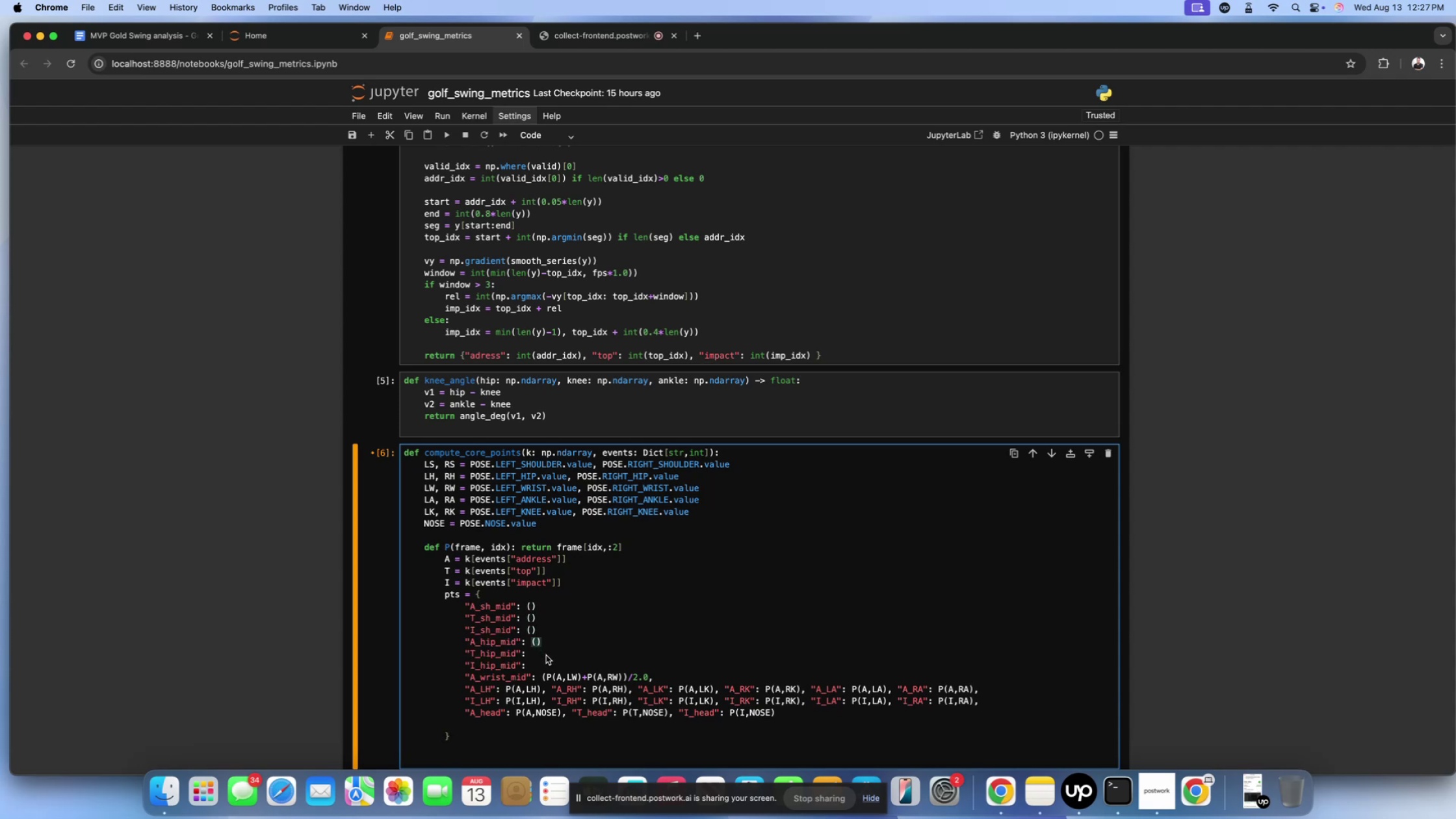 
left_click([547, 660])
 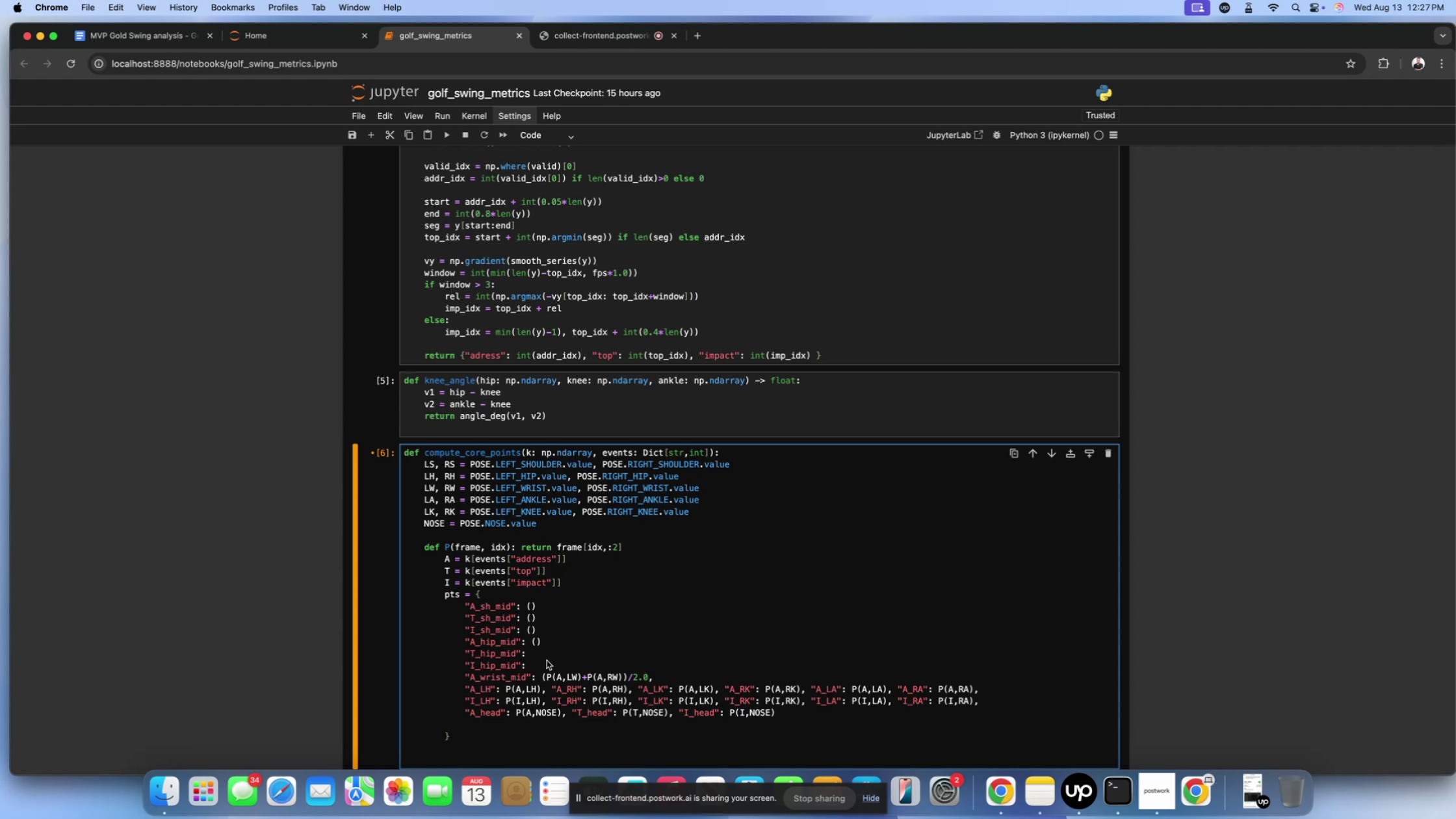 
scroll: coordinate [547, 660], scroll_direction: down, amount: 2.0
 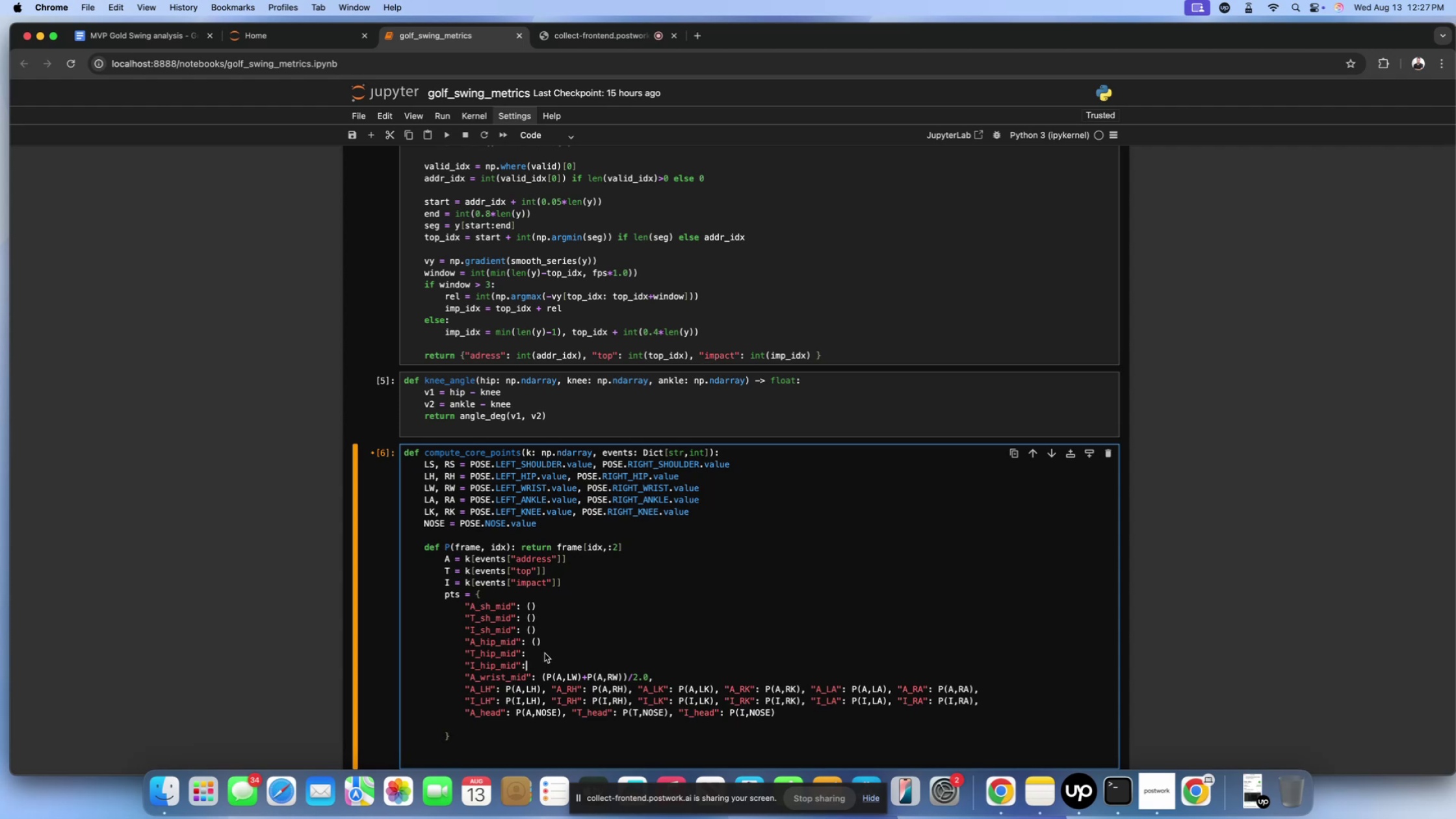 
left_click([545, 653])
 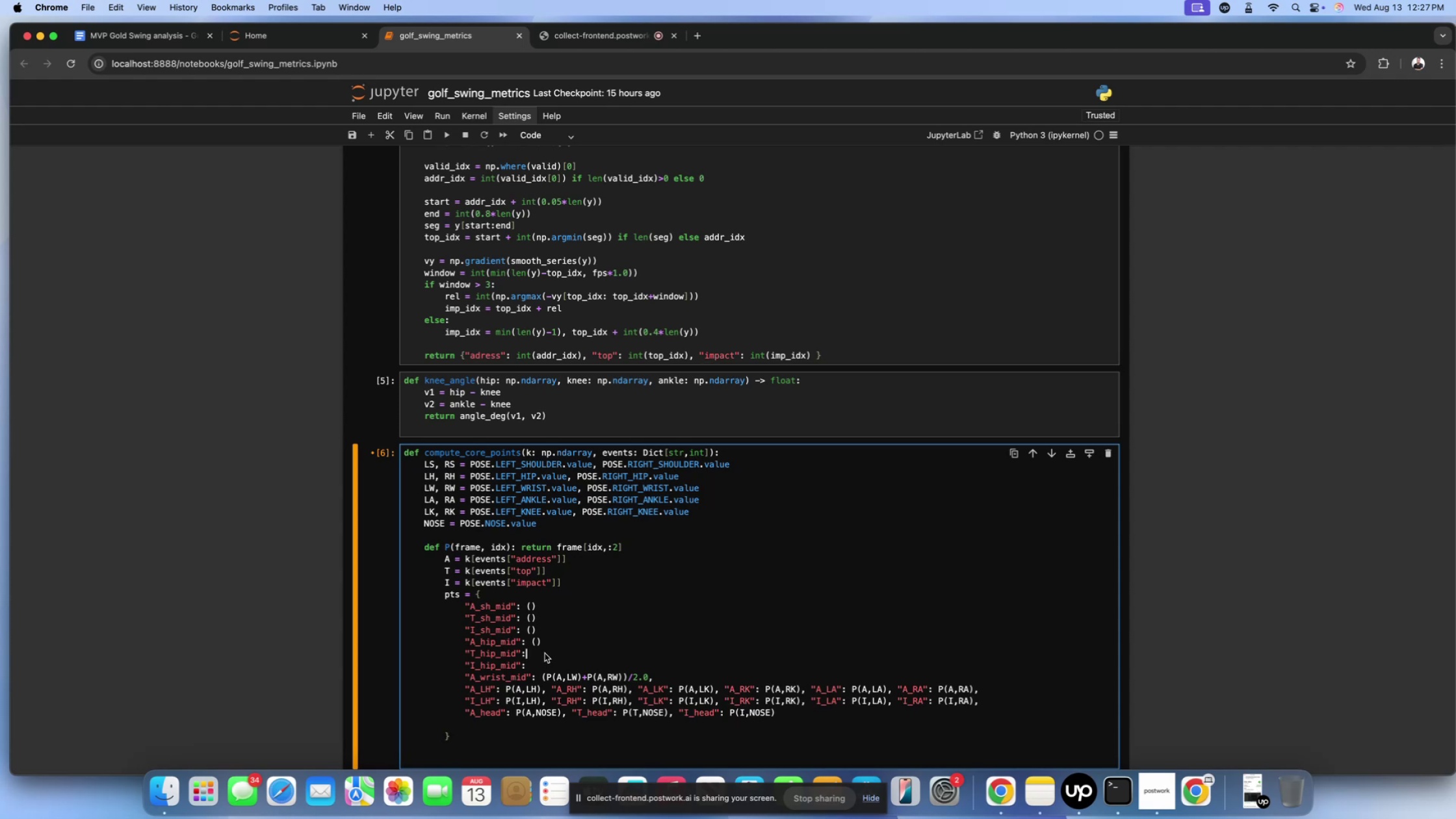 
key(Shift+9)
 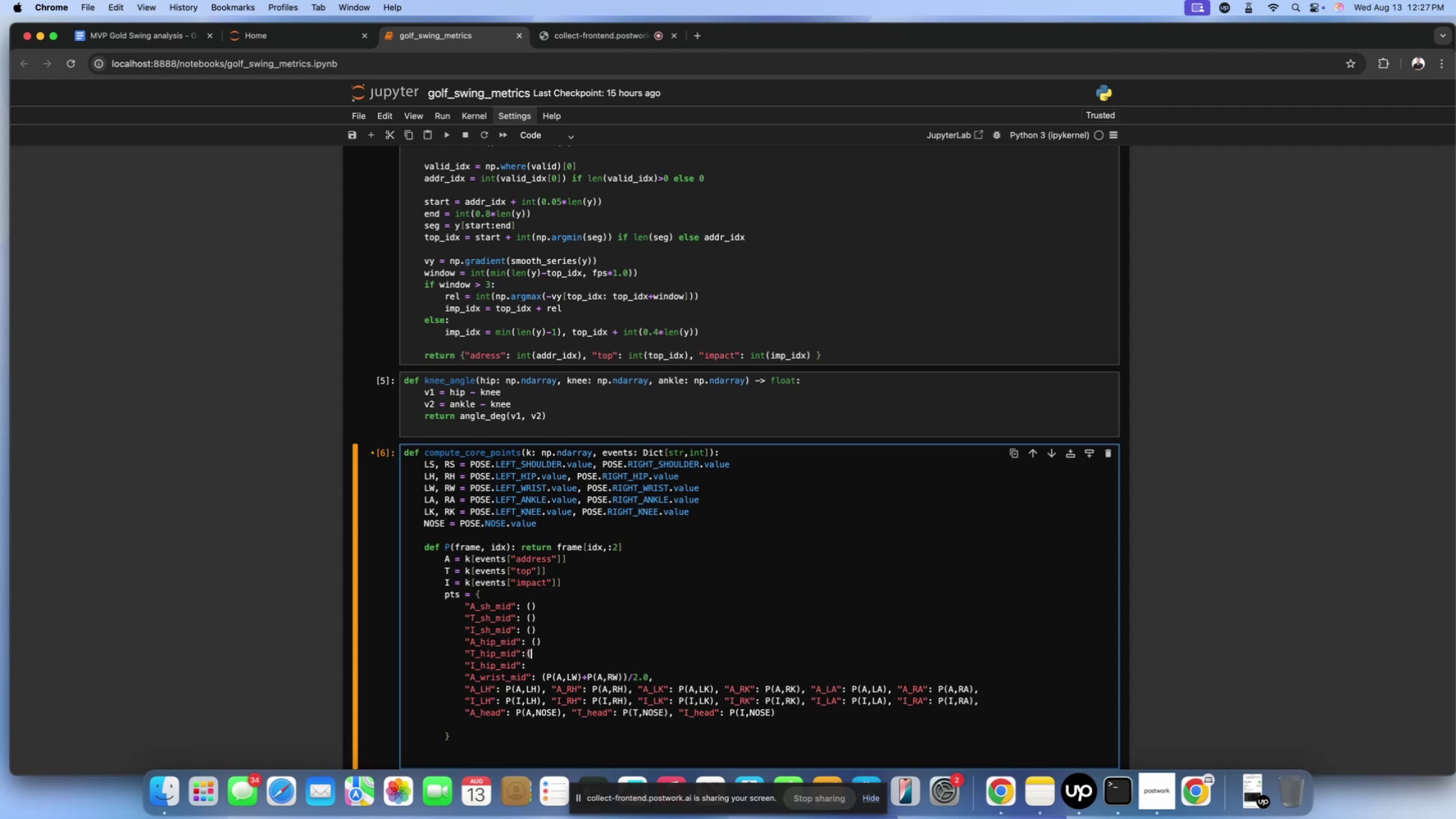 
key(Shift+ShiftLeft)
 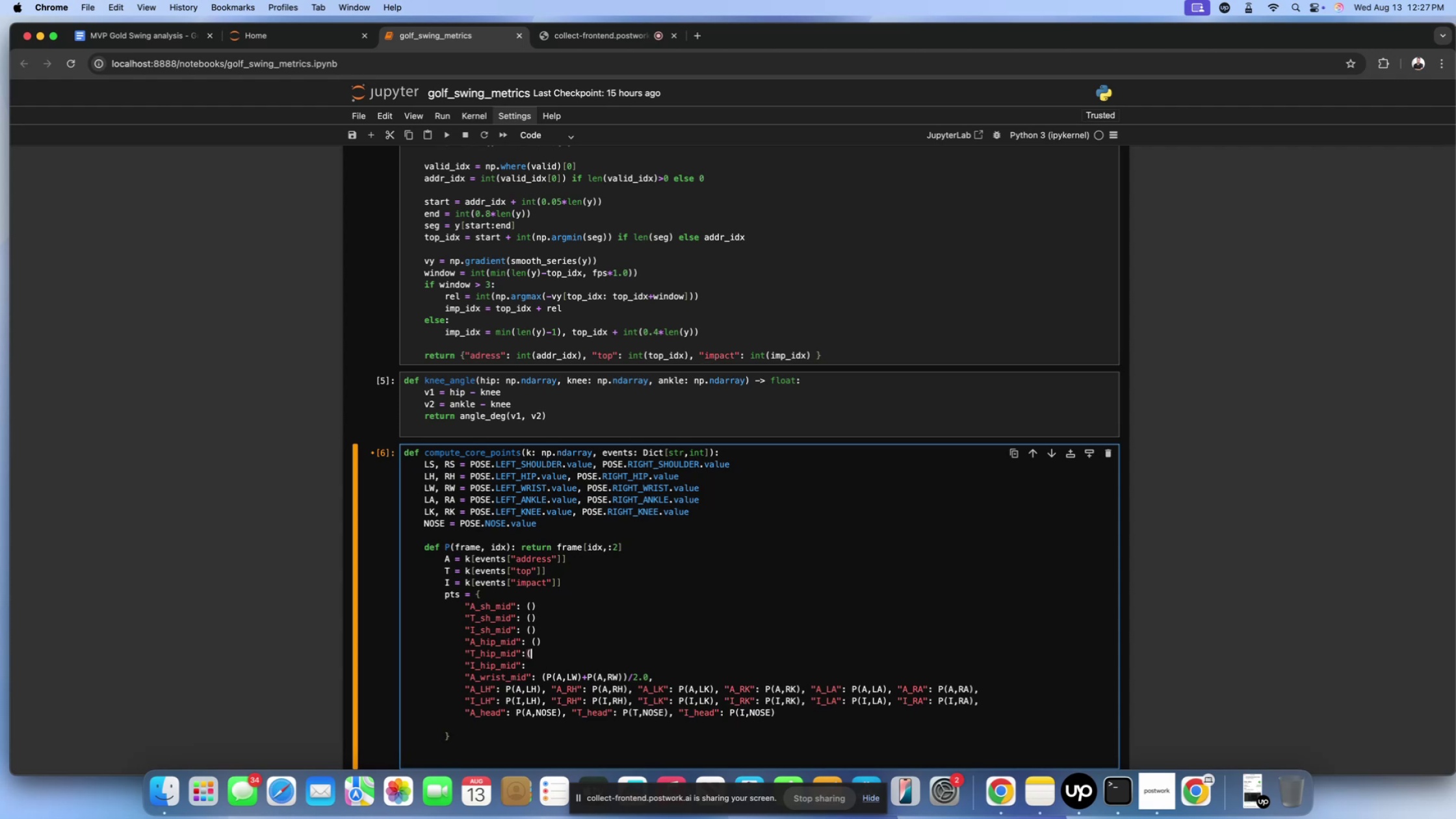 
key(Shift+0)
 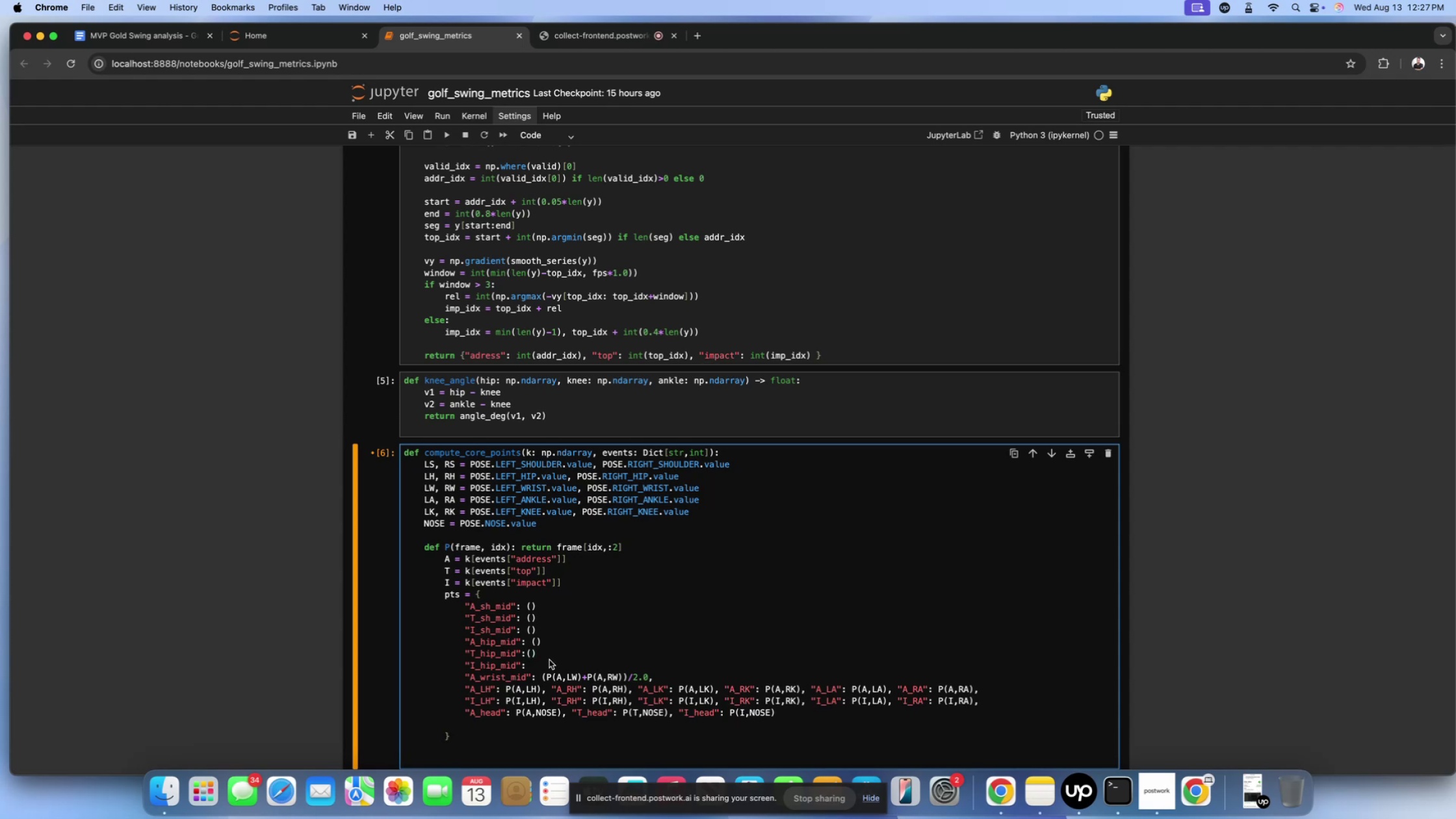 
left_click([551, 661])
 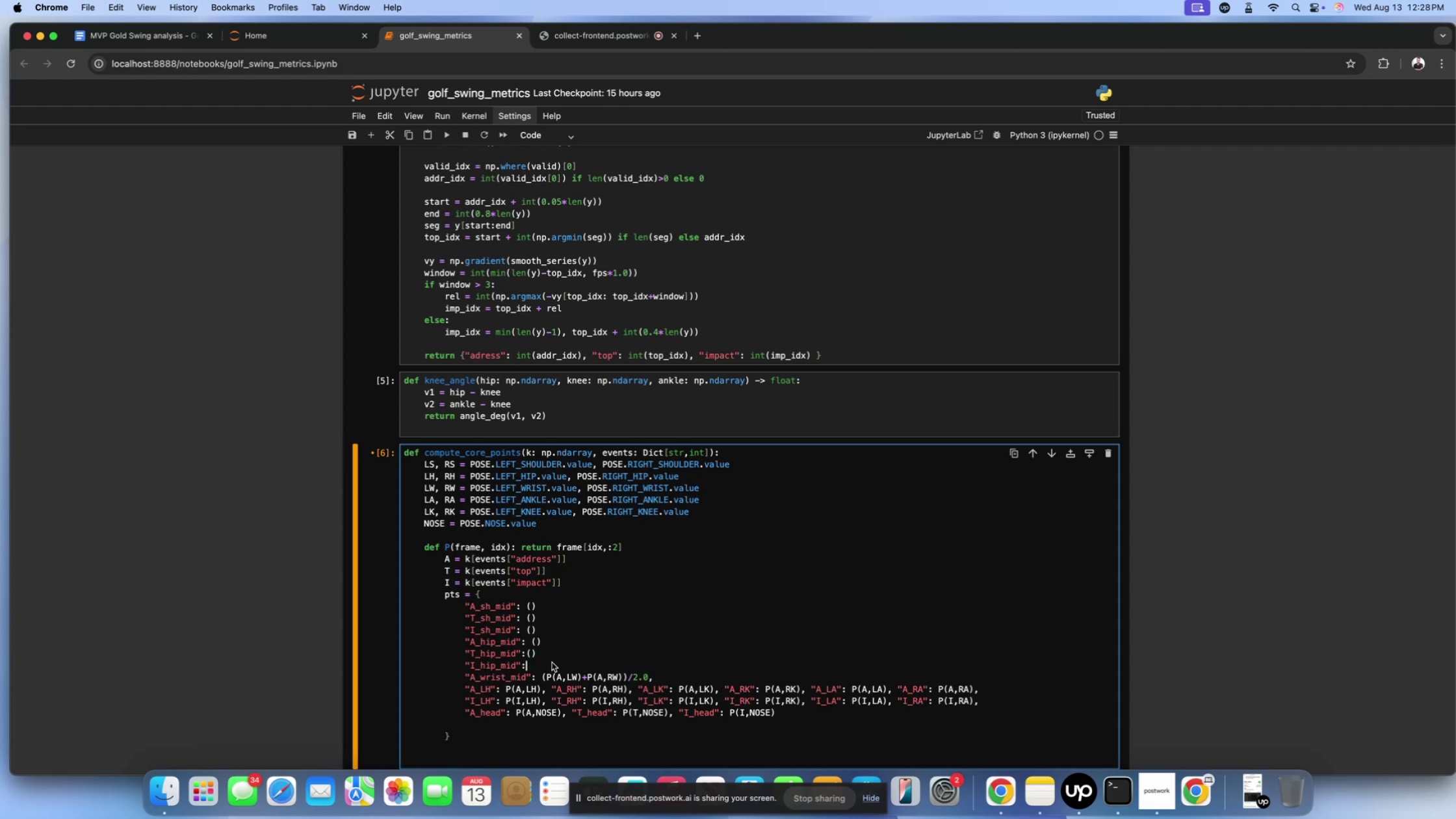 
key(Space)
 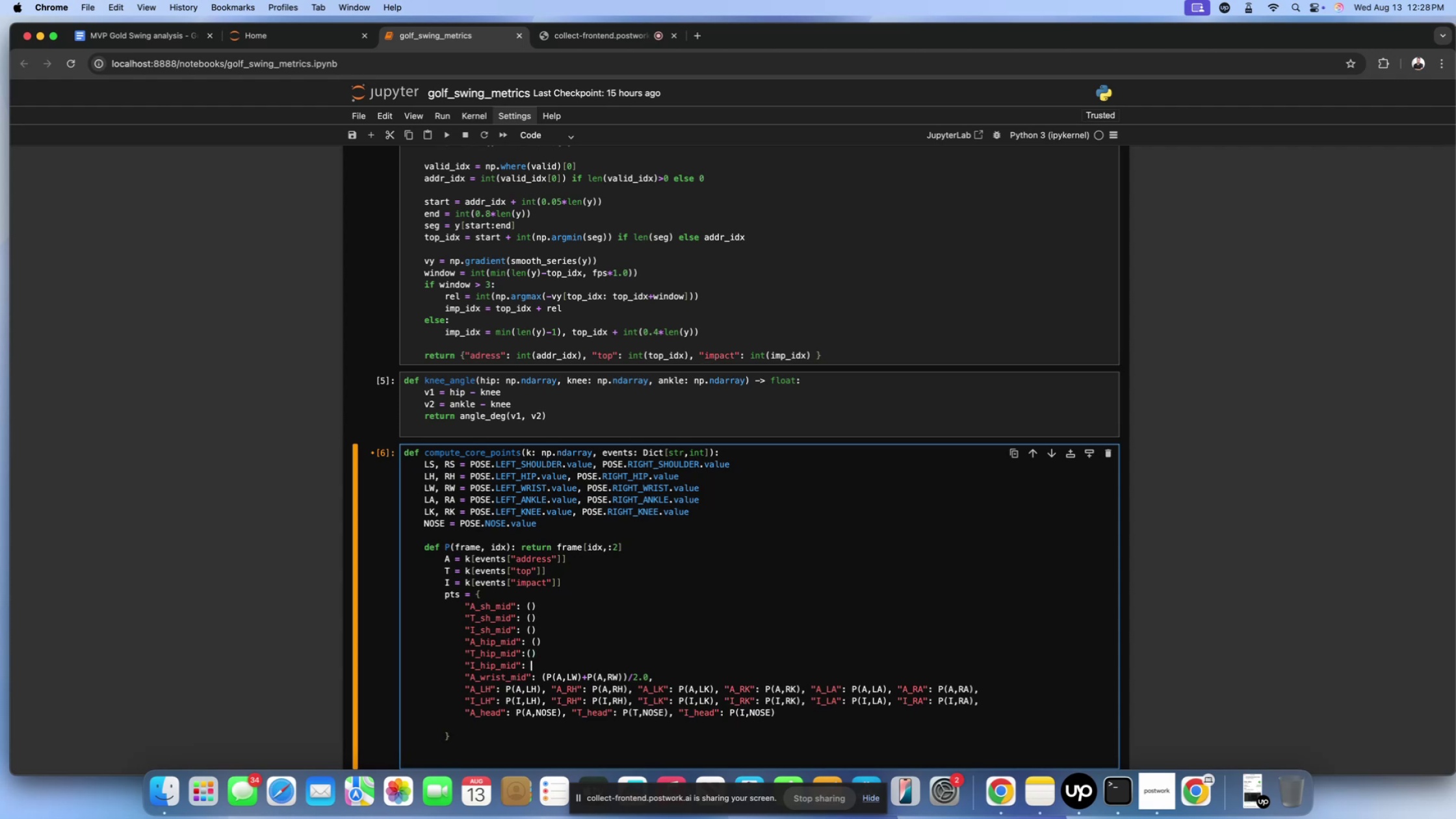 
key(Shift+ShiftLeft)
 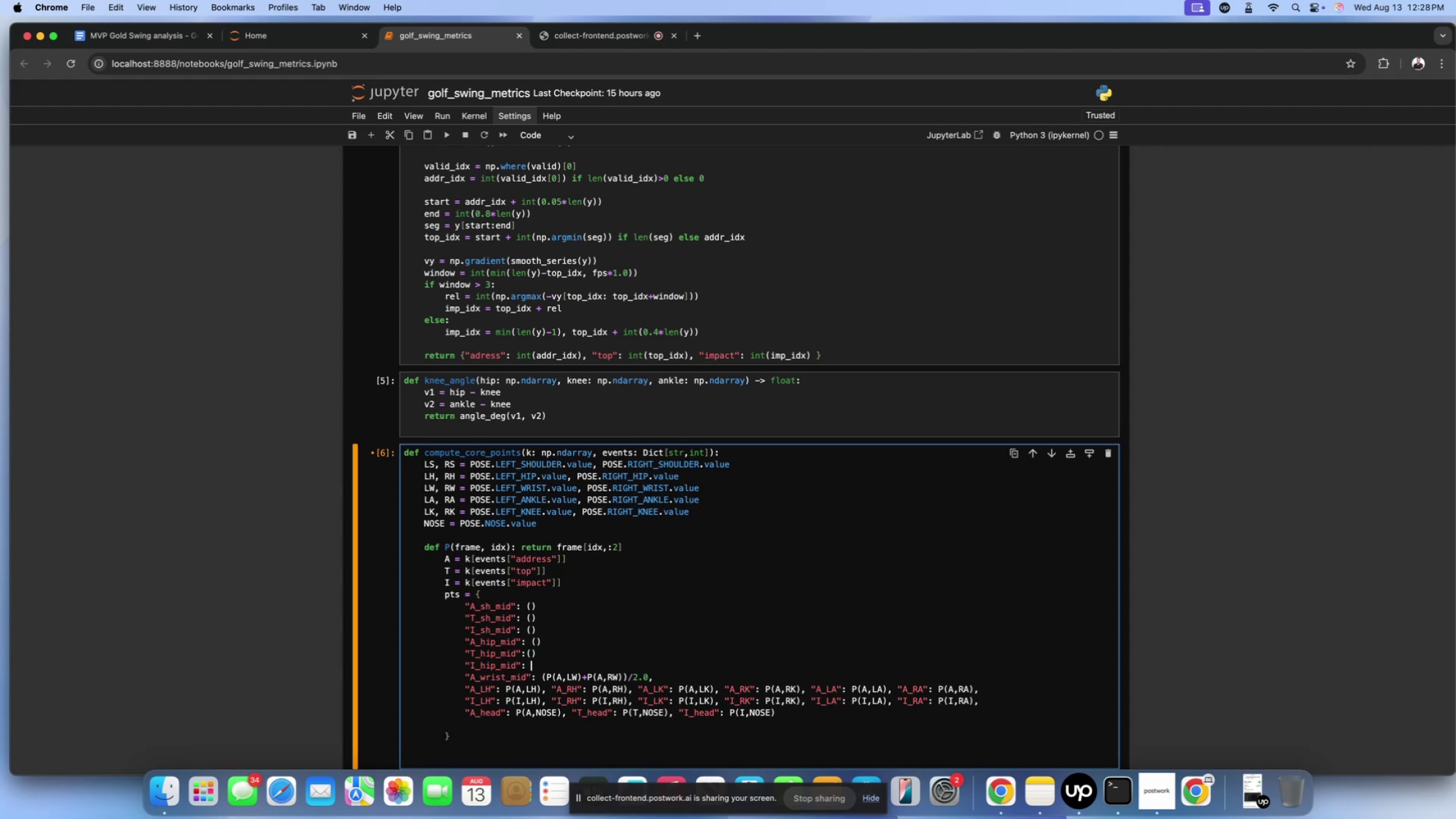 
key(Shift+9)
 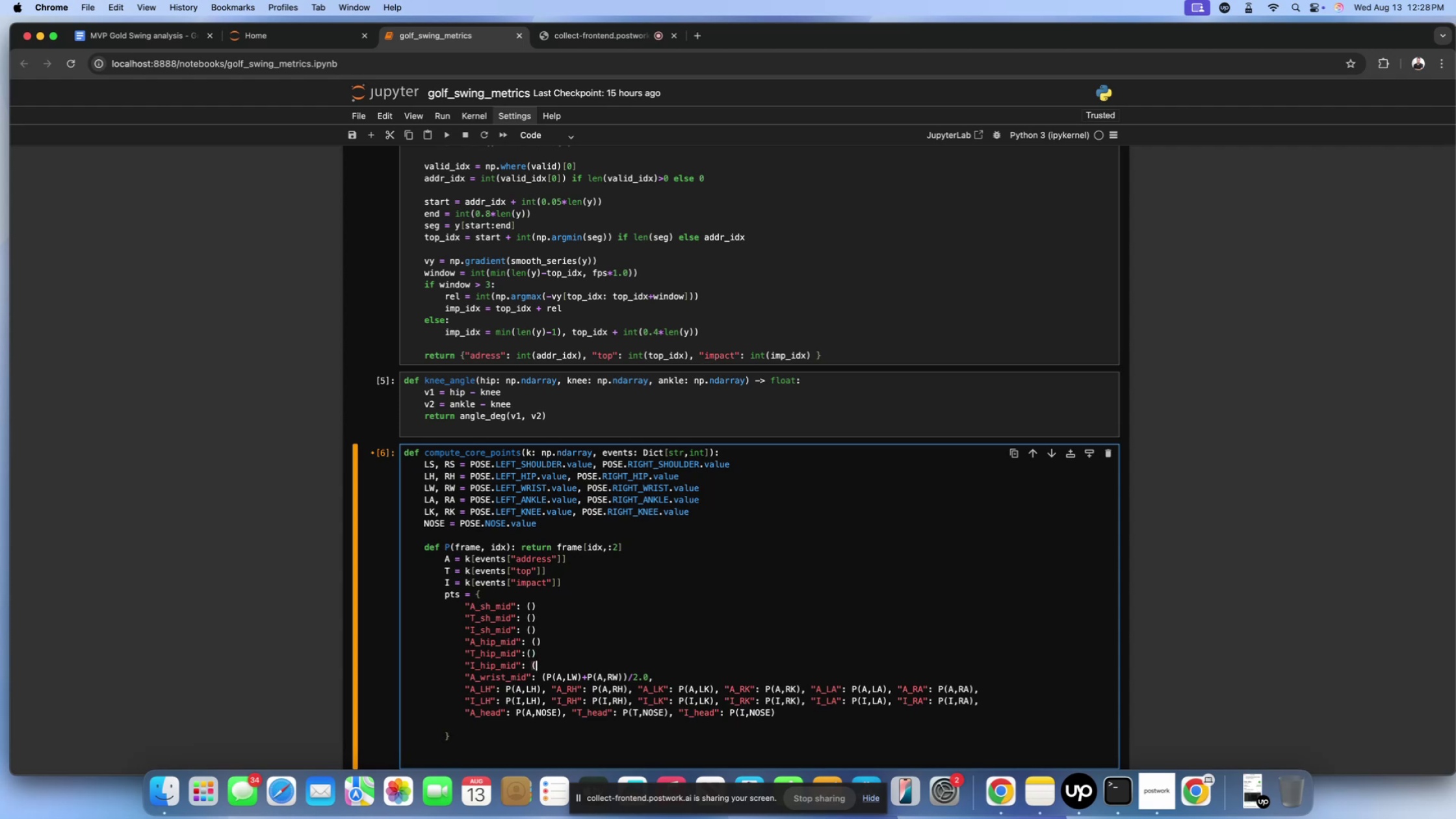 
key(Shift+ShiftLeft)
 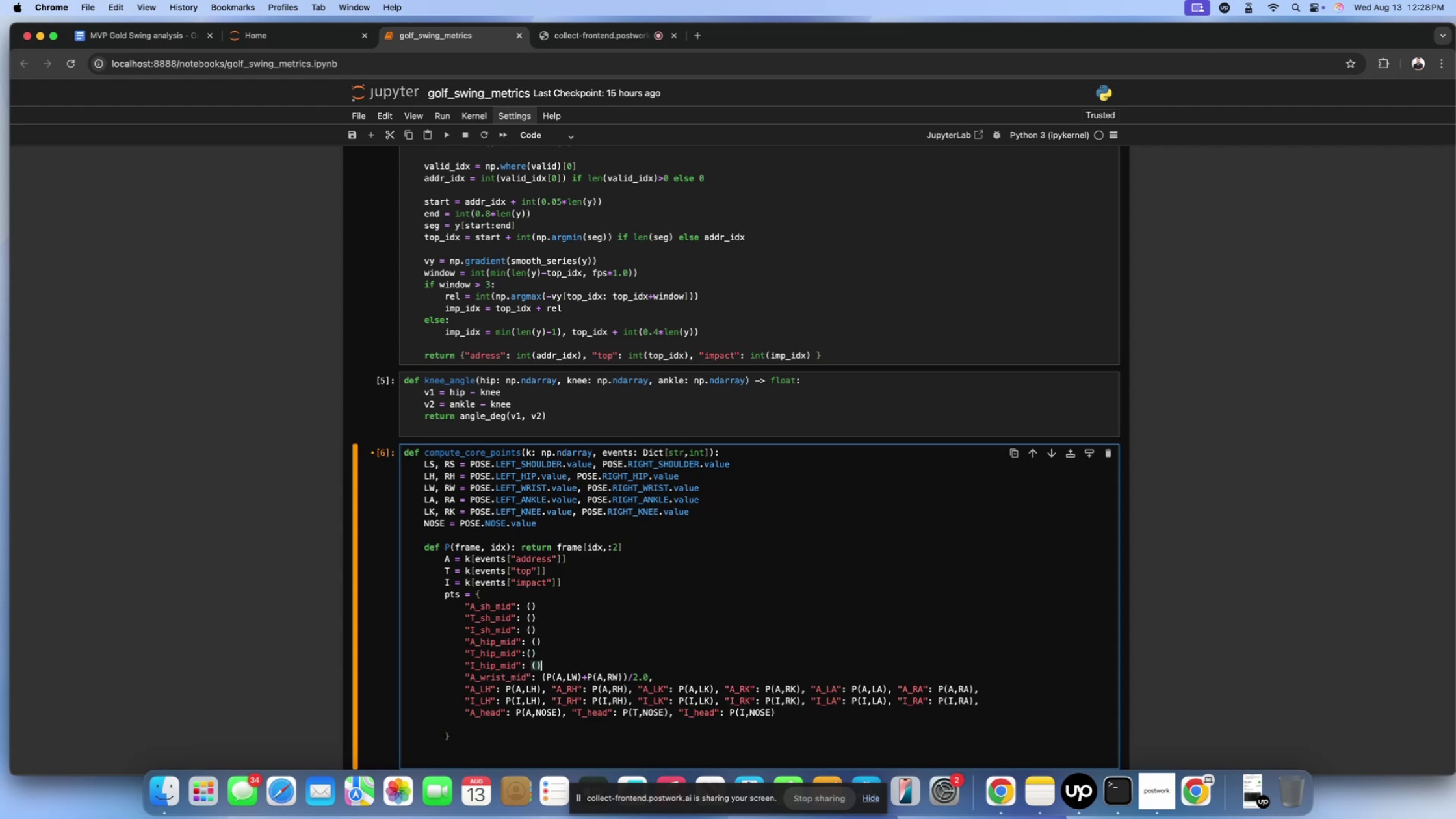 
key(Shift+0)
 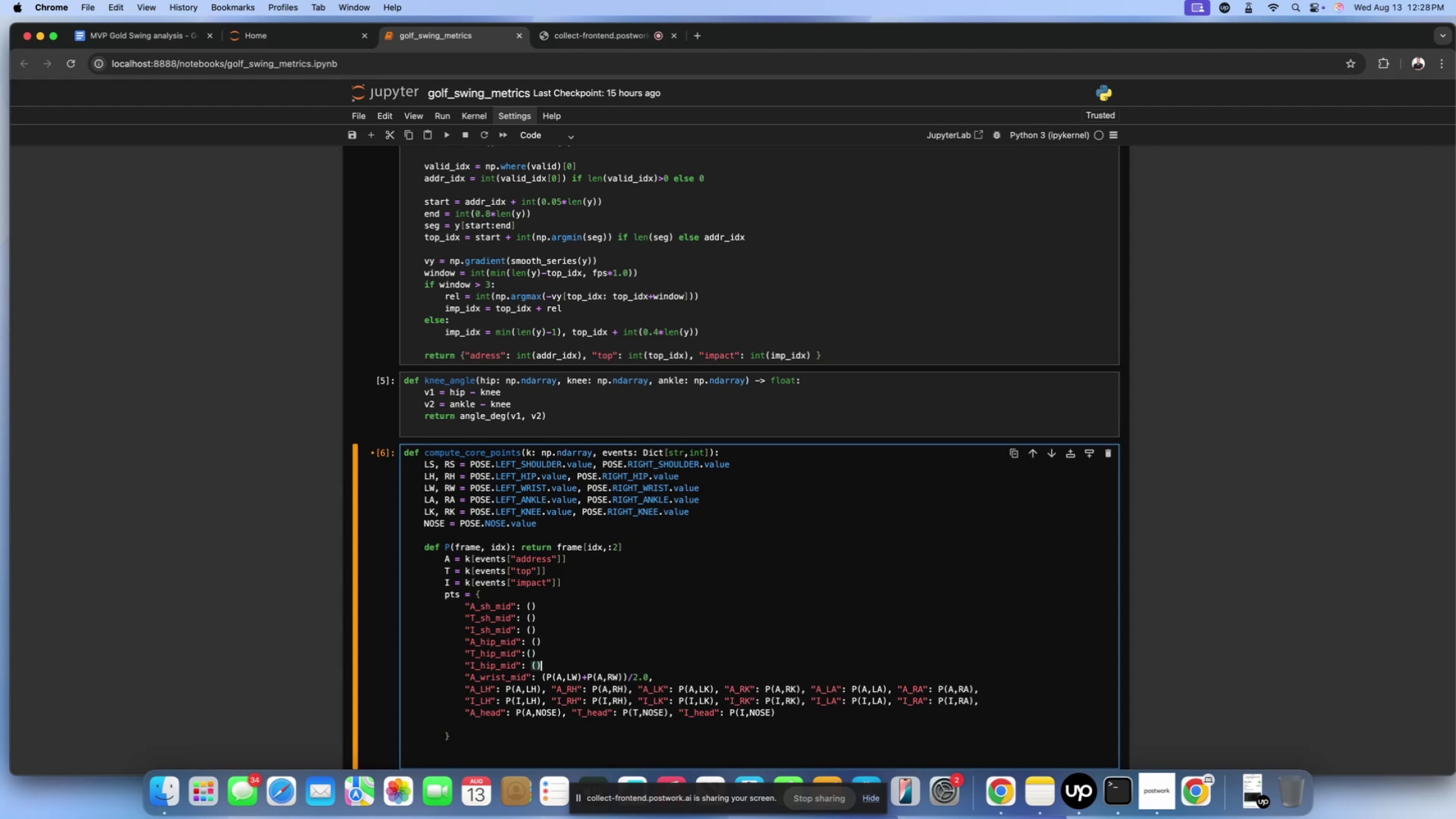 
left_click([534, 610])
 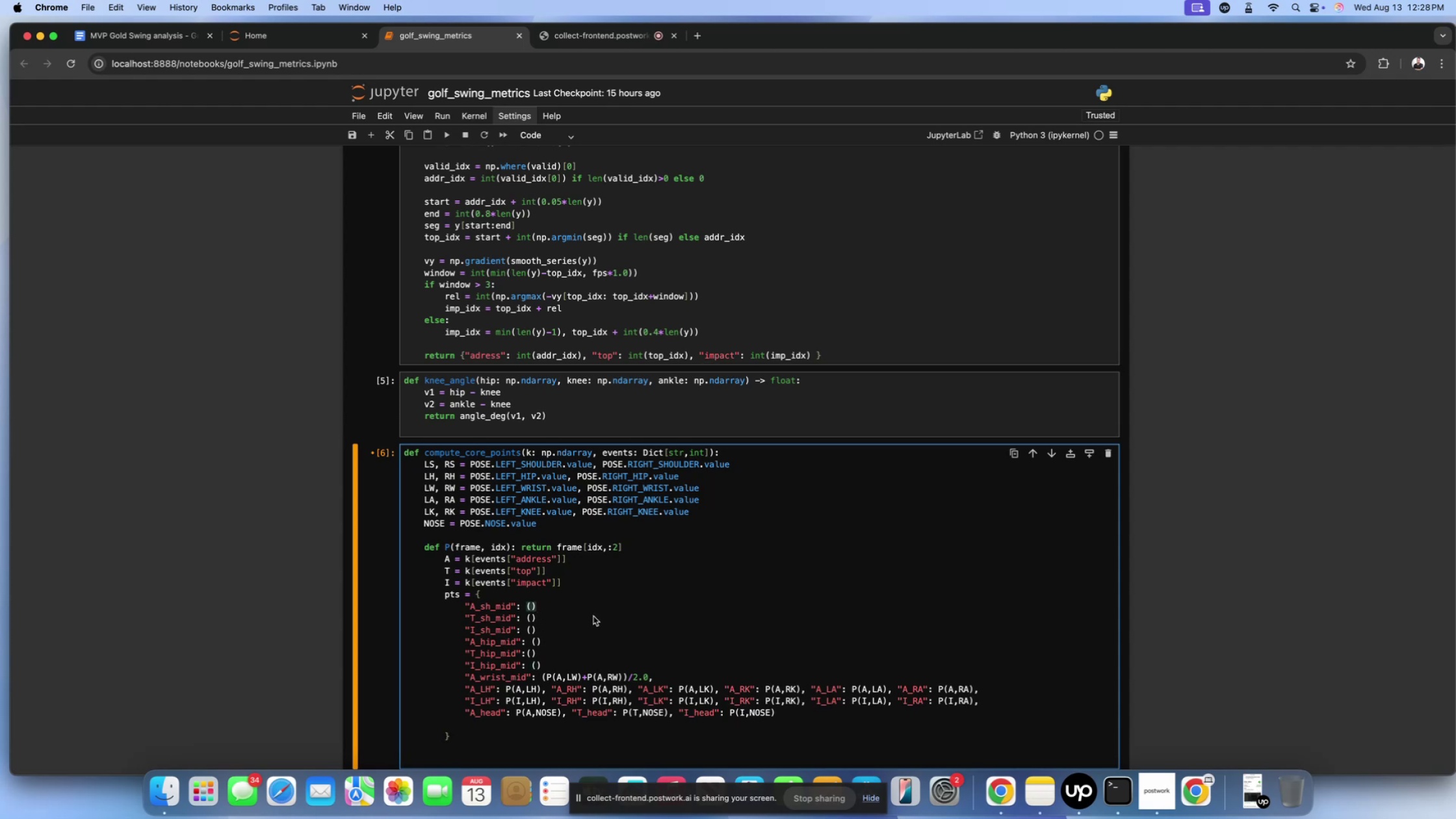 
scroll: coordinate [593, 616], scroll_direction: down, amount: 3.0
 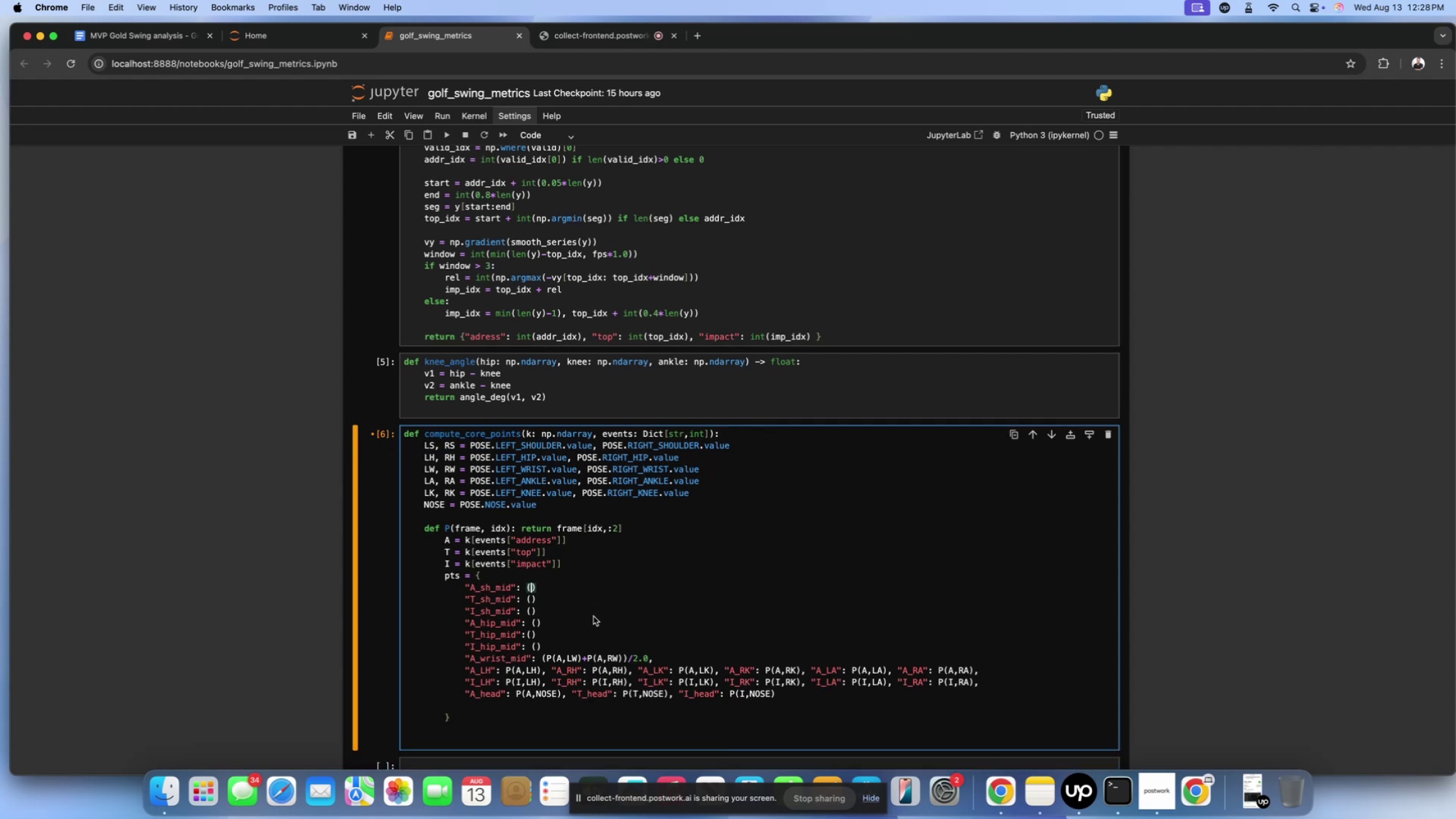 
wait(7.07)
 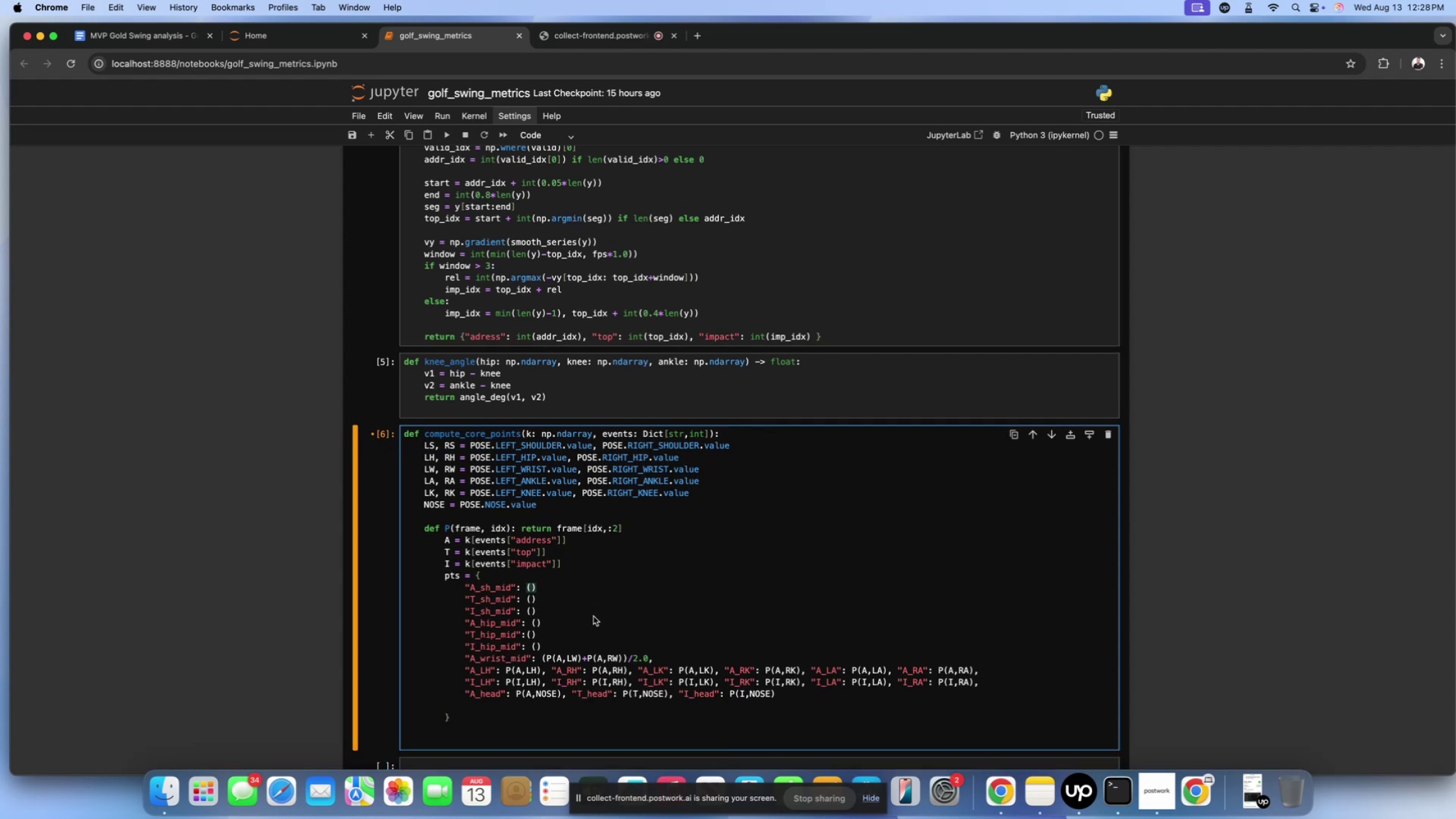 
type(P())
 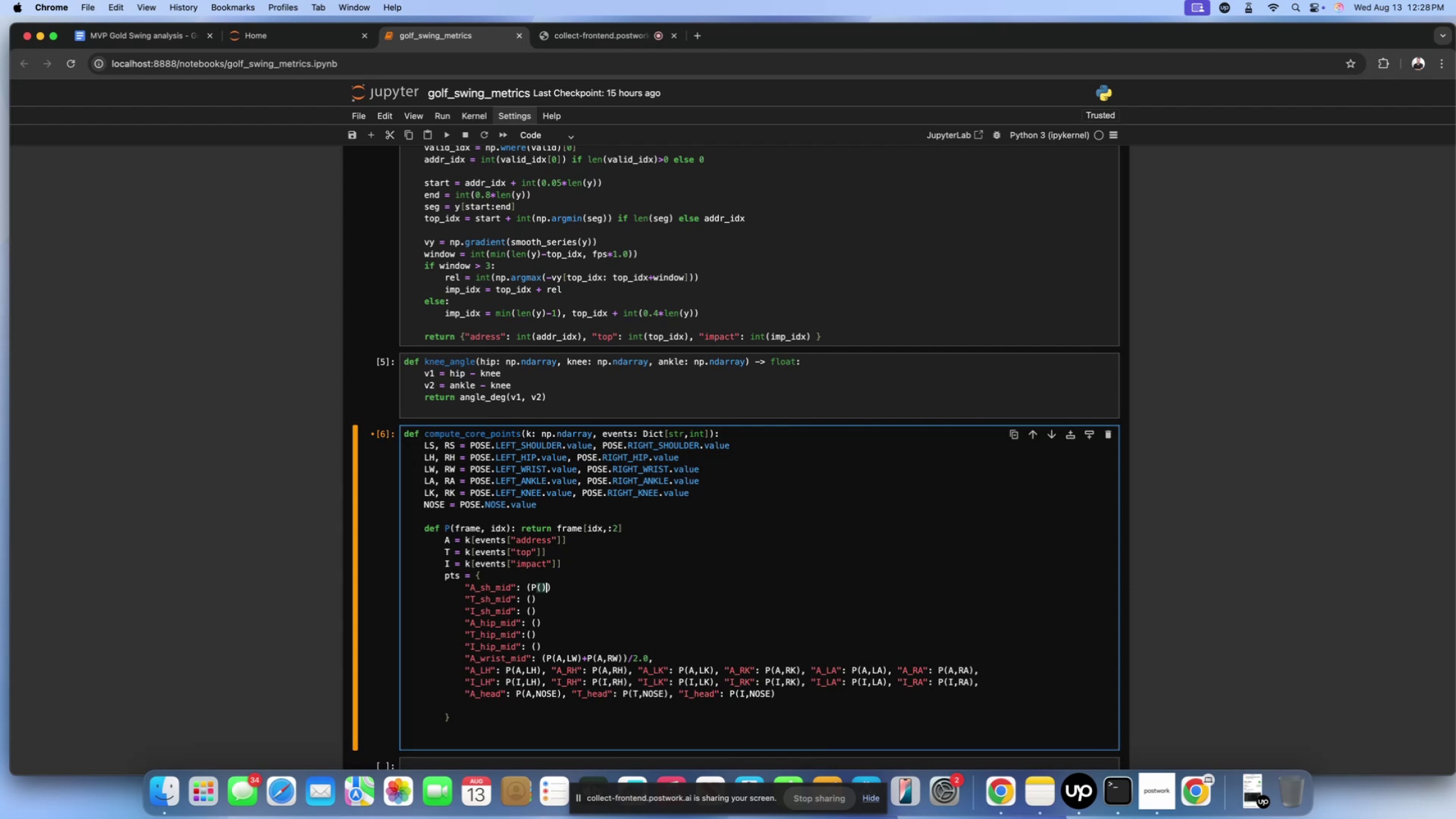 
key(ArrowLeft)
 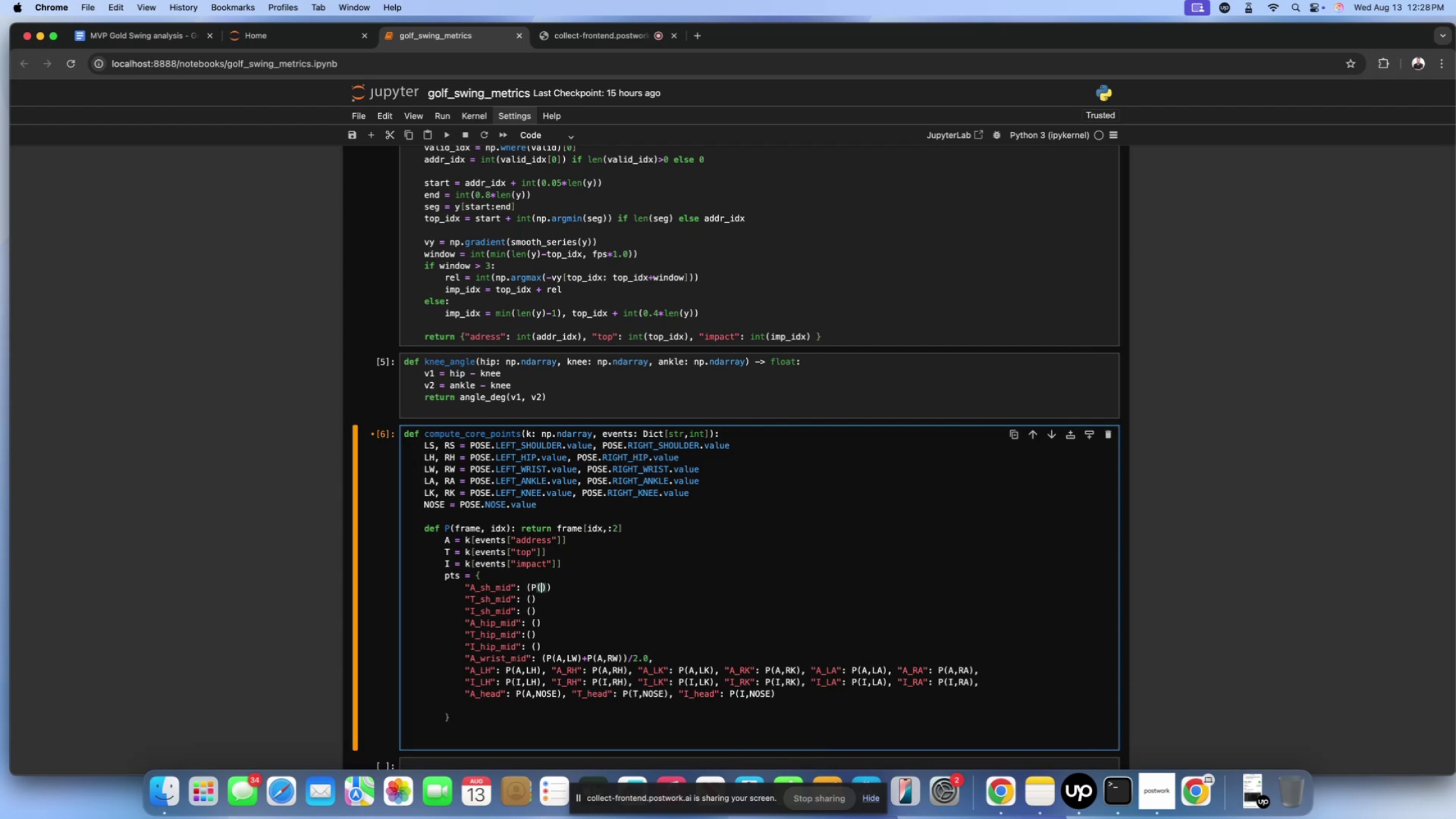 
key(Comma)
 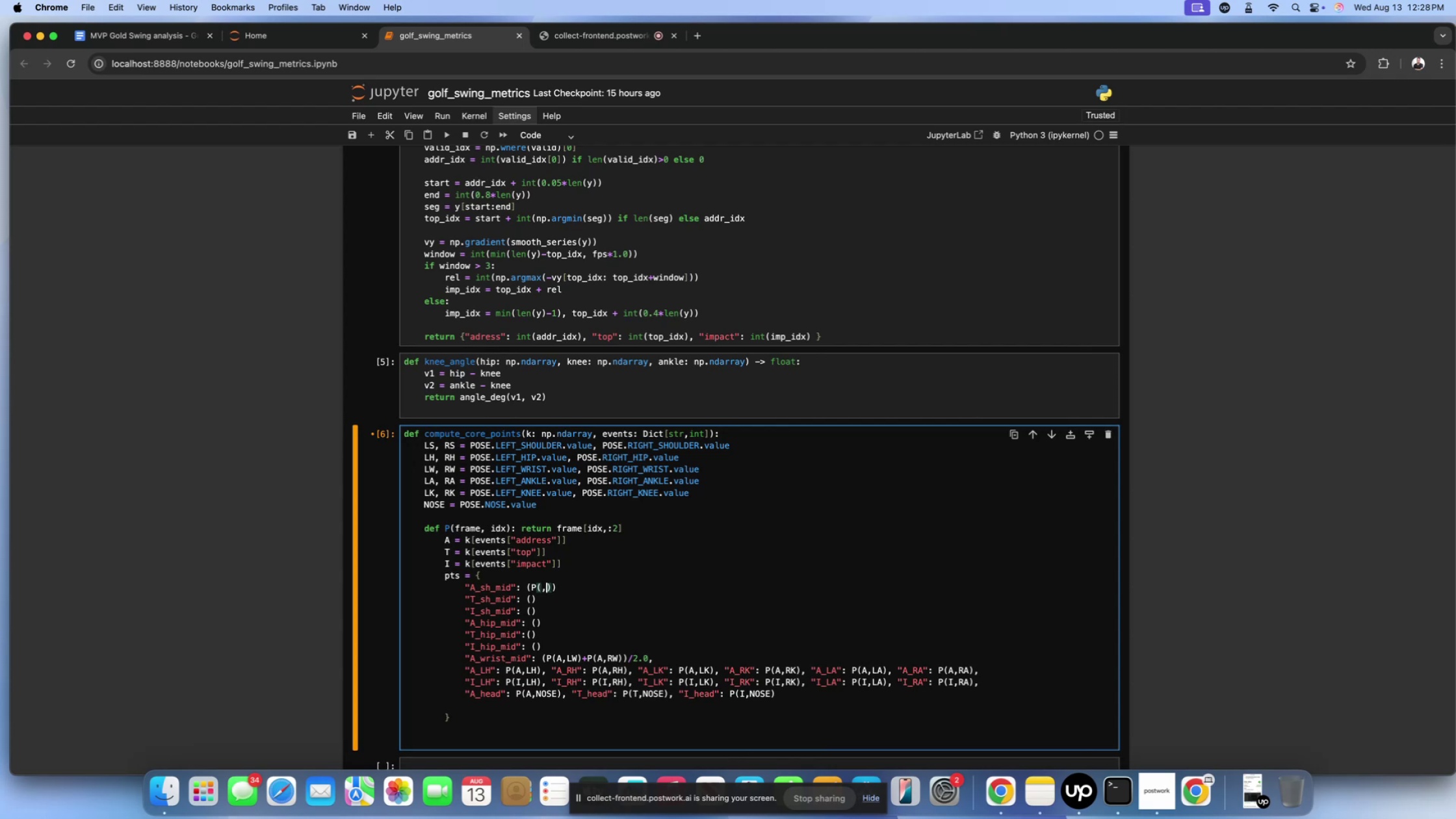 
key(ArrowRight)
 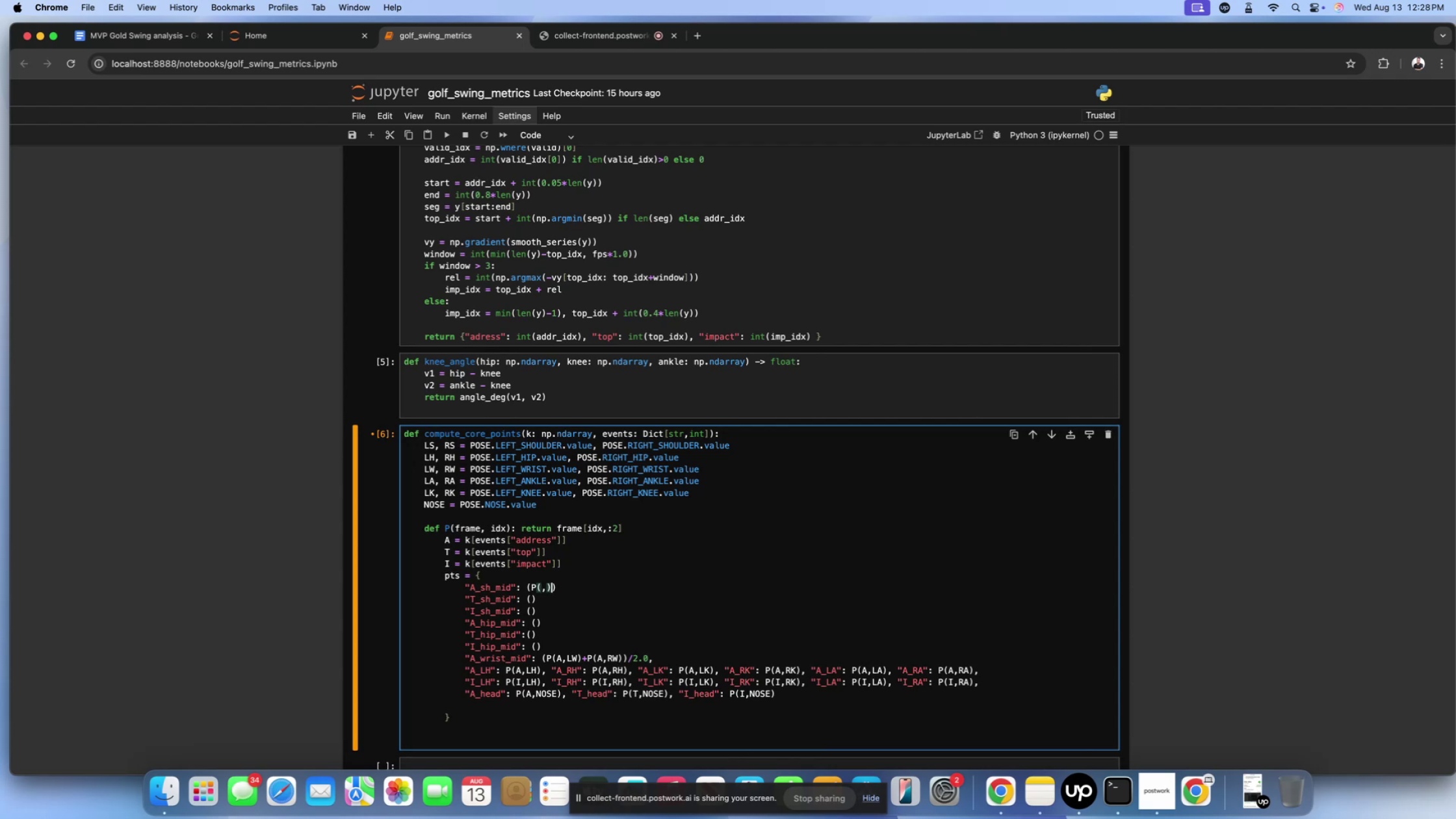 
type( )
key(Backspace)
type(+P())
 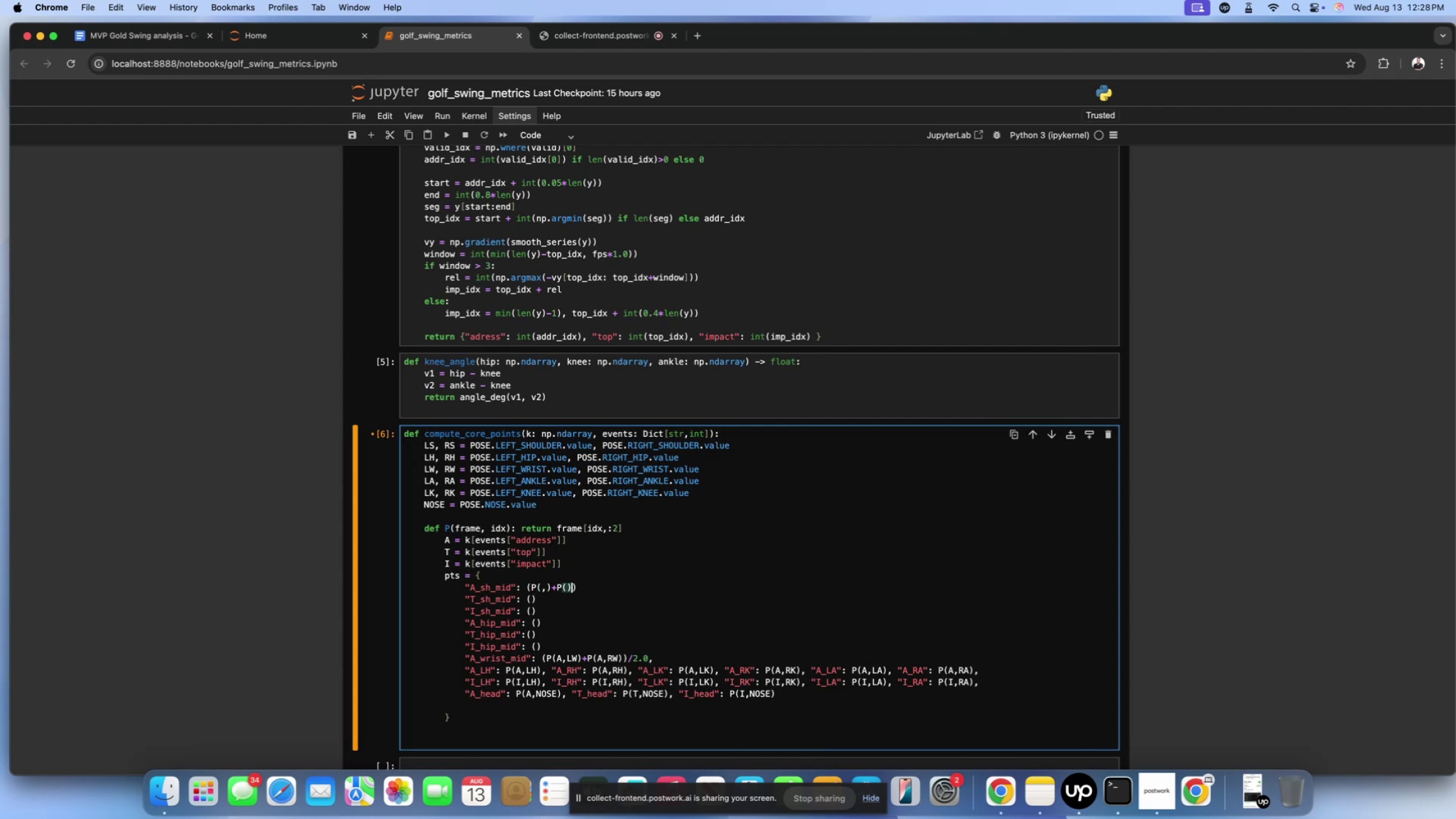 
key(ArrowRight)
 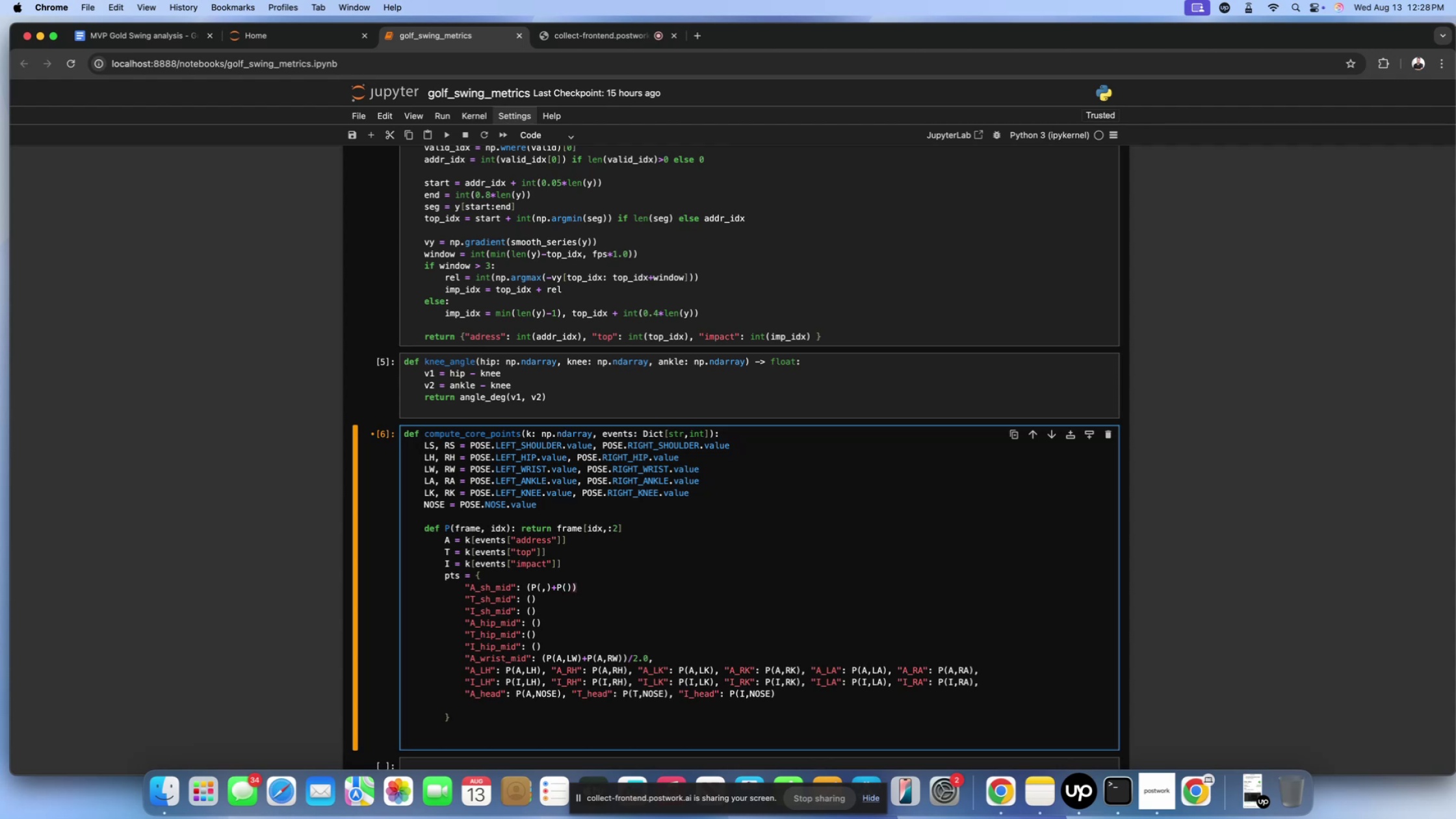 
key(Slash)
 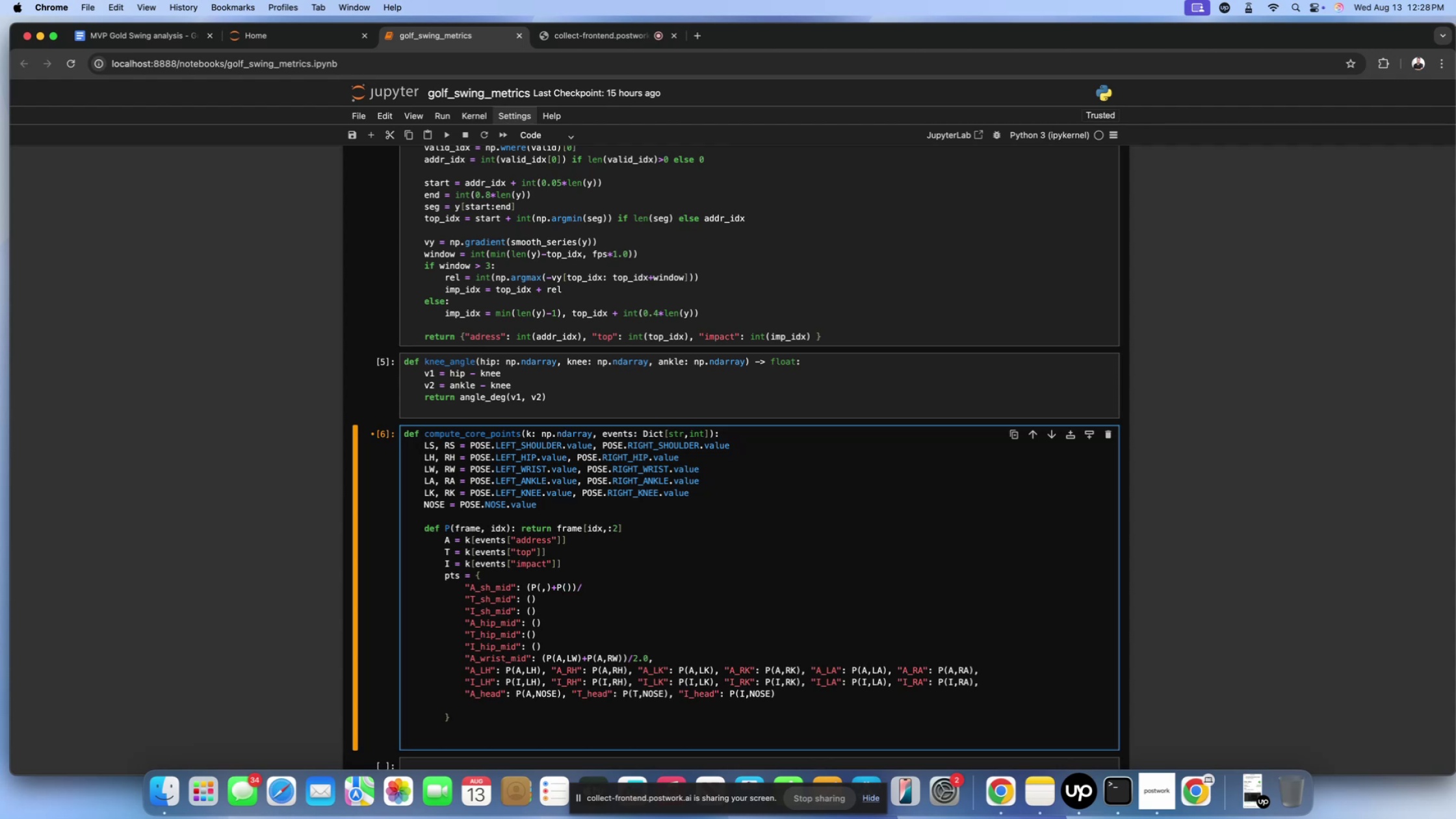 
key(2)
 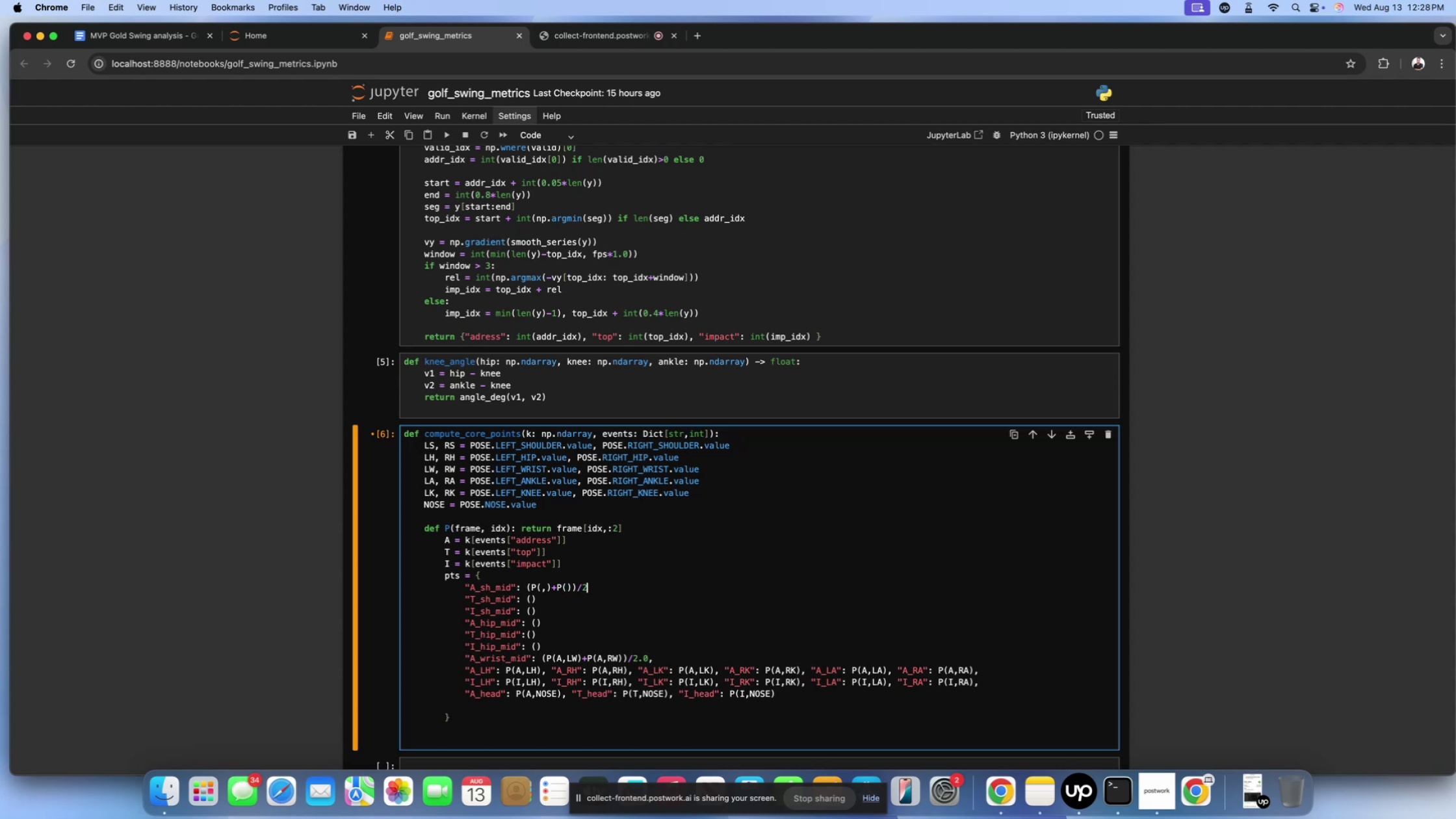 
key(Period)
 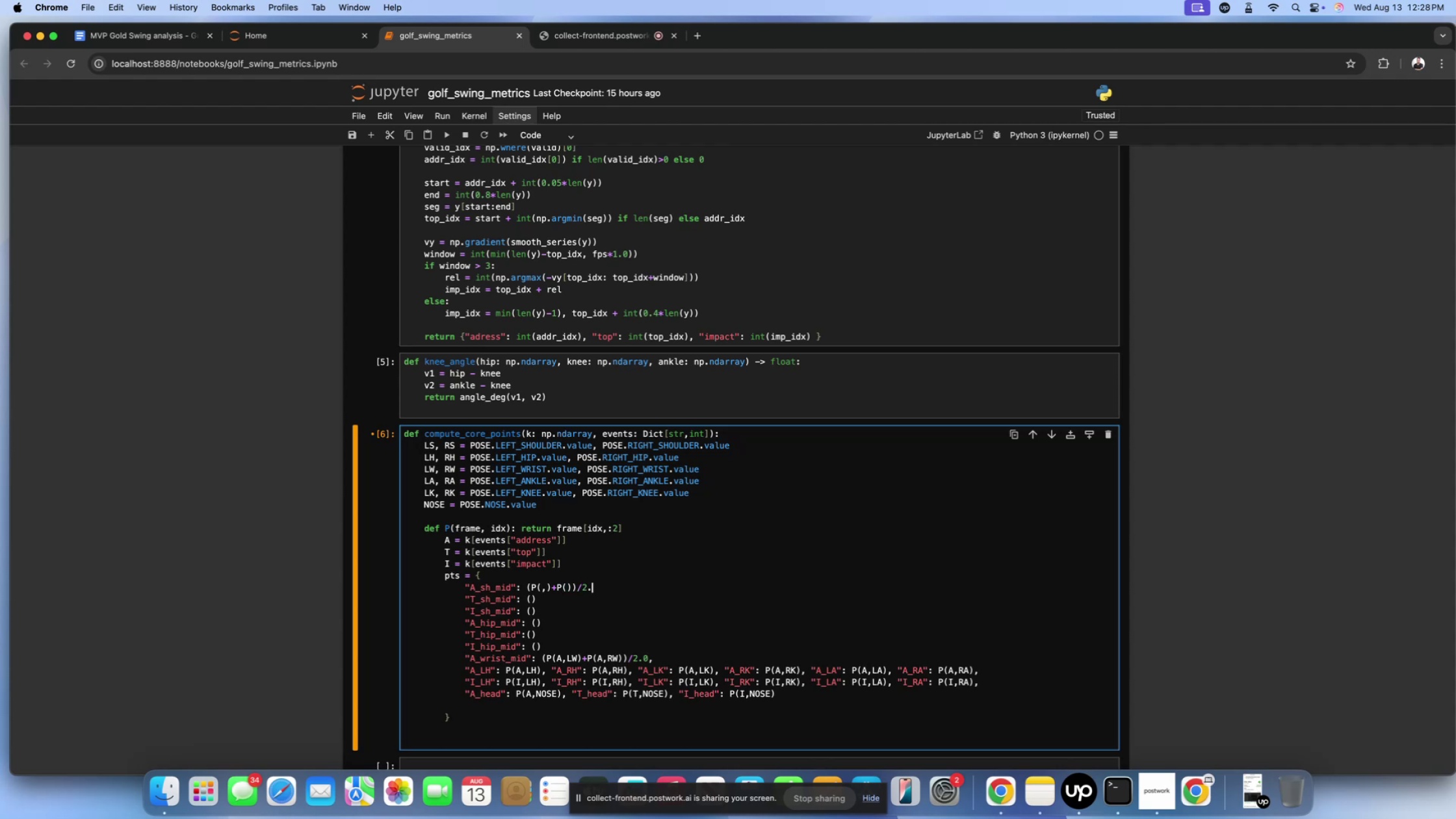 
key(0)
 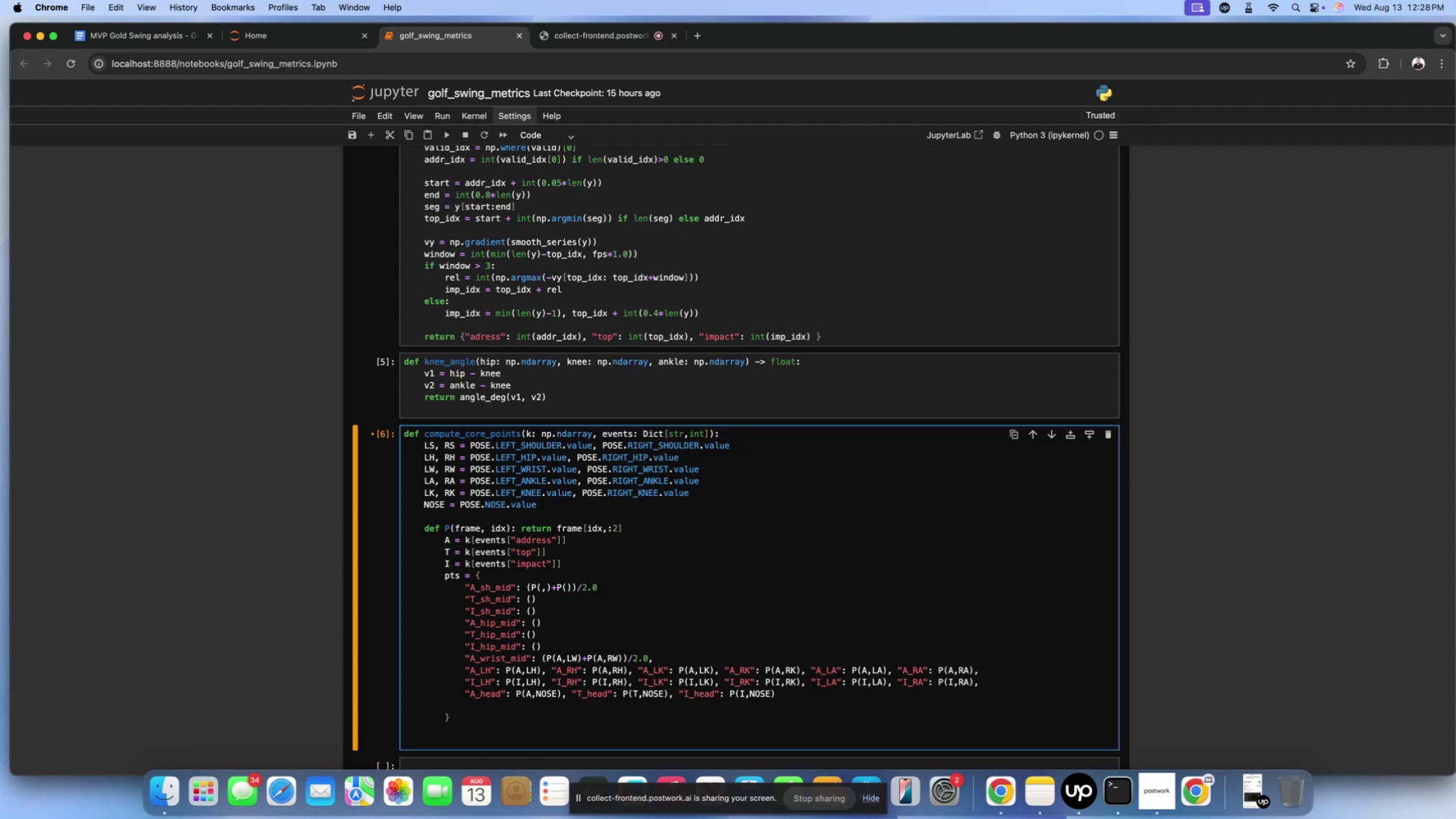 
key(Comma)
 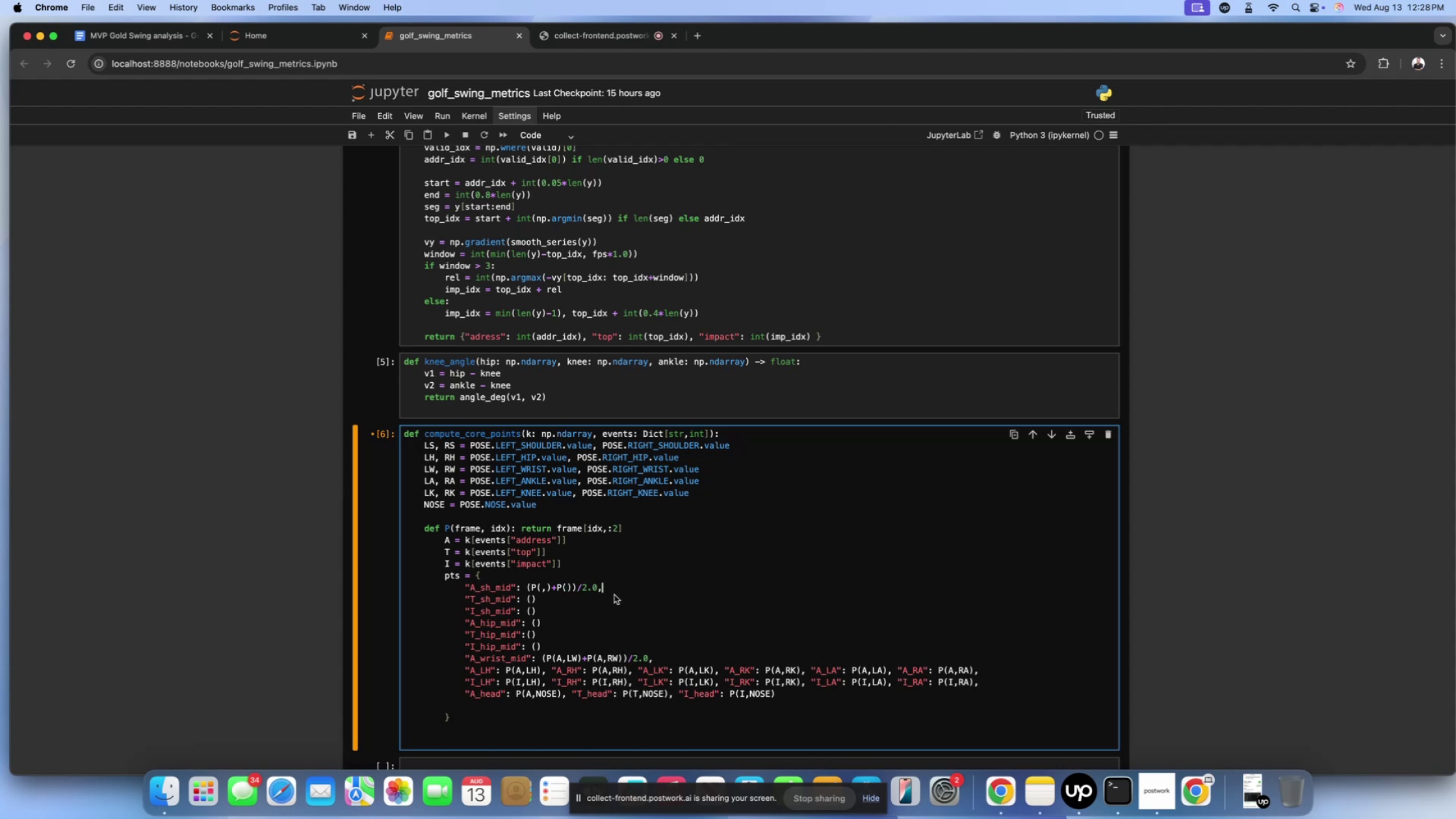 
left_click_drag(start_coordinate=[612, 588], to_coordinate=[526, 587])
 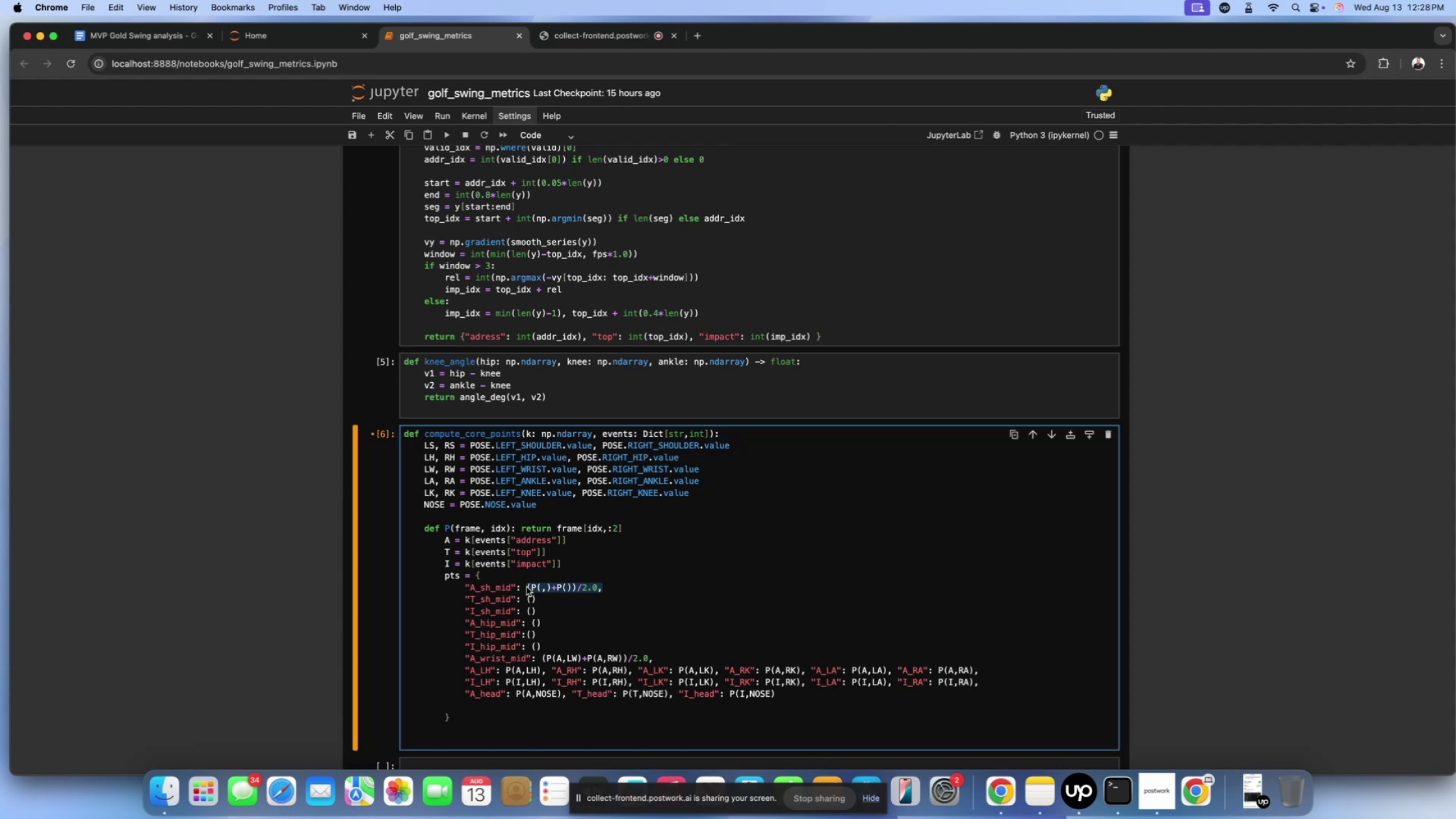 
key(Meta+CommandLeft)
 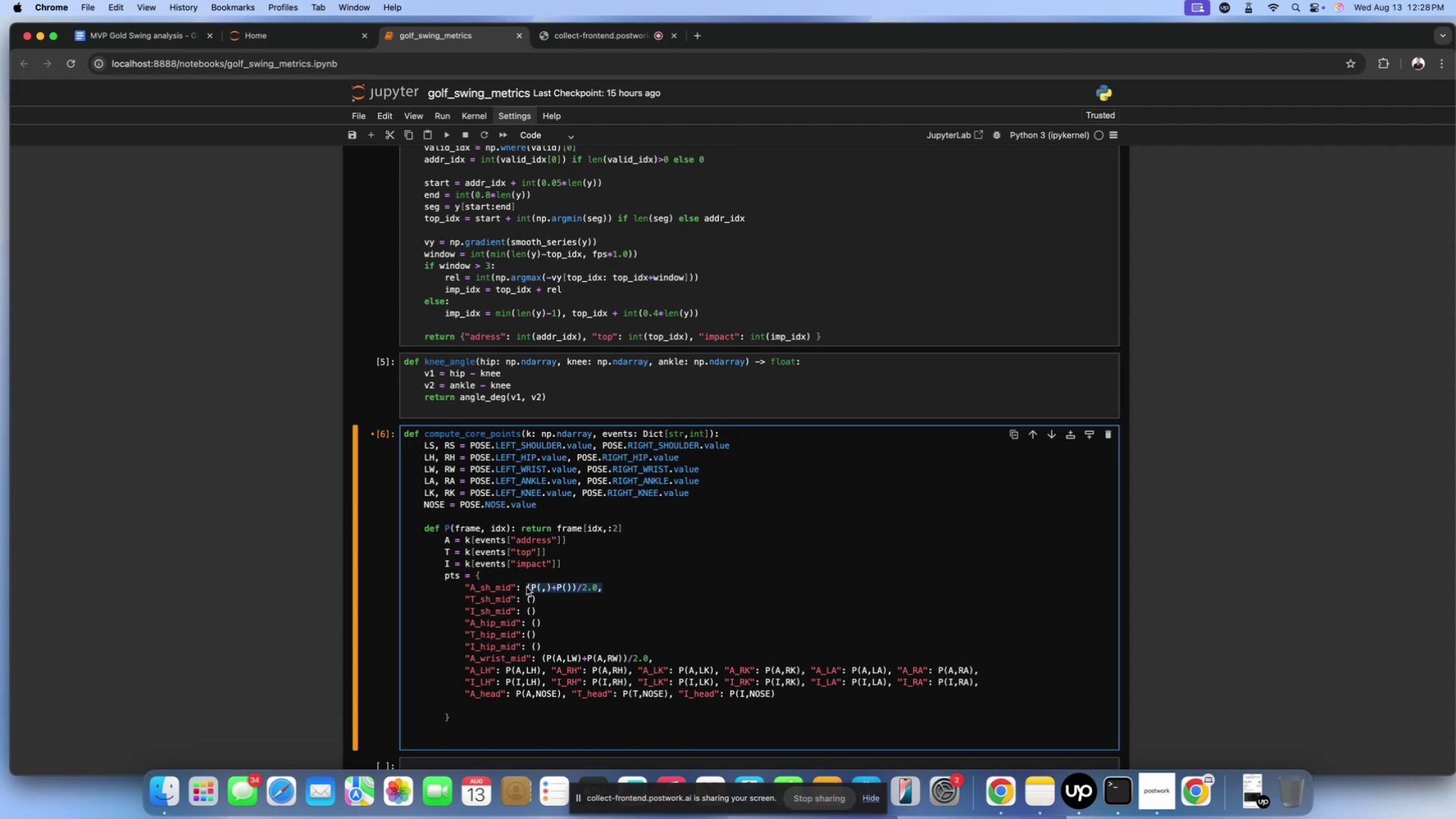 
key(Meta+C)
 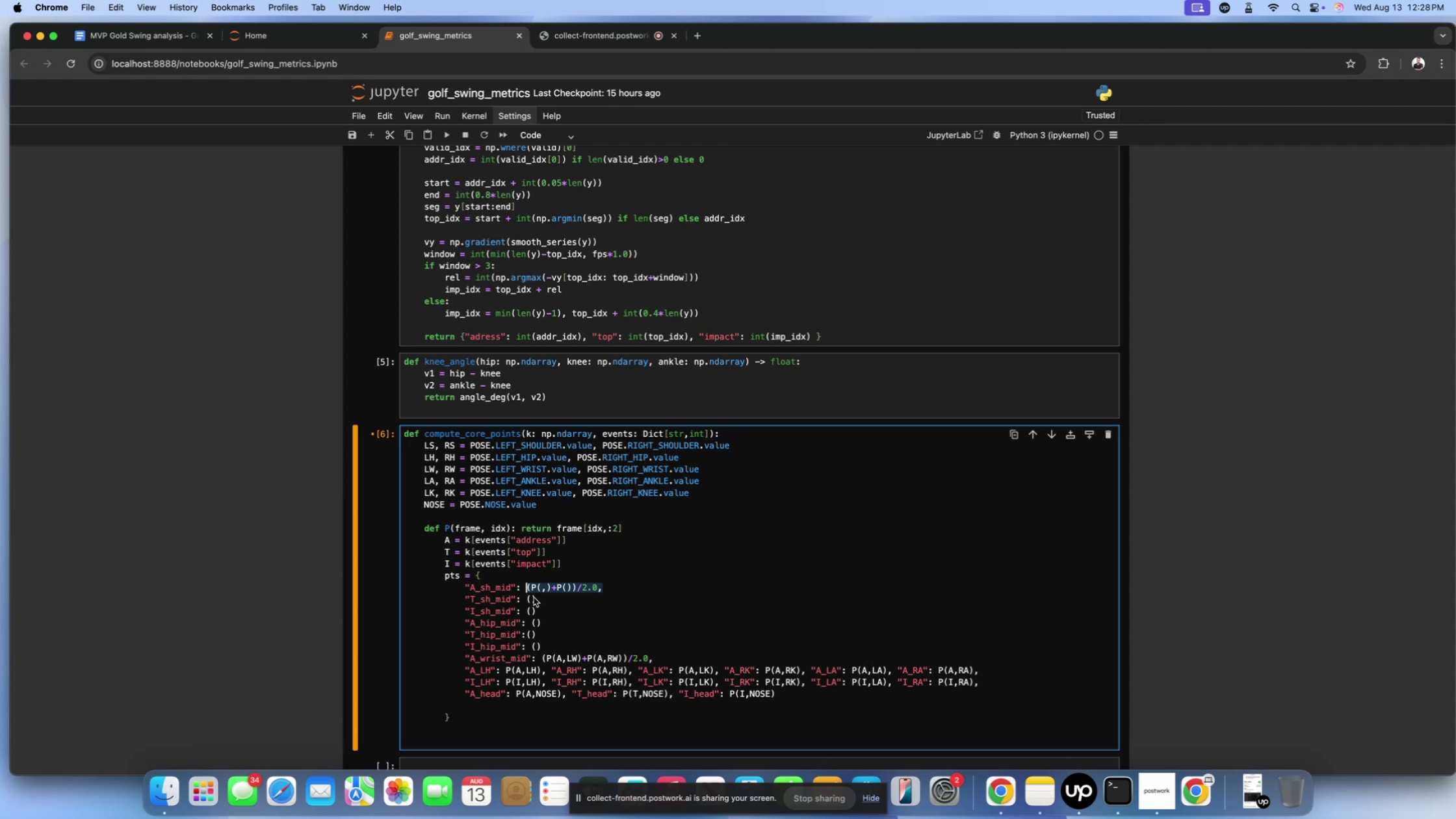 
left_click_drag(start_coordinate=[539, 597], to_coordinate=[526, 599])
 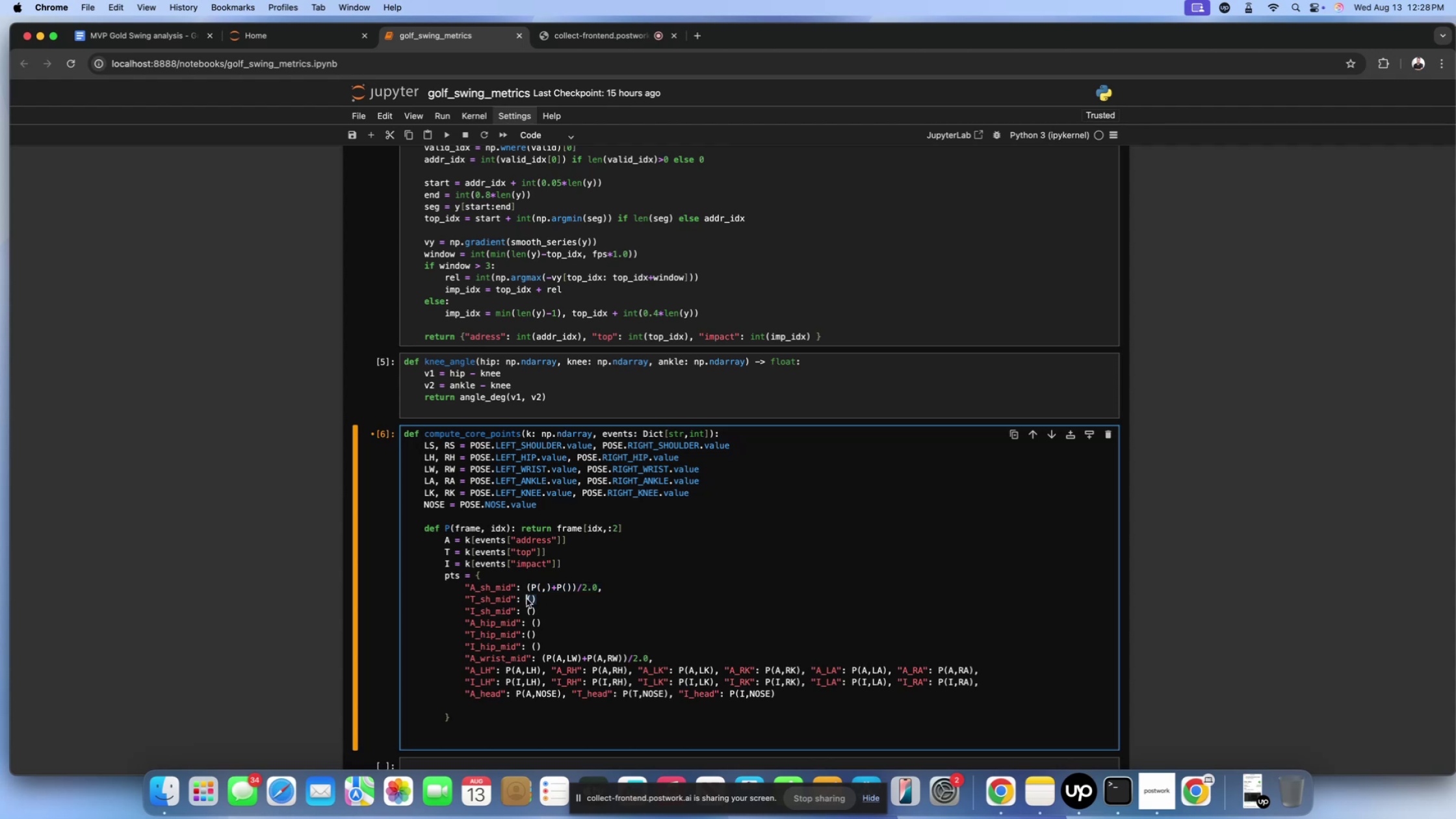 
key(Meta+V)
 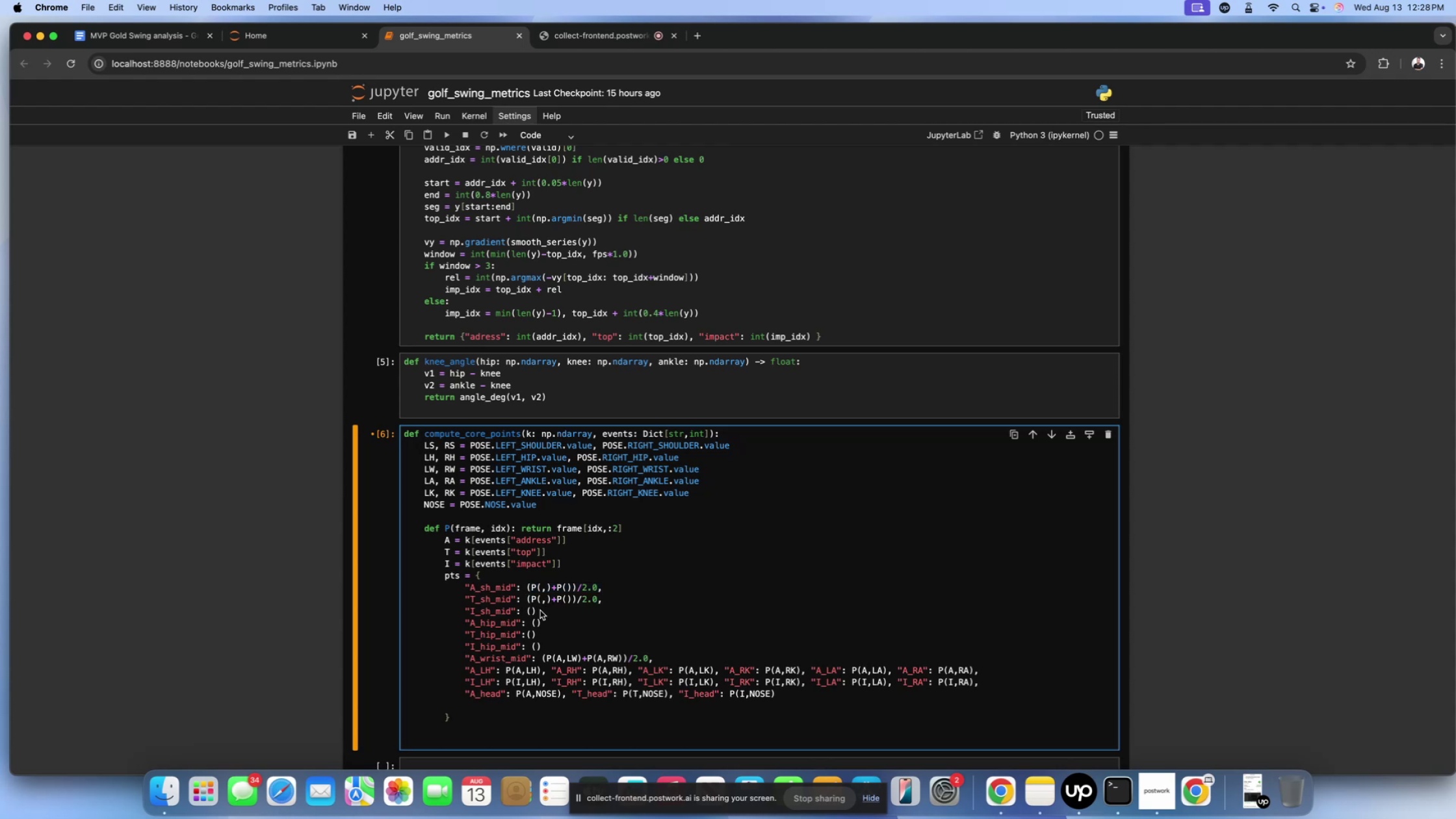 
left_click_drag(start_coordinate=[540, 610], to_coordinate=[527, 612])
 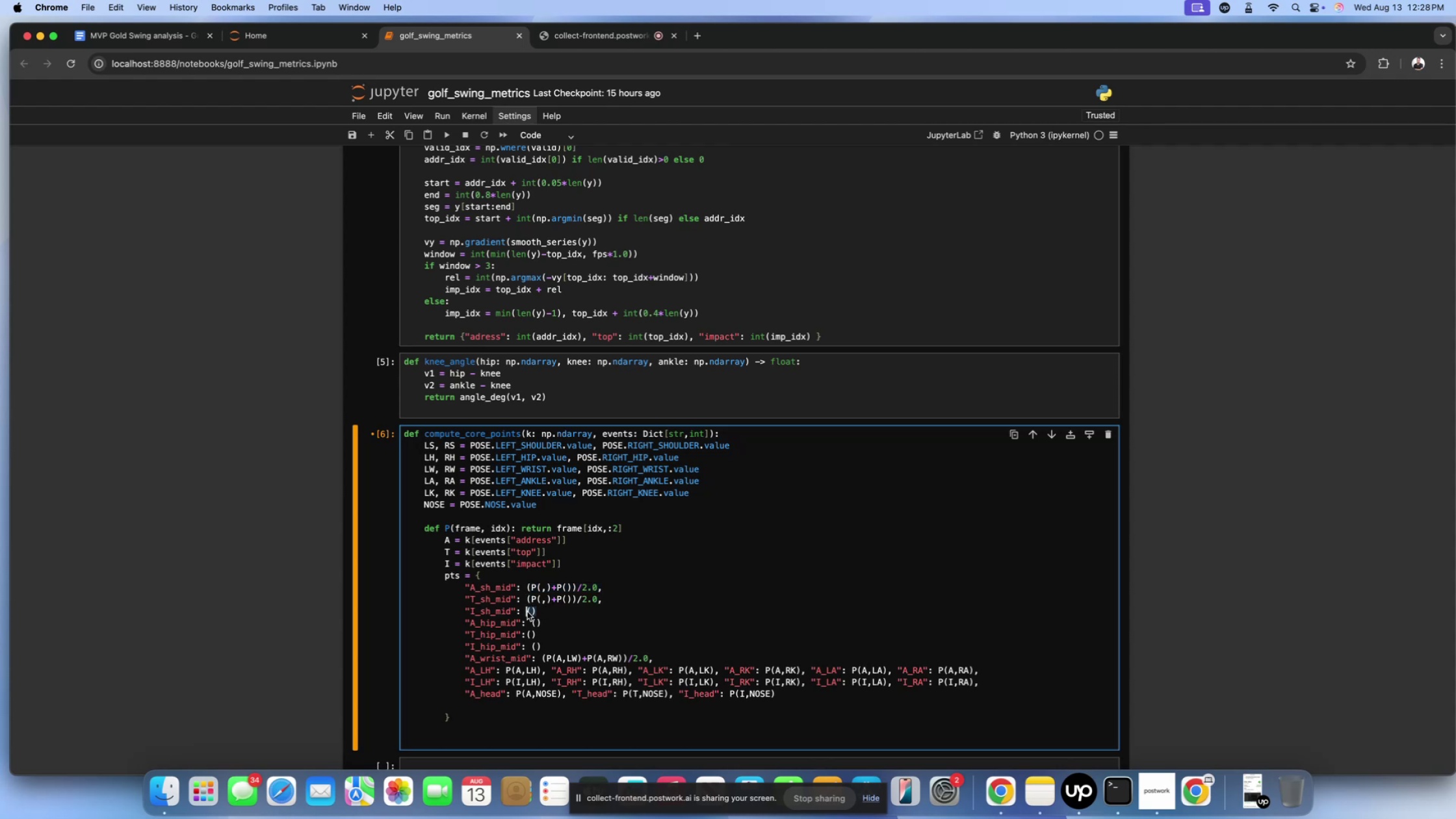 
key(Meta+CommandLeft)
 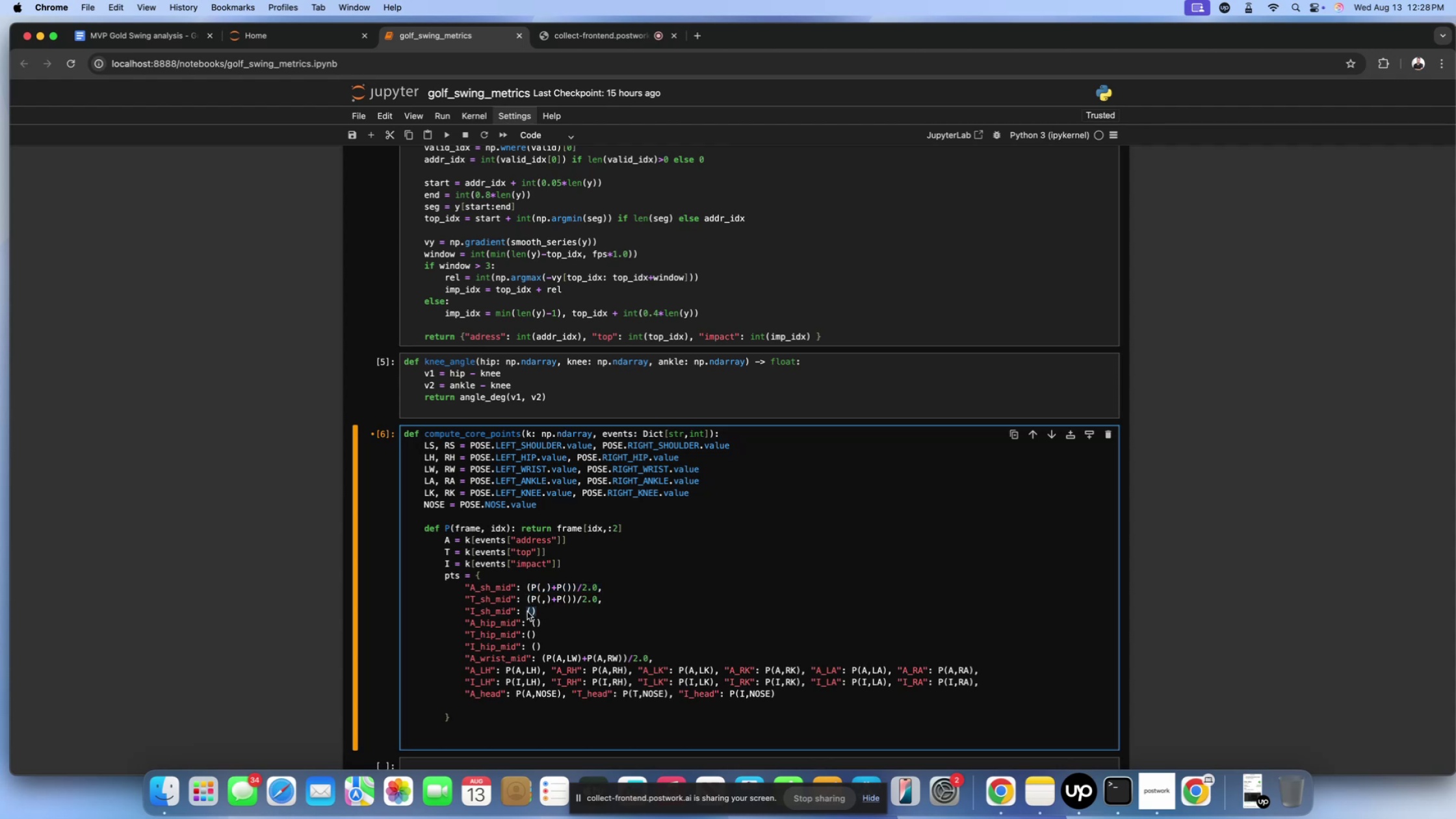 
key(Meta+V)
 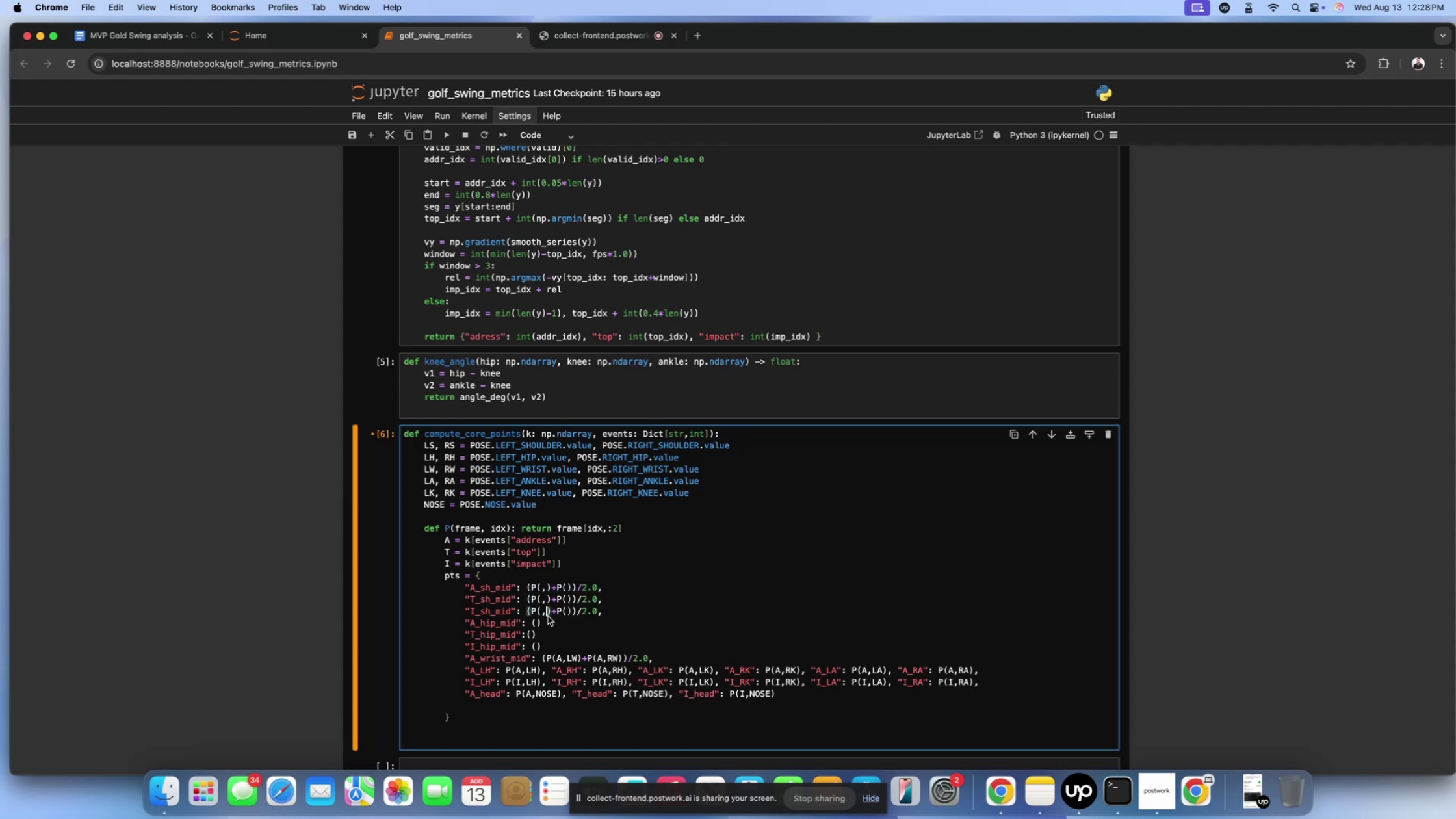 
left_click_drag(start_coordinate=[545, 627], to_coordinate=[530, 625])
 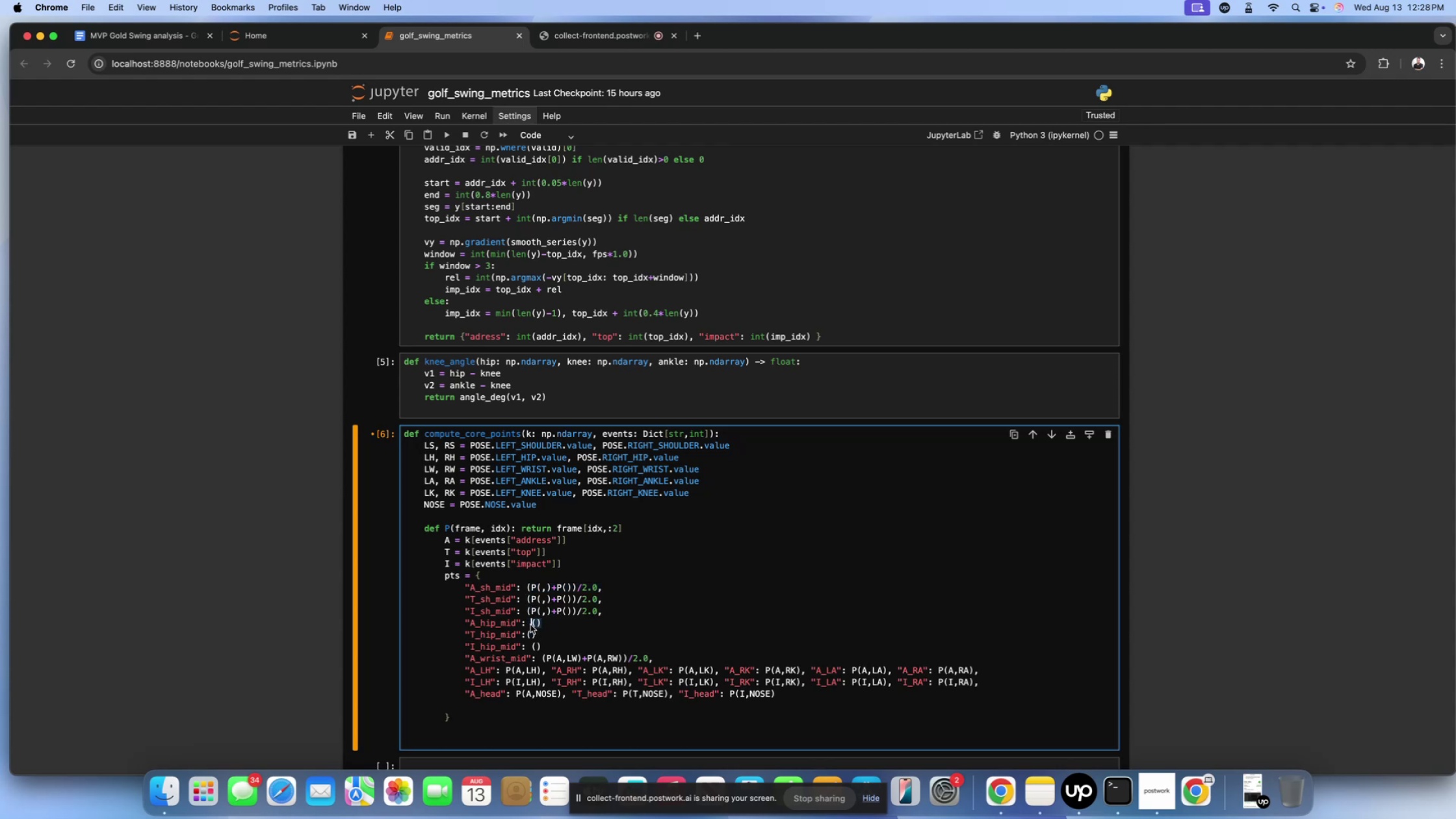 
key(Meta+V)
 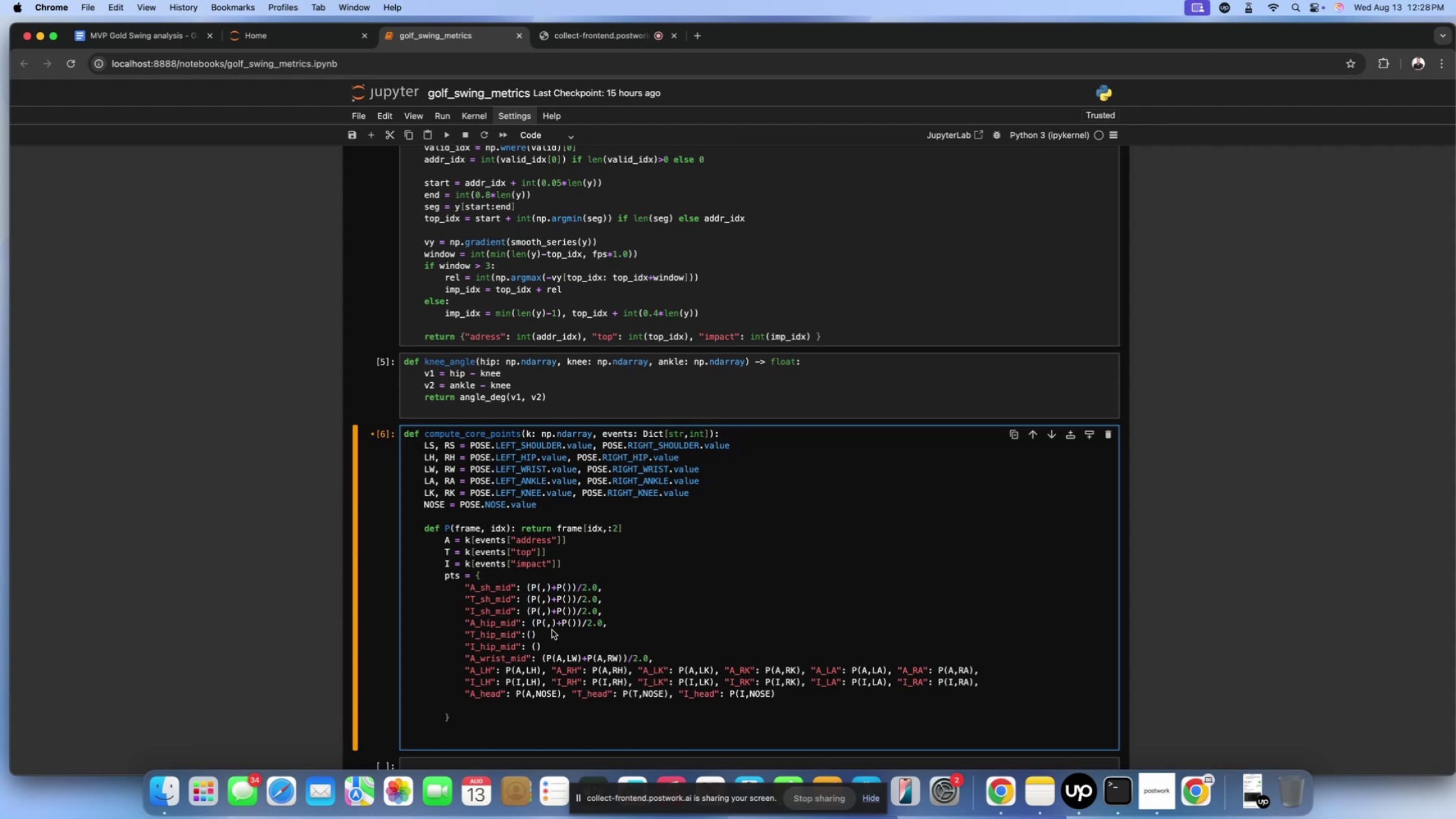 
left_click([552, 630])
 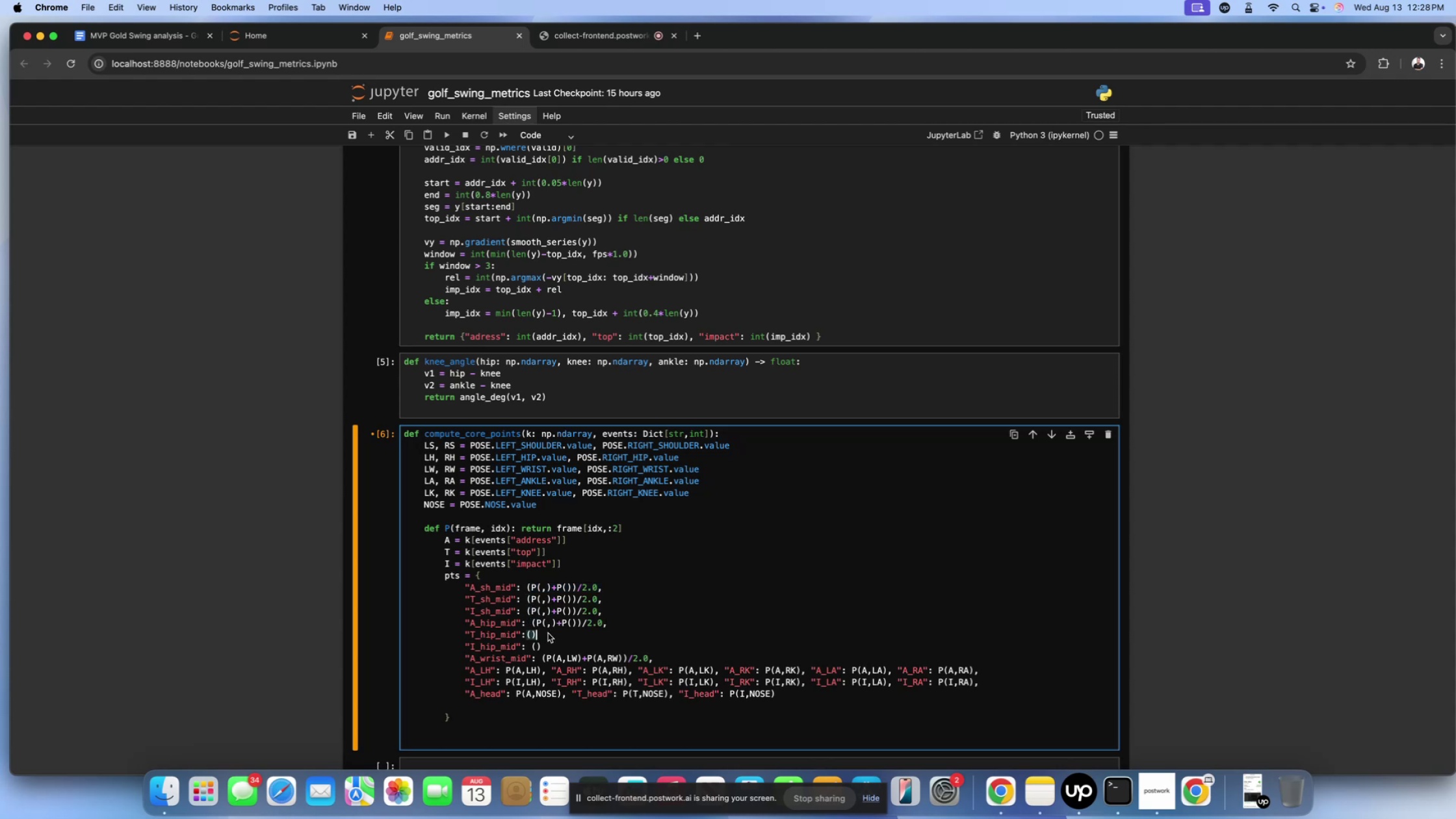 
left_click_drag(start_coordinate=[548, 633], to_coordinate=[528, 634])
 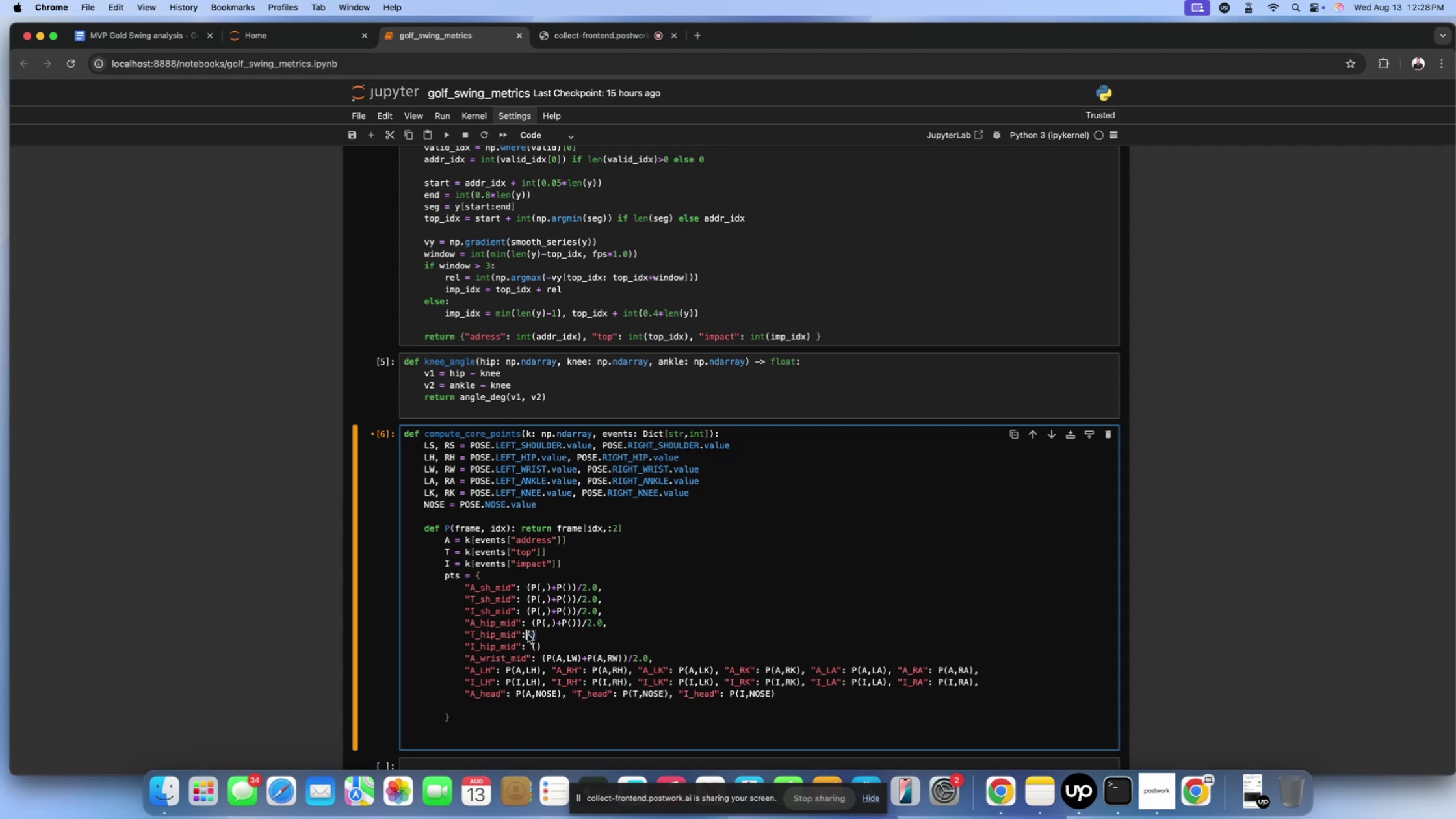 
key(Meta+CommandLeft)
 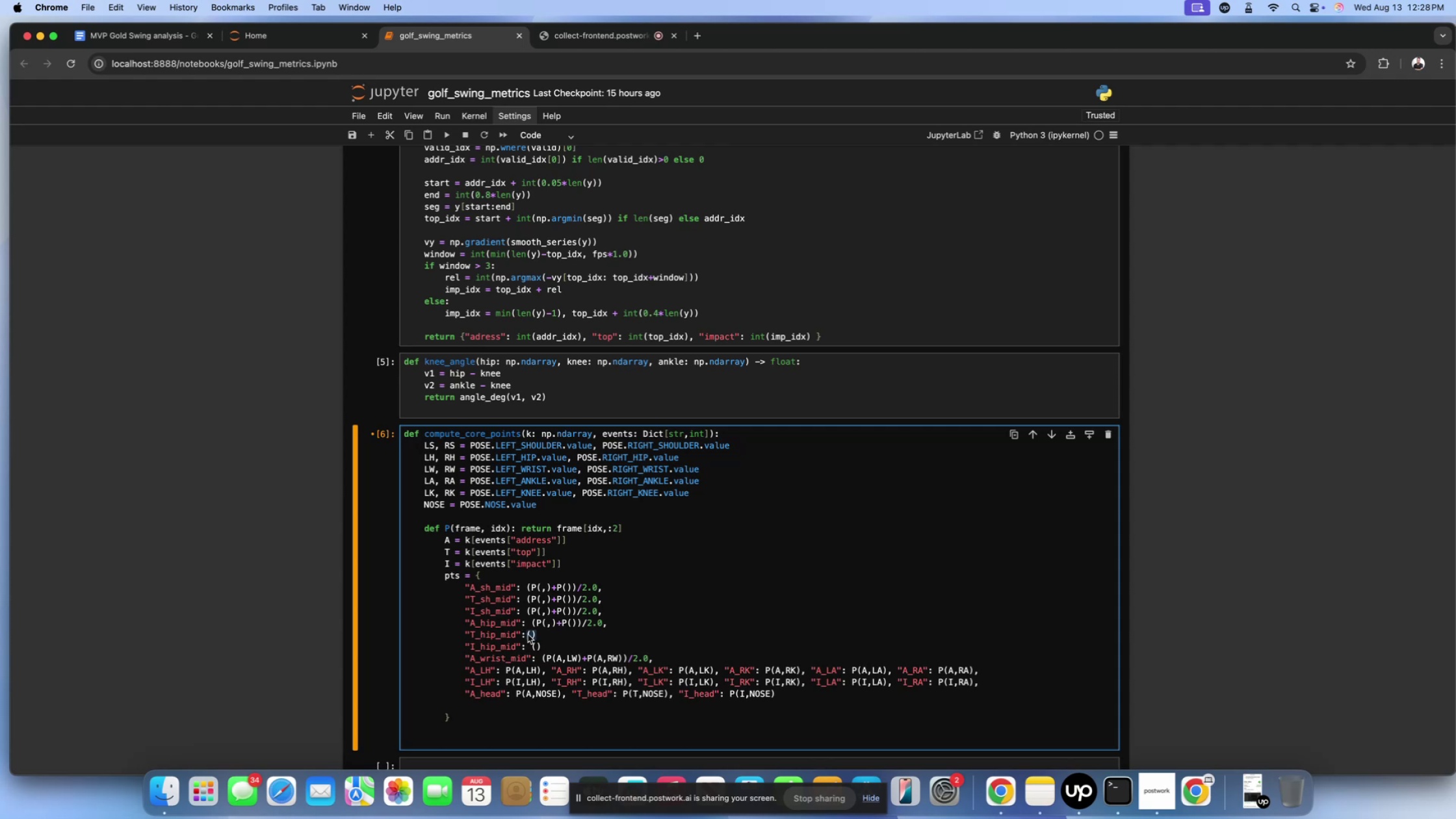 
key(Meta+V)
 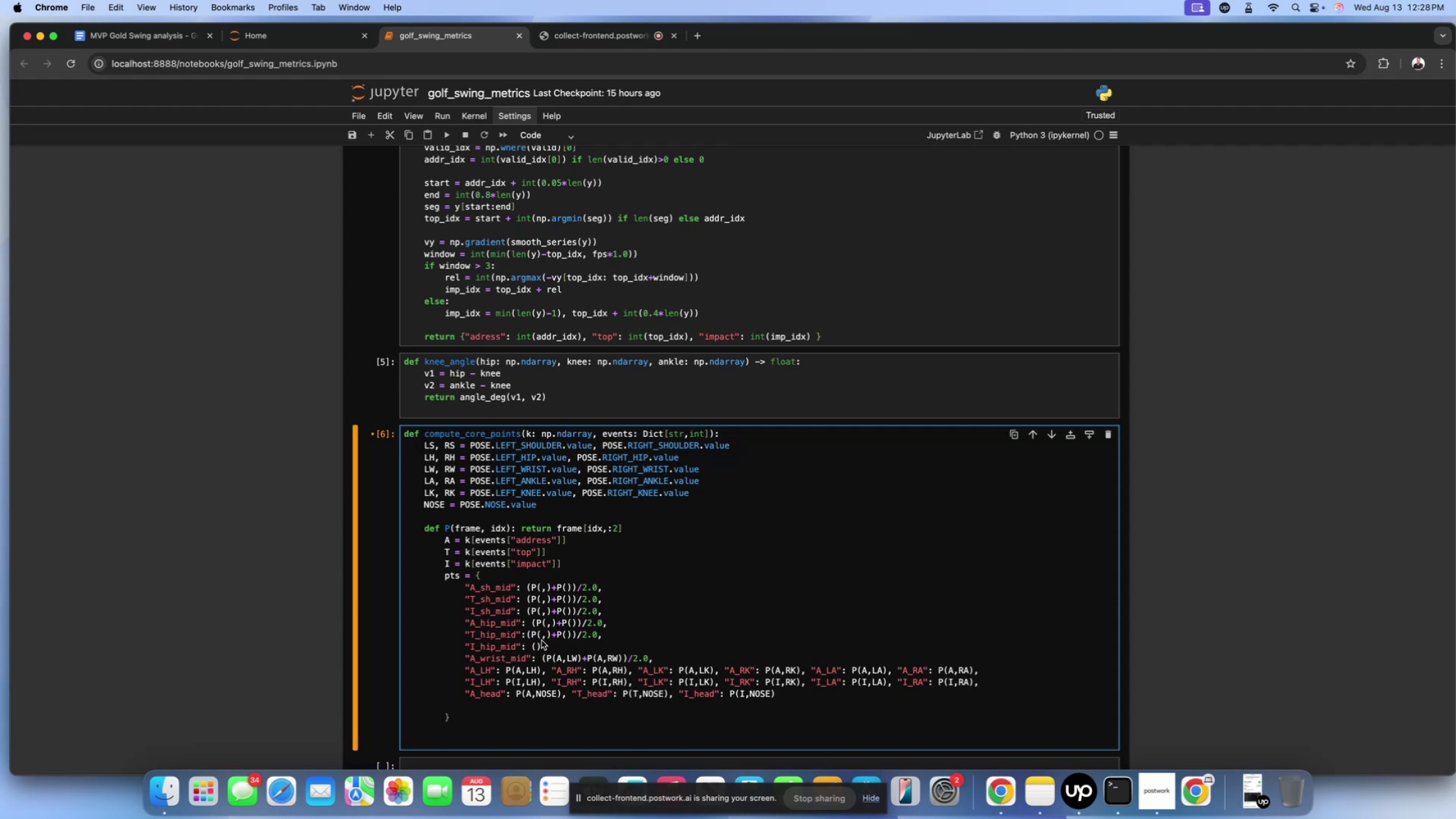 
left_click([541, 640])
 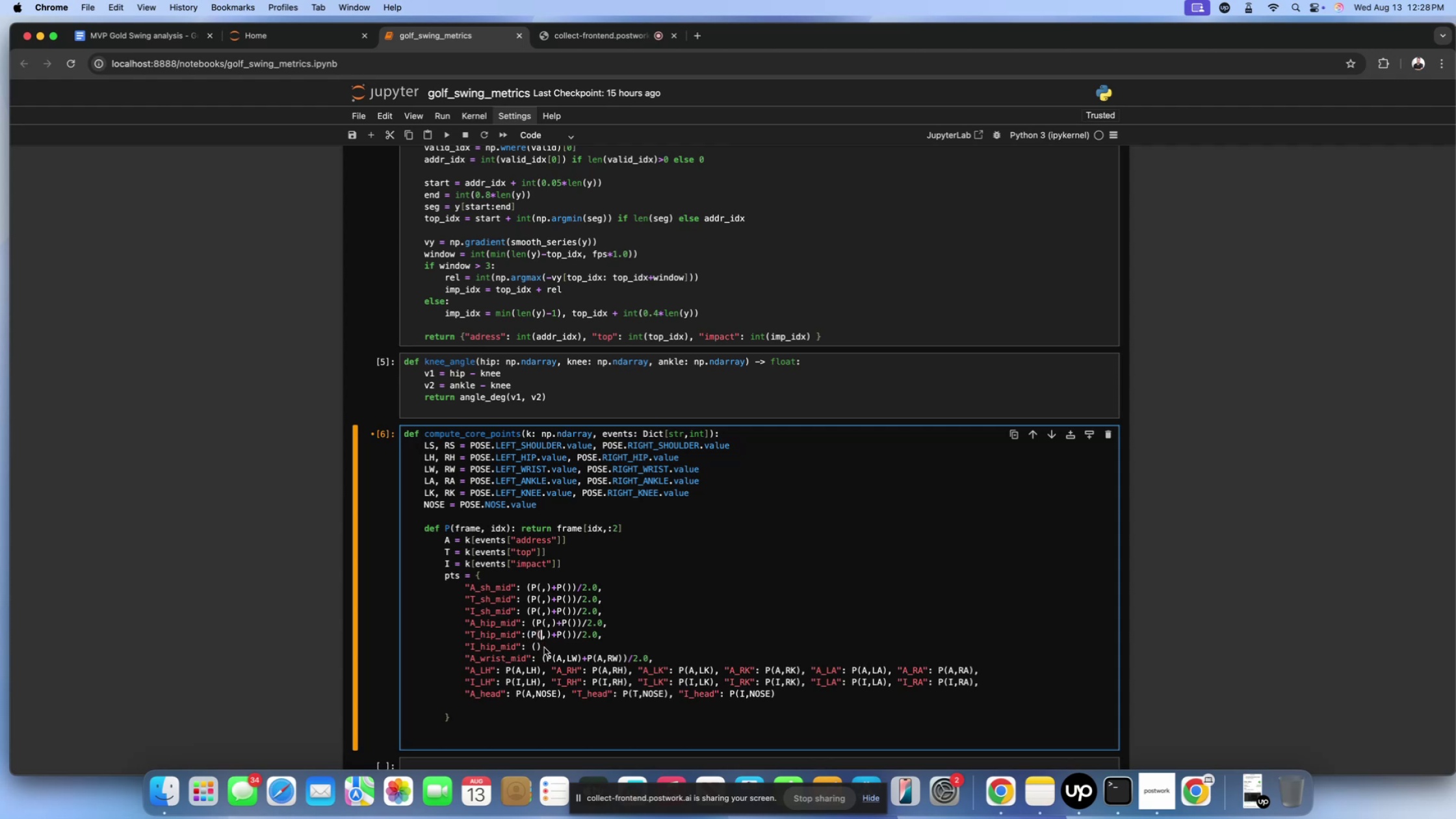 
left_click([544, 647])
 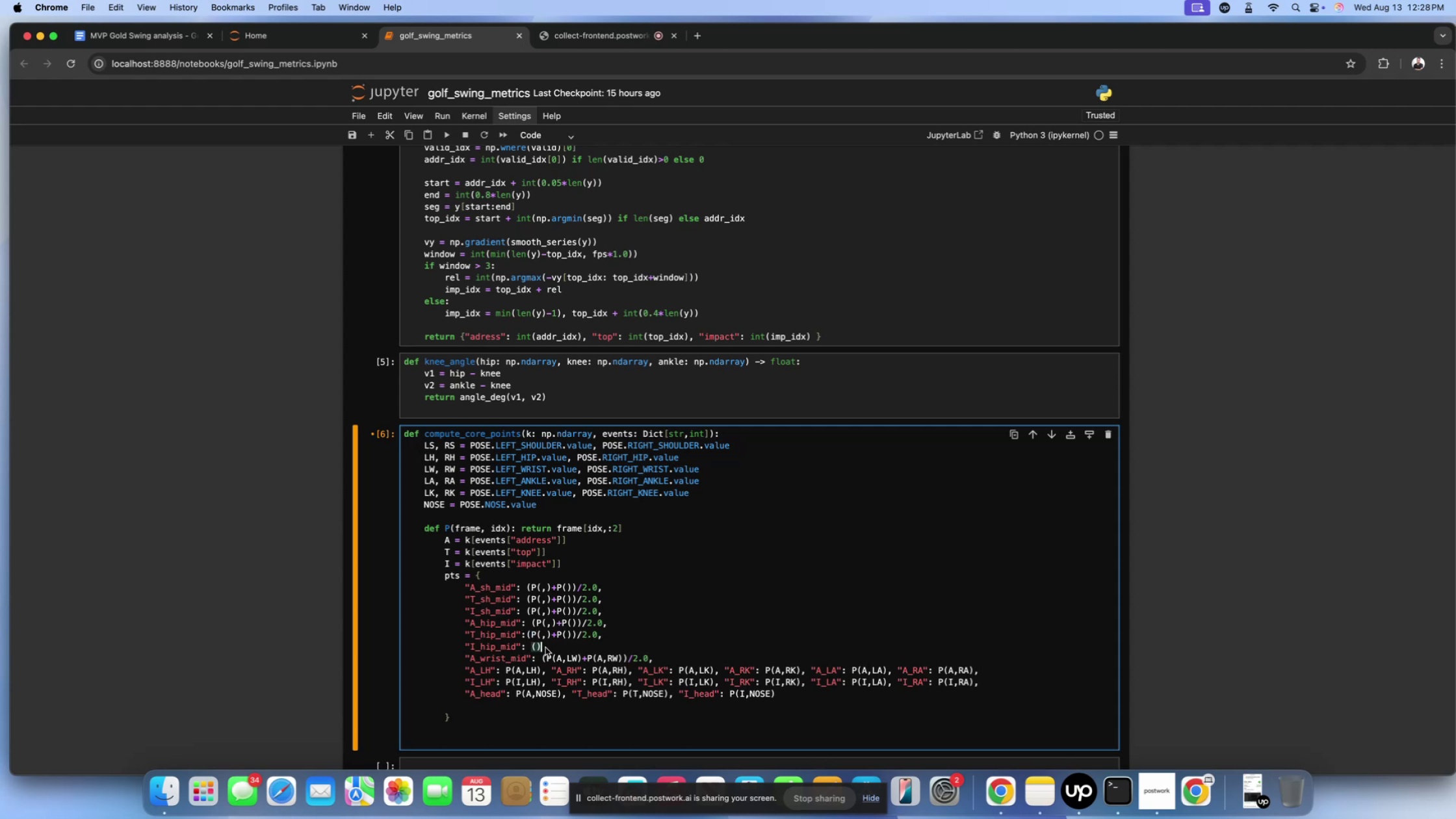 
left_click_drag(start_coordinate=[545, 647], to_coordinate=[534, 648])
 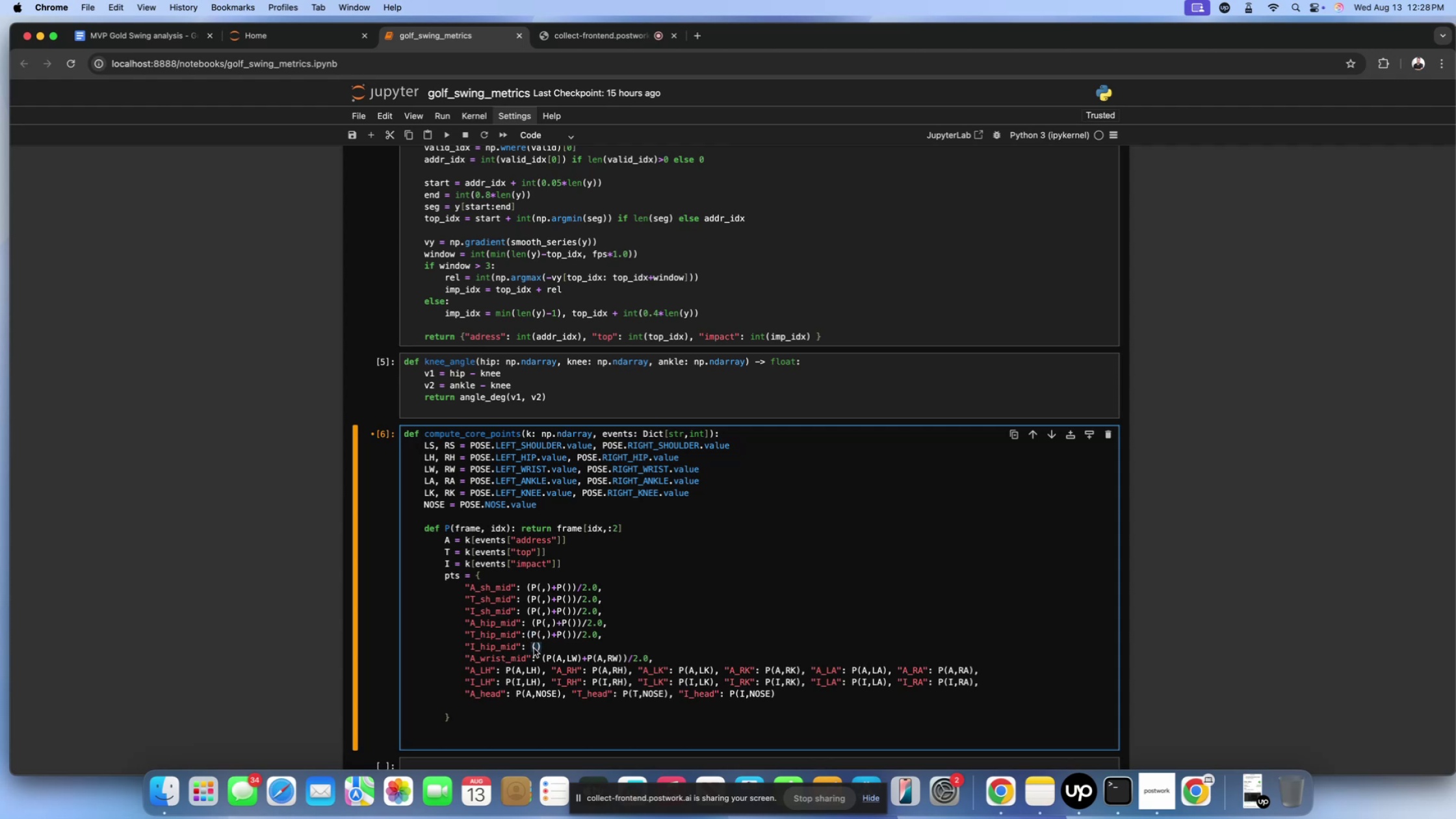 
key(Meta+V)
 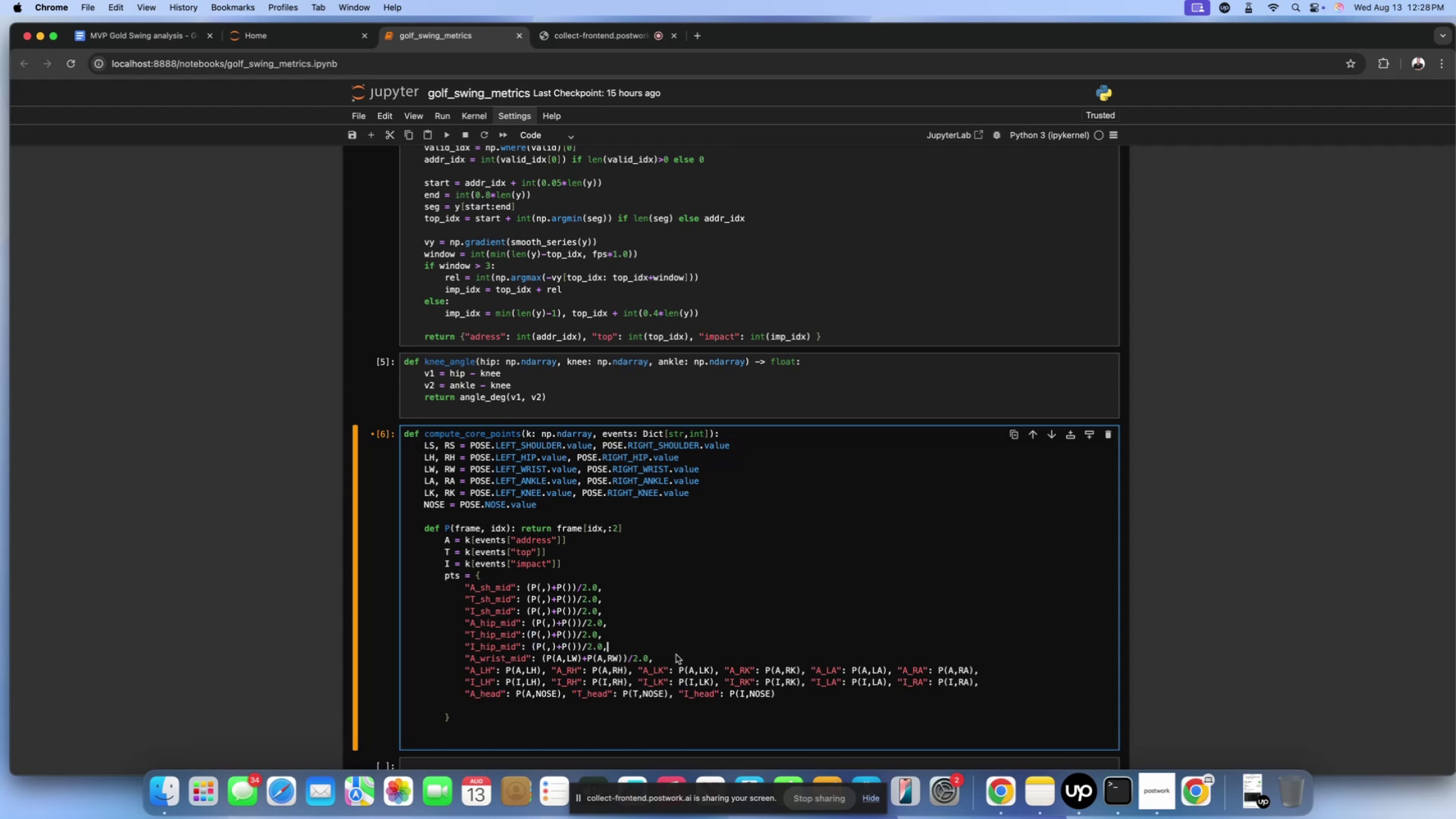 
left_click([676, 655])
 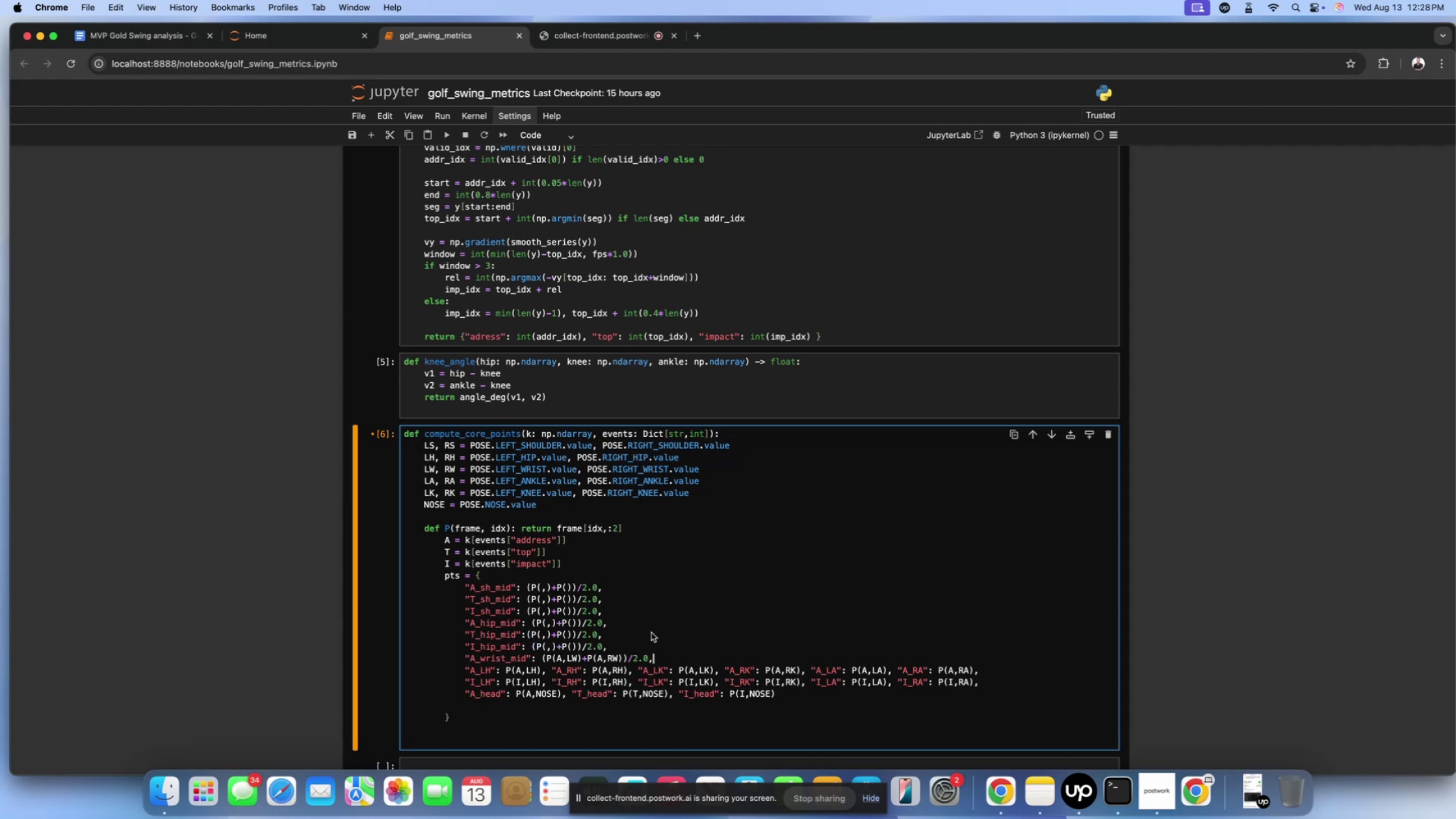 
left_click([651, 632])
 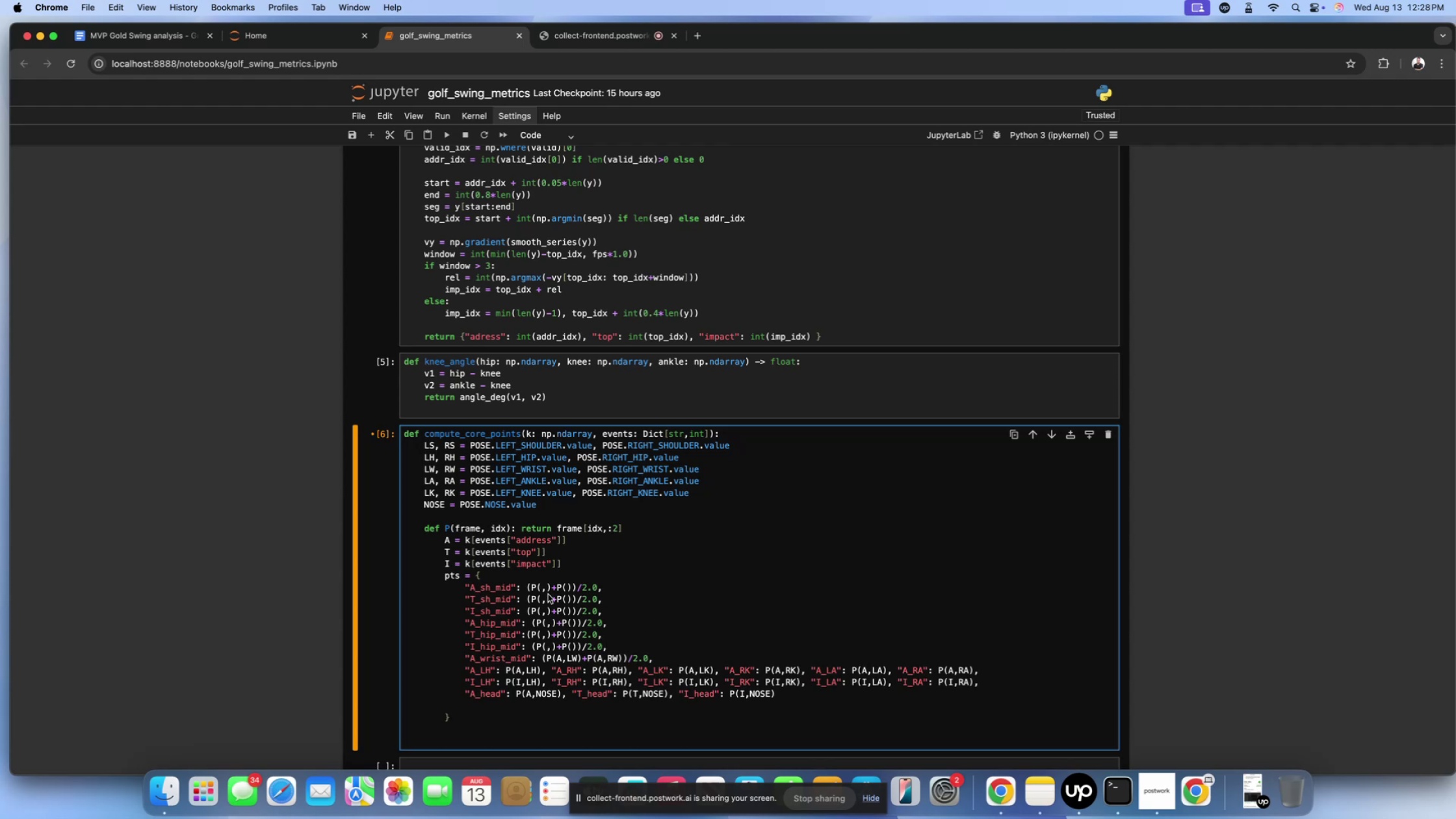 
wait(6.11)
 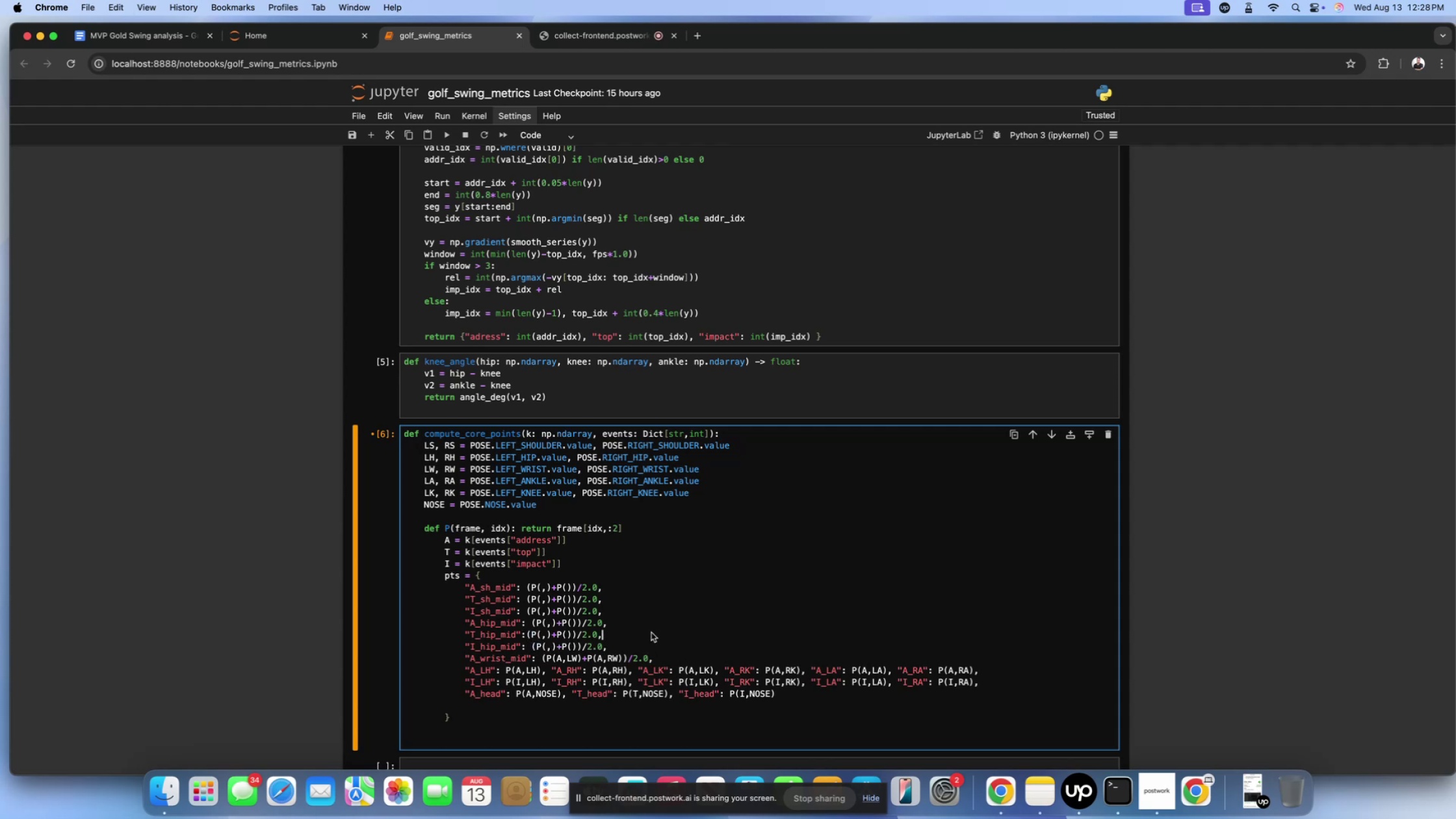 
left_click([541, 589])
 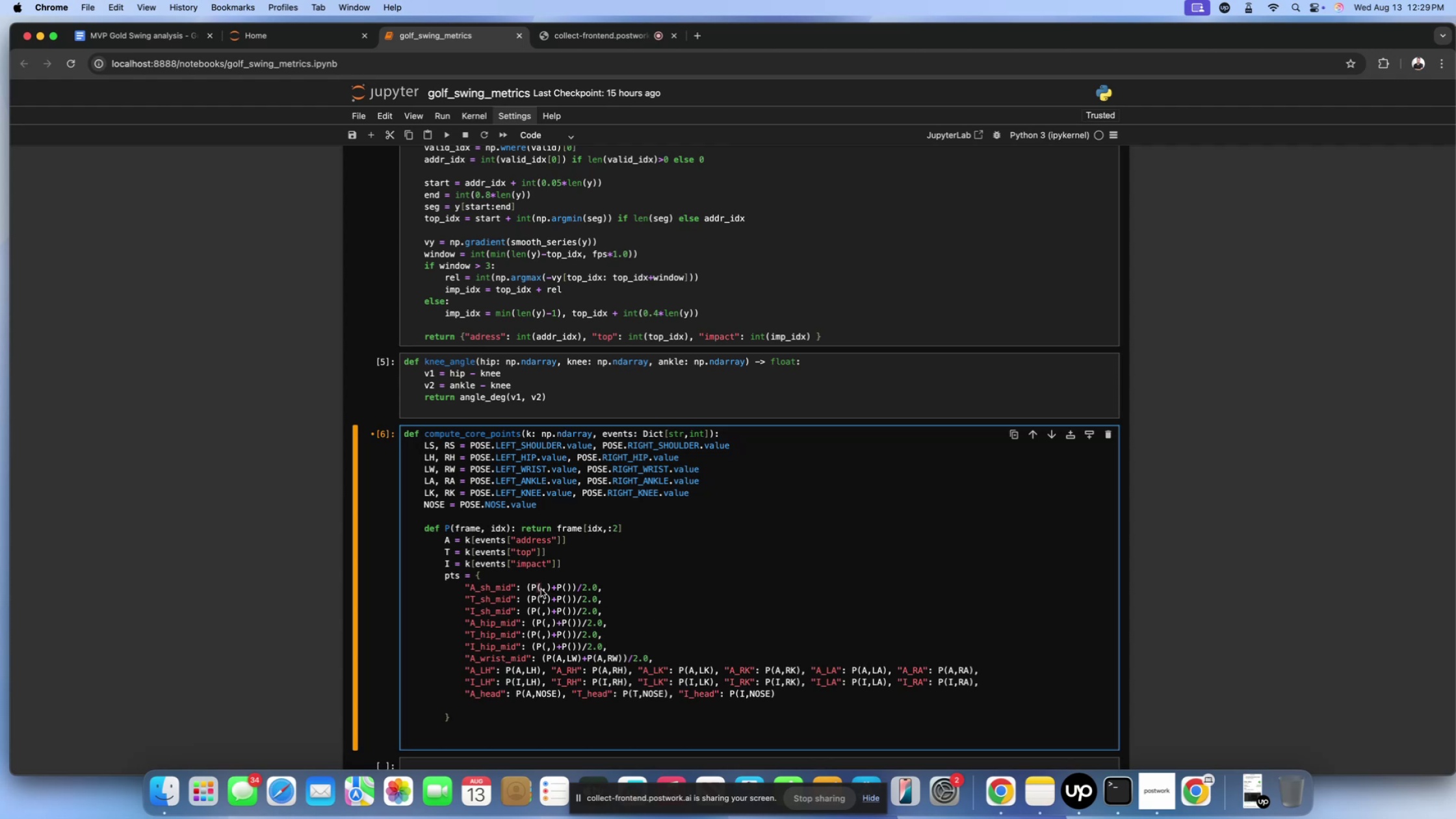 
key(CapsLock)
 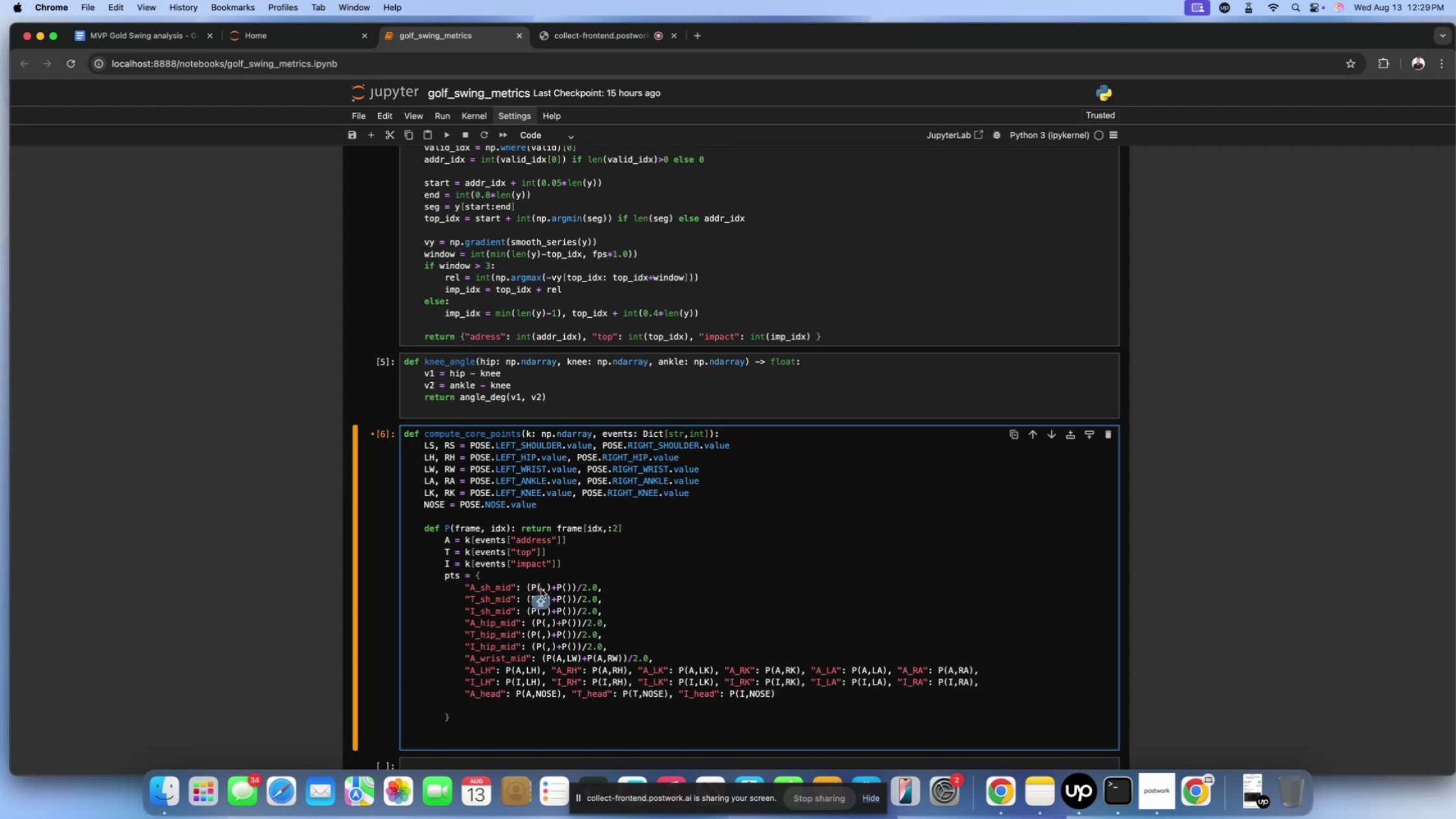 
key(A)
 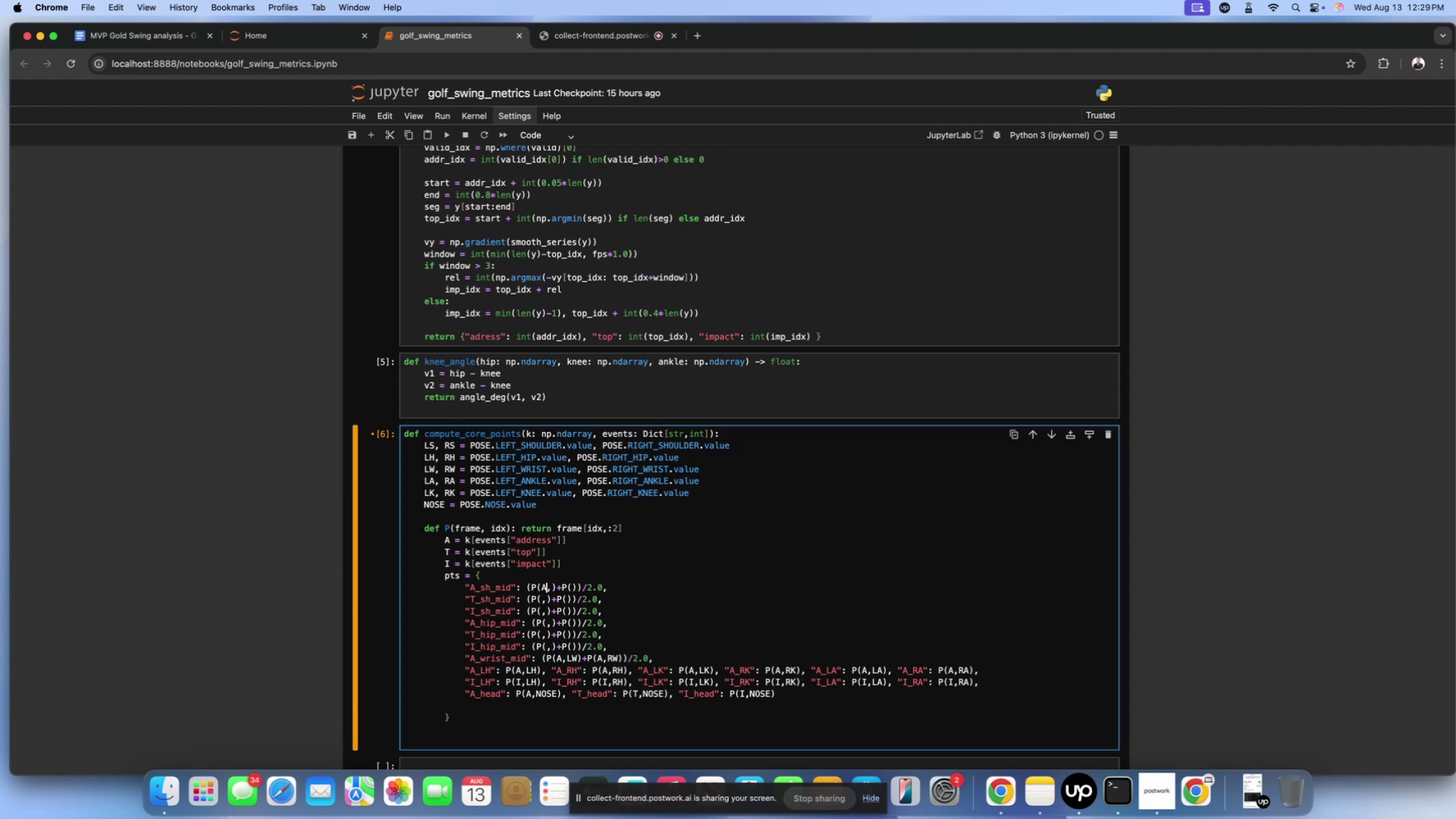 
key(CapsLock)
 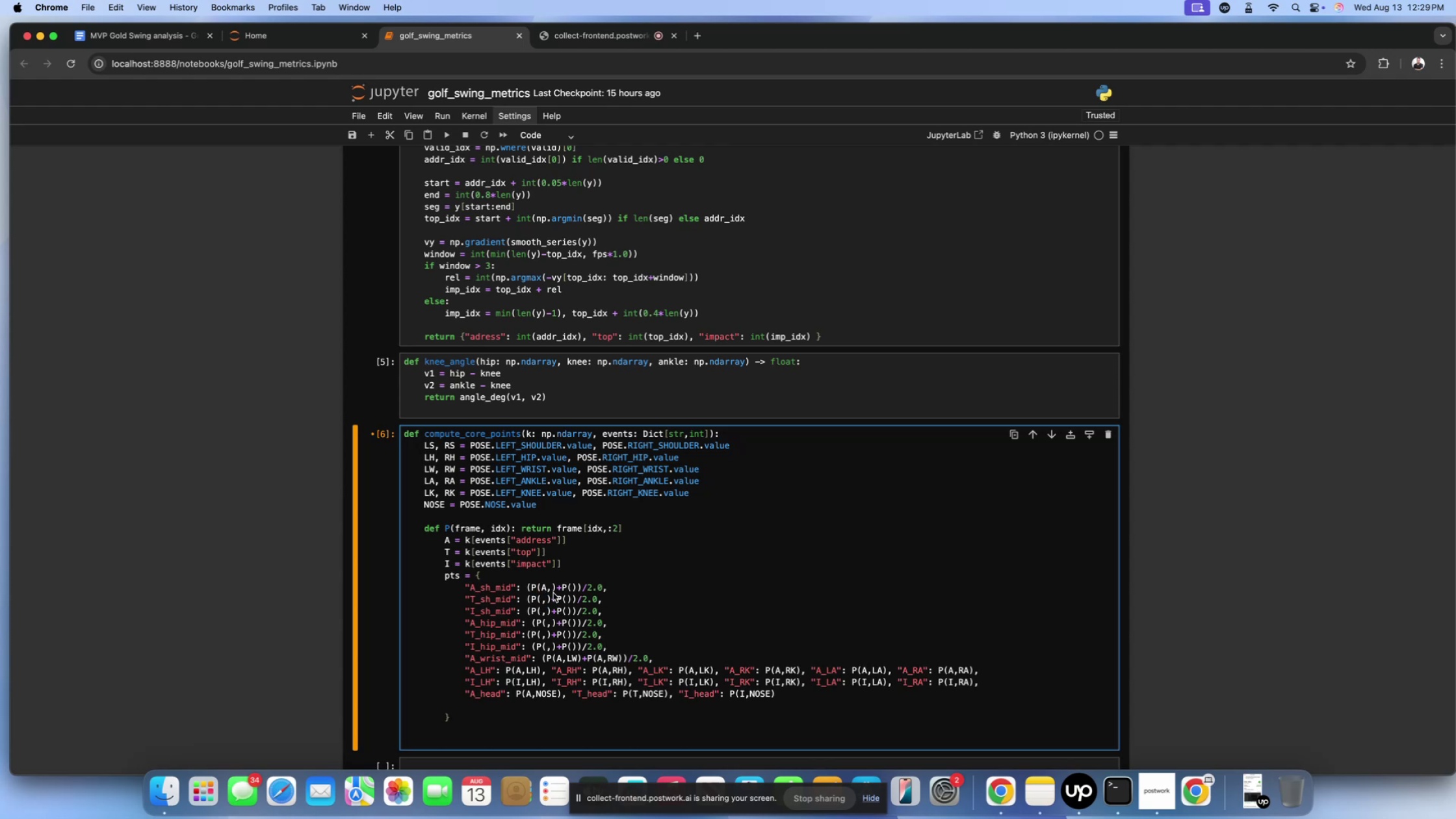 
left_click([552, 590])
 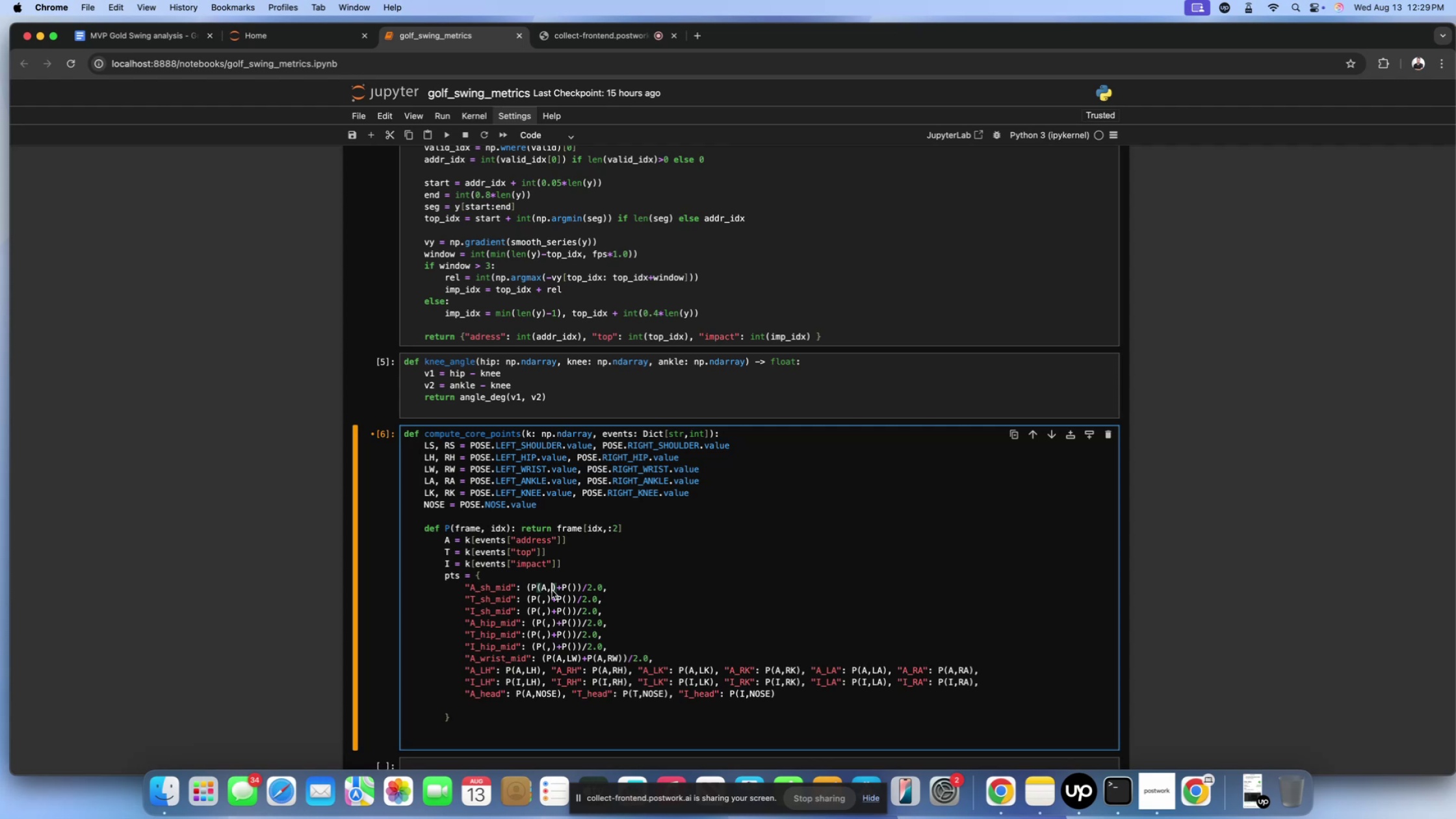 
type(LS)
 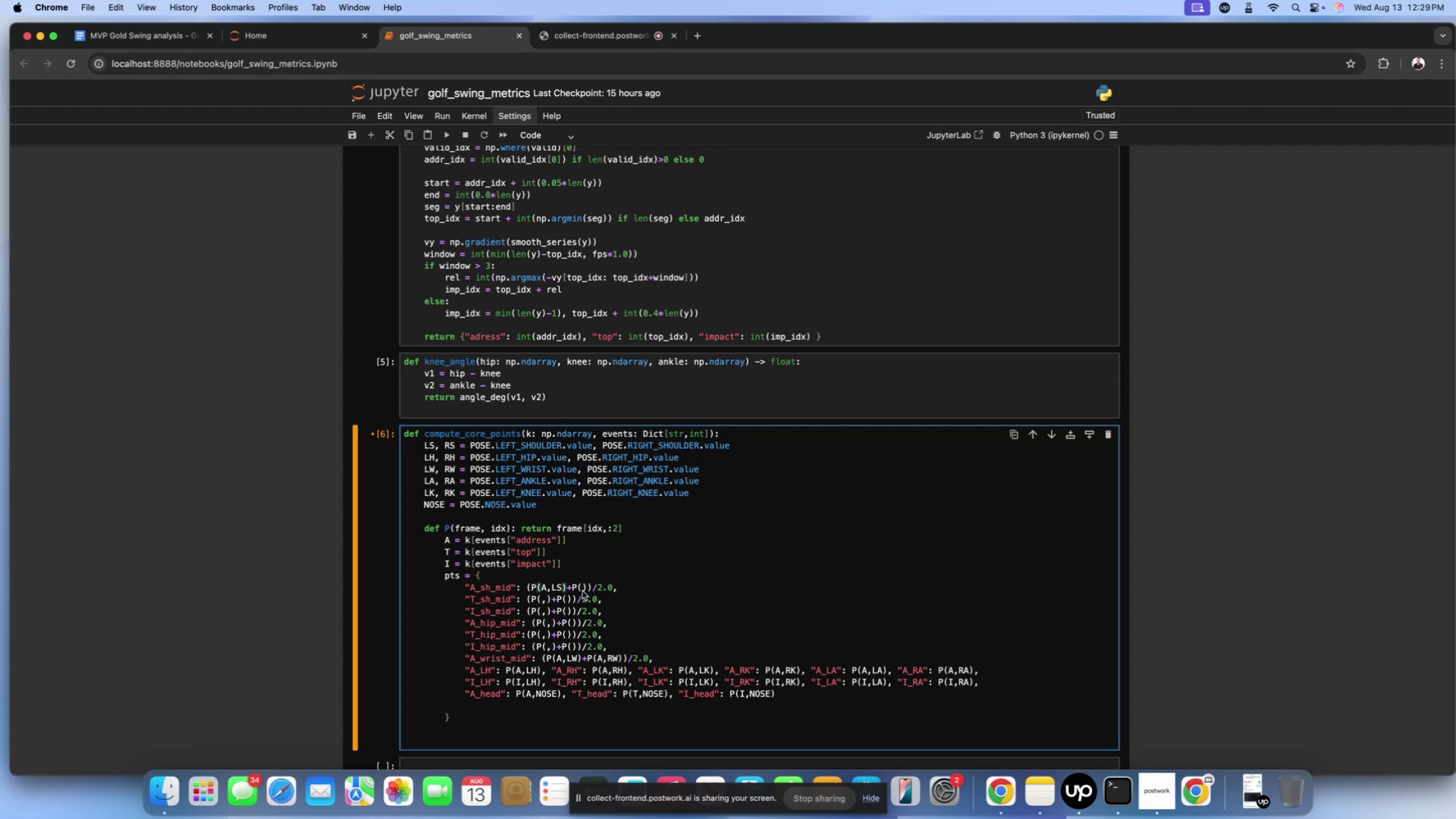 
left_click([582, 591])
 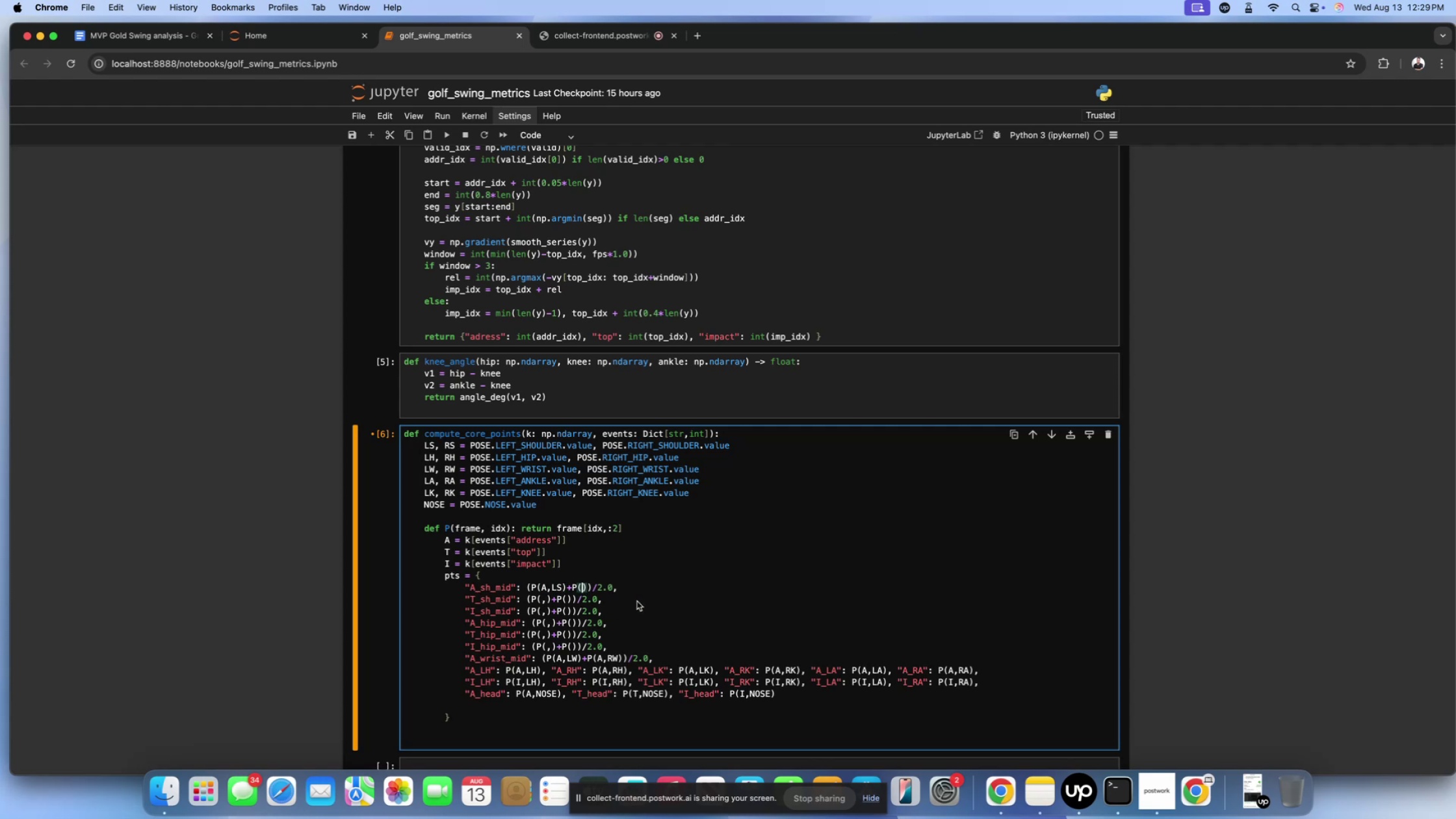 
key(Comma)
 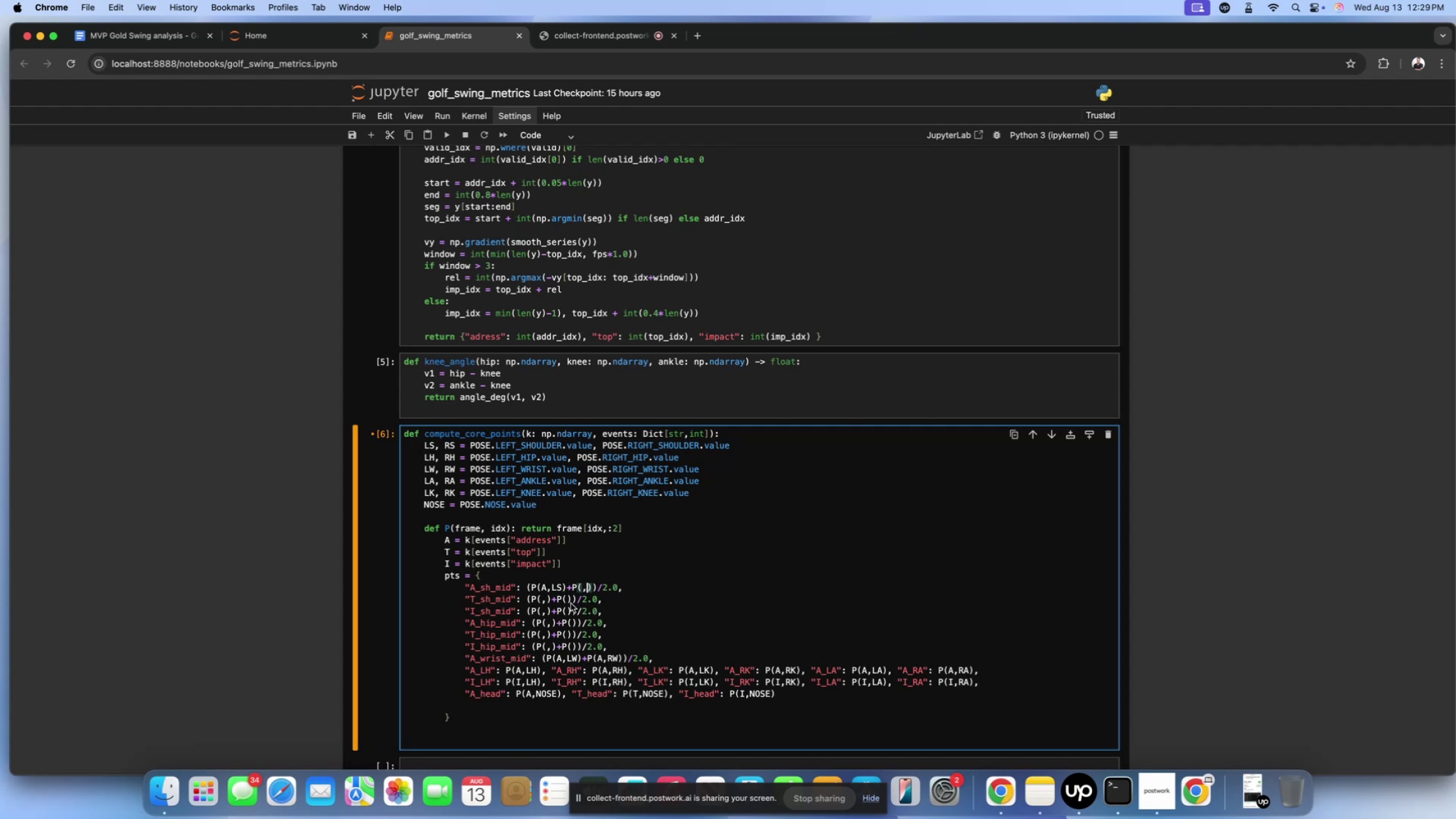 
left_click([569, 602])
 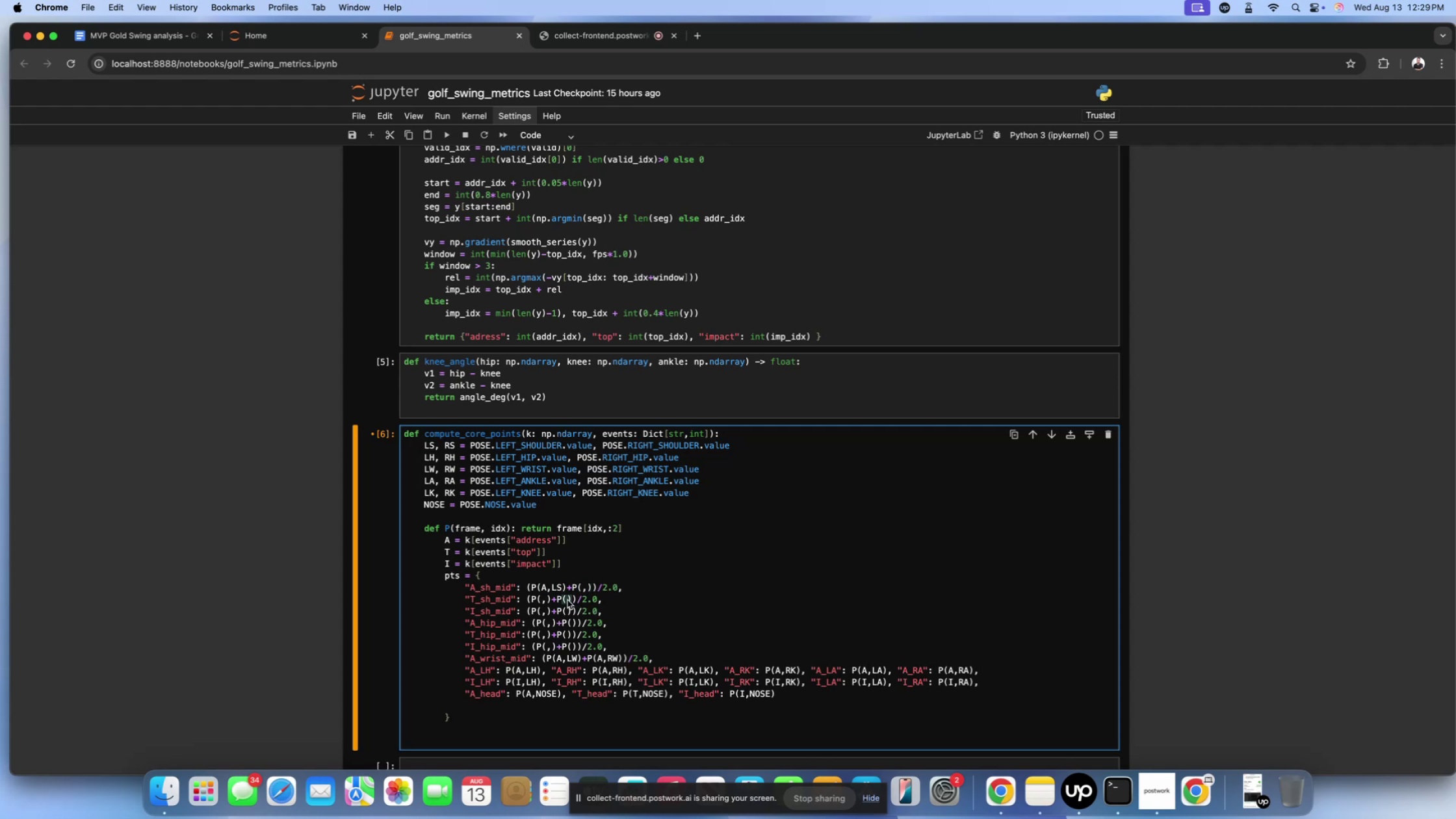 
left_click([567, 600])
 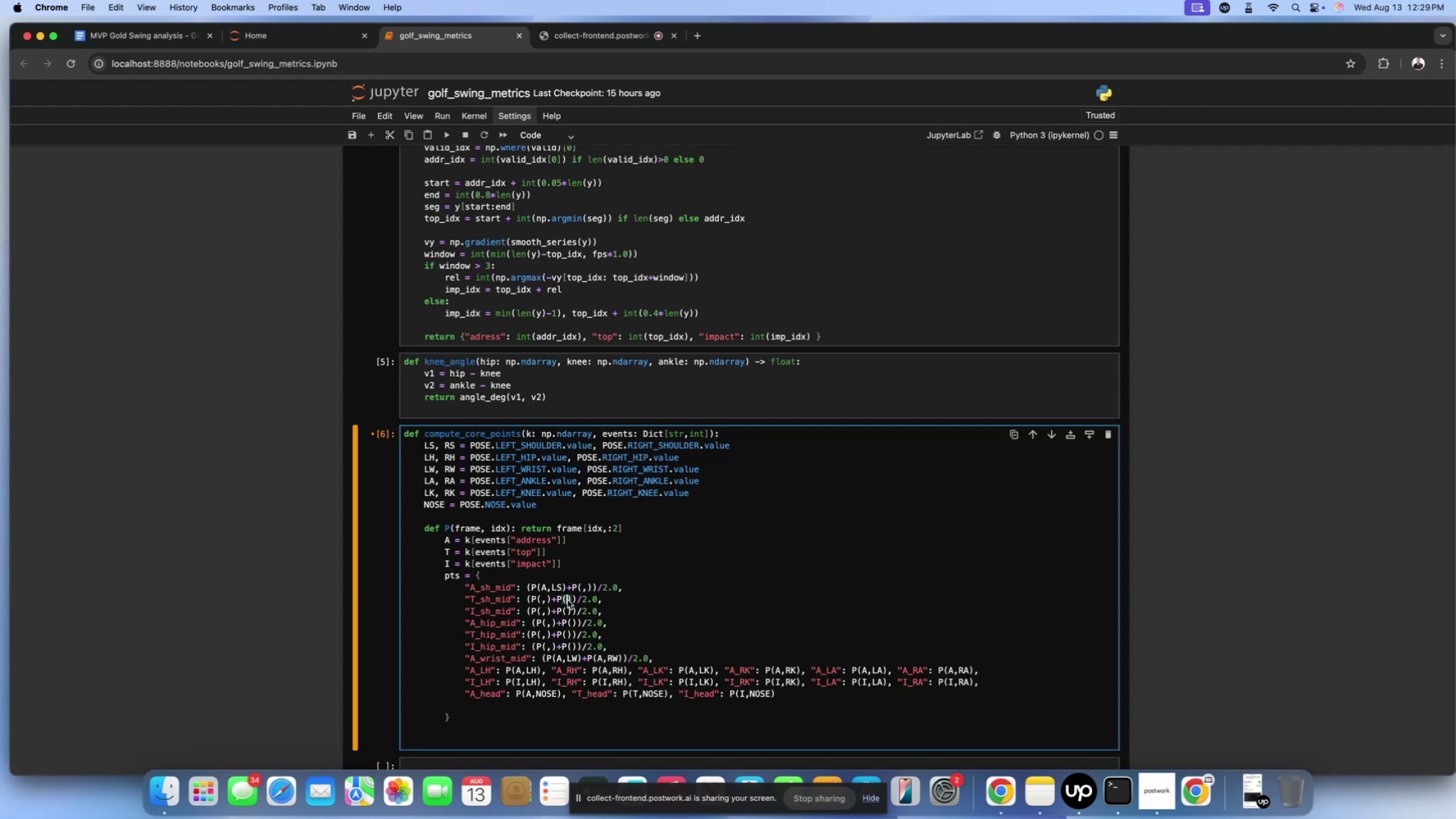 
key(Period)
 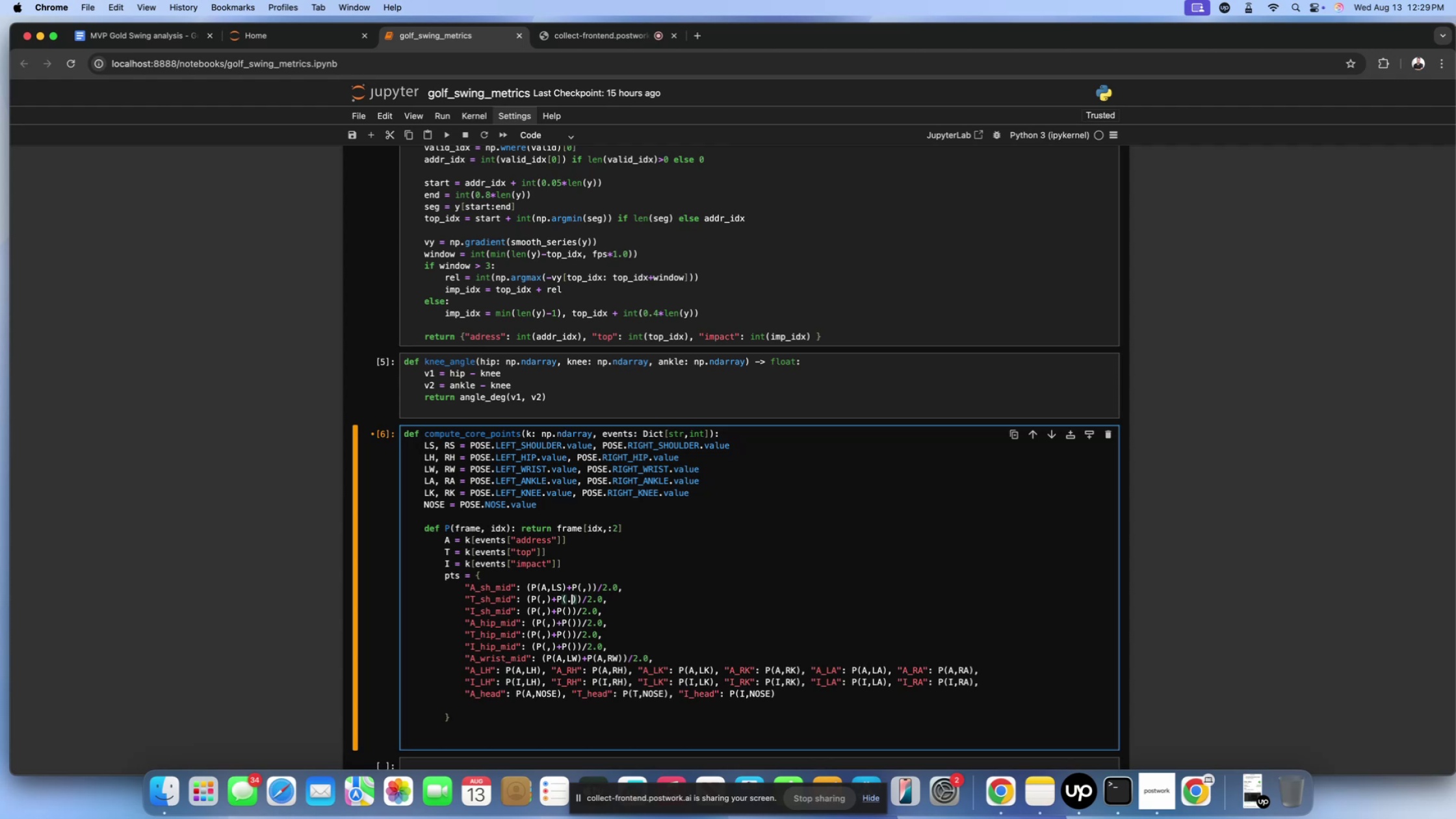 
key(Backspace)
 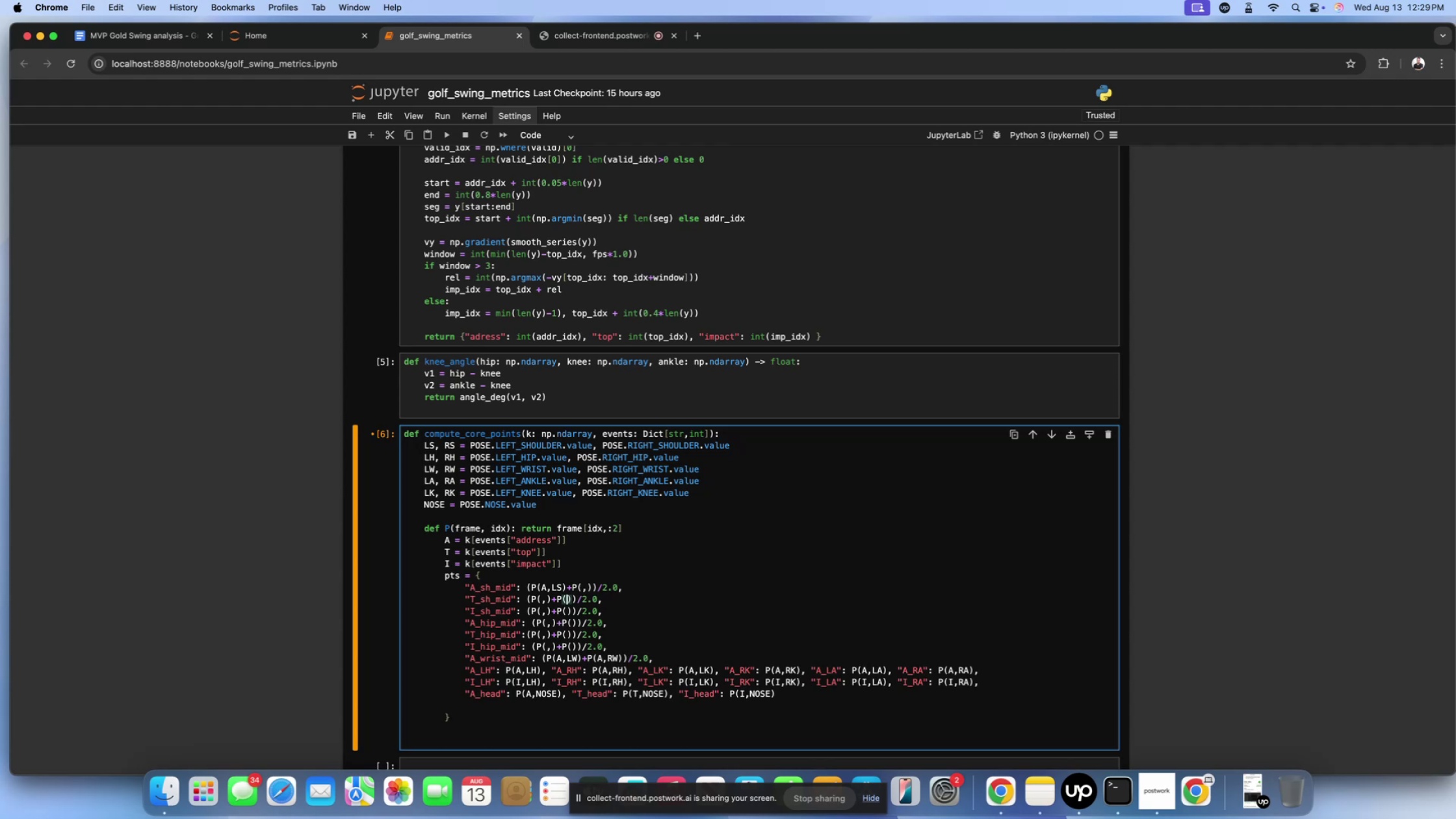 
key(Comma)
 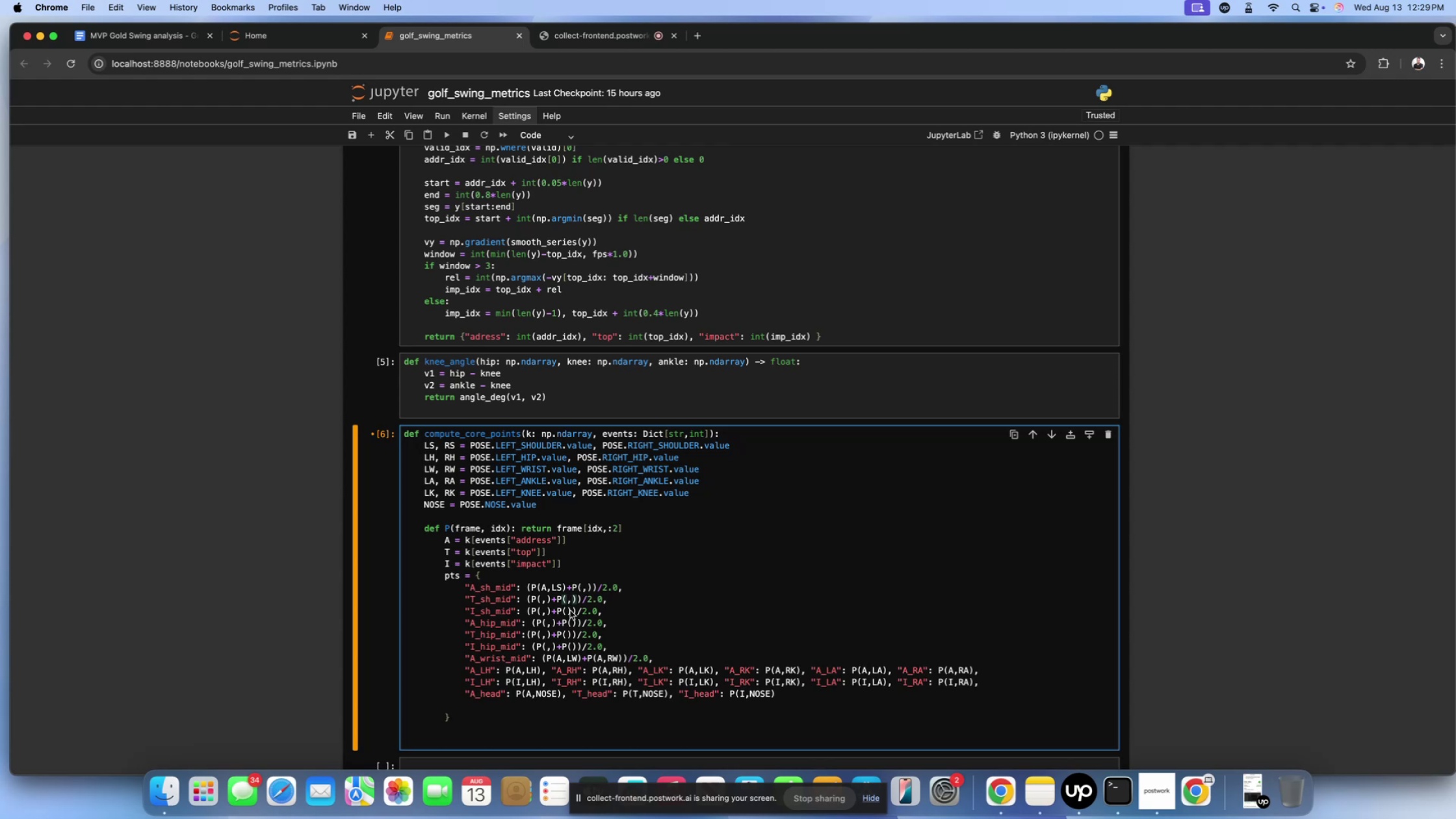 
left_click([570, 610])
 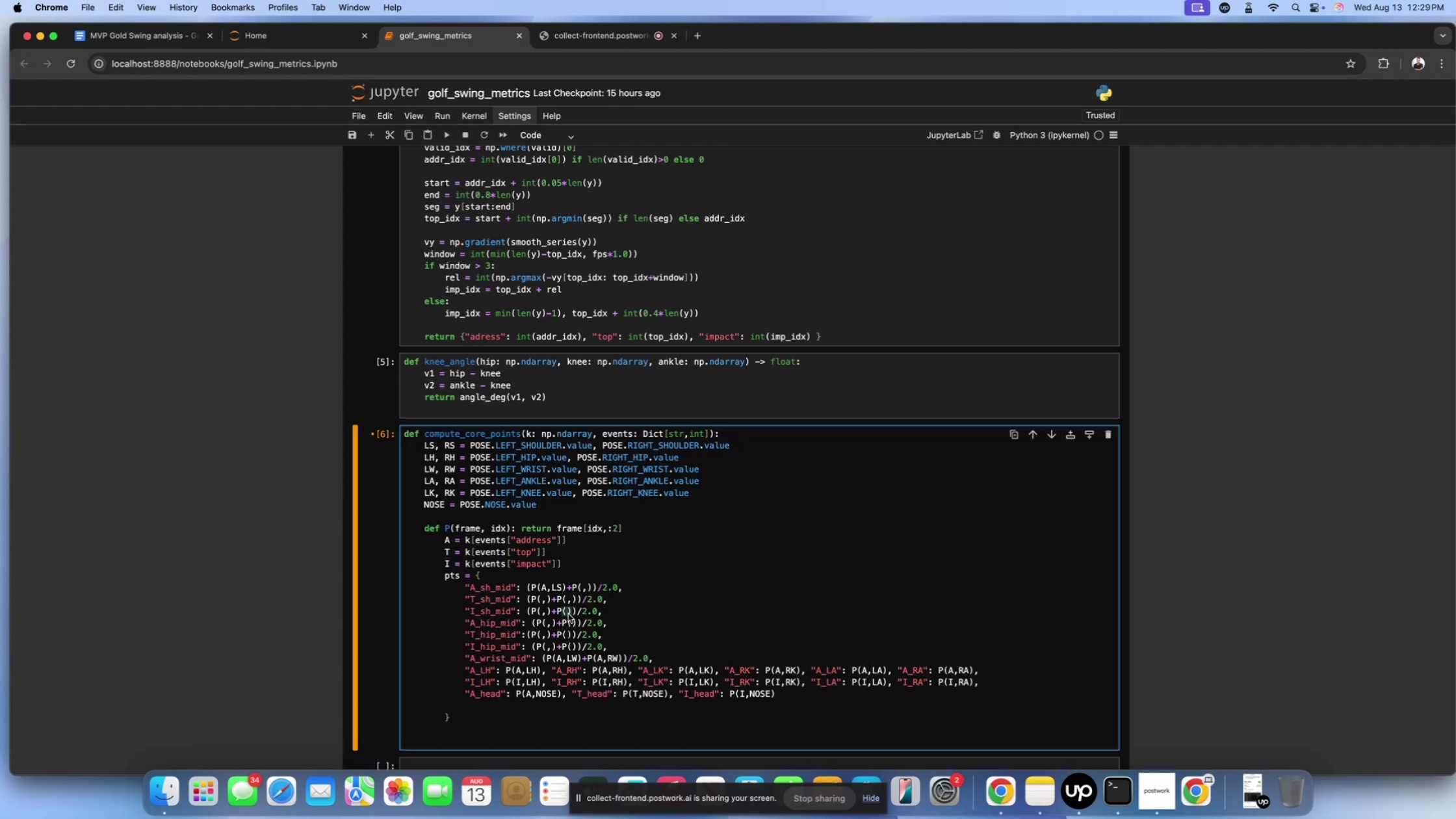 
left_click([568, 614])
 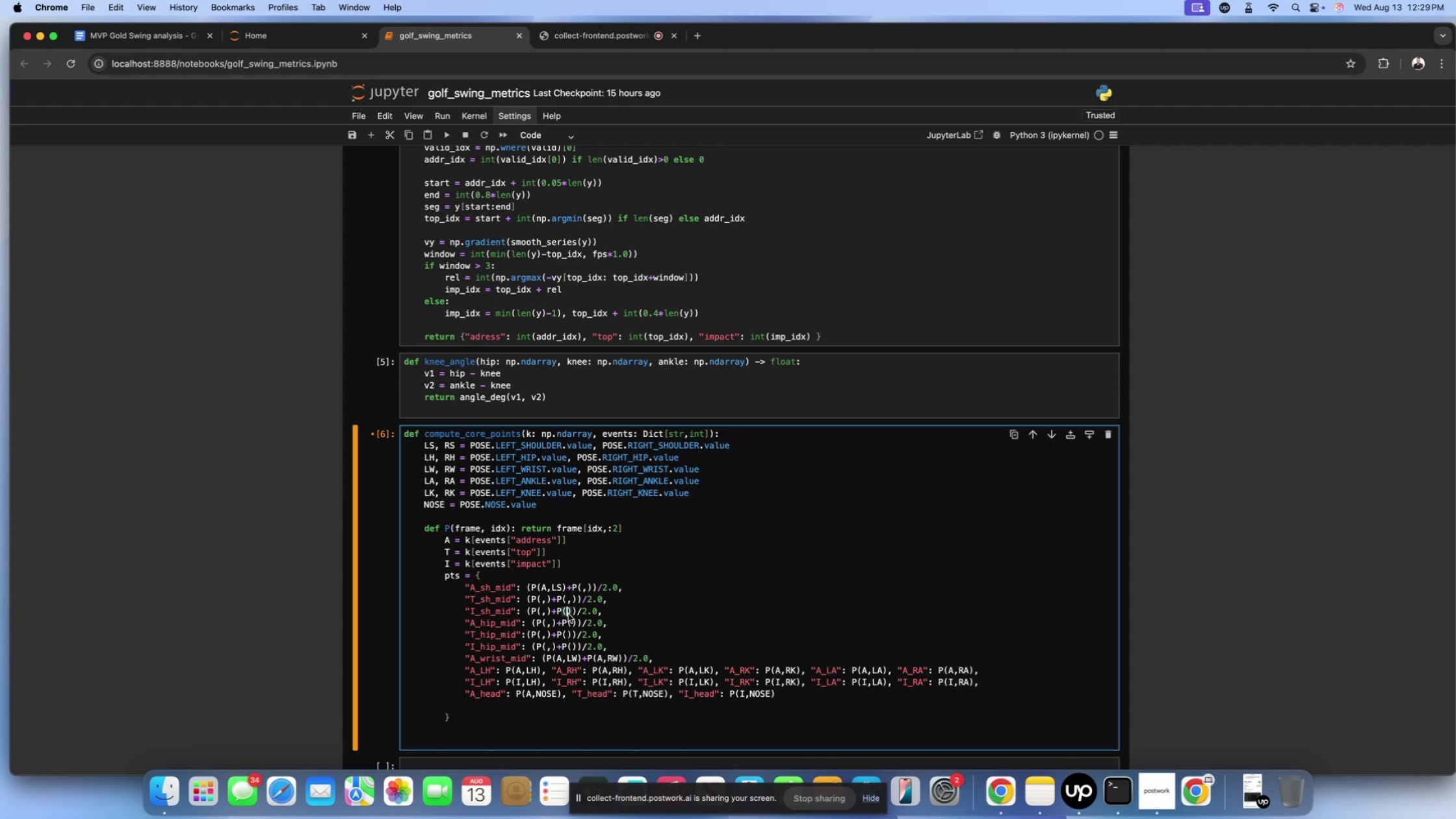 
key(Comma)
 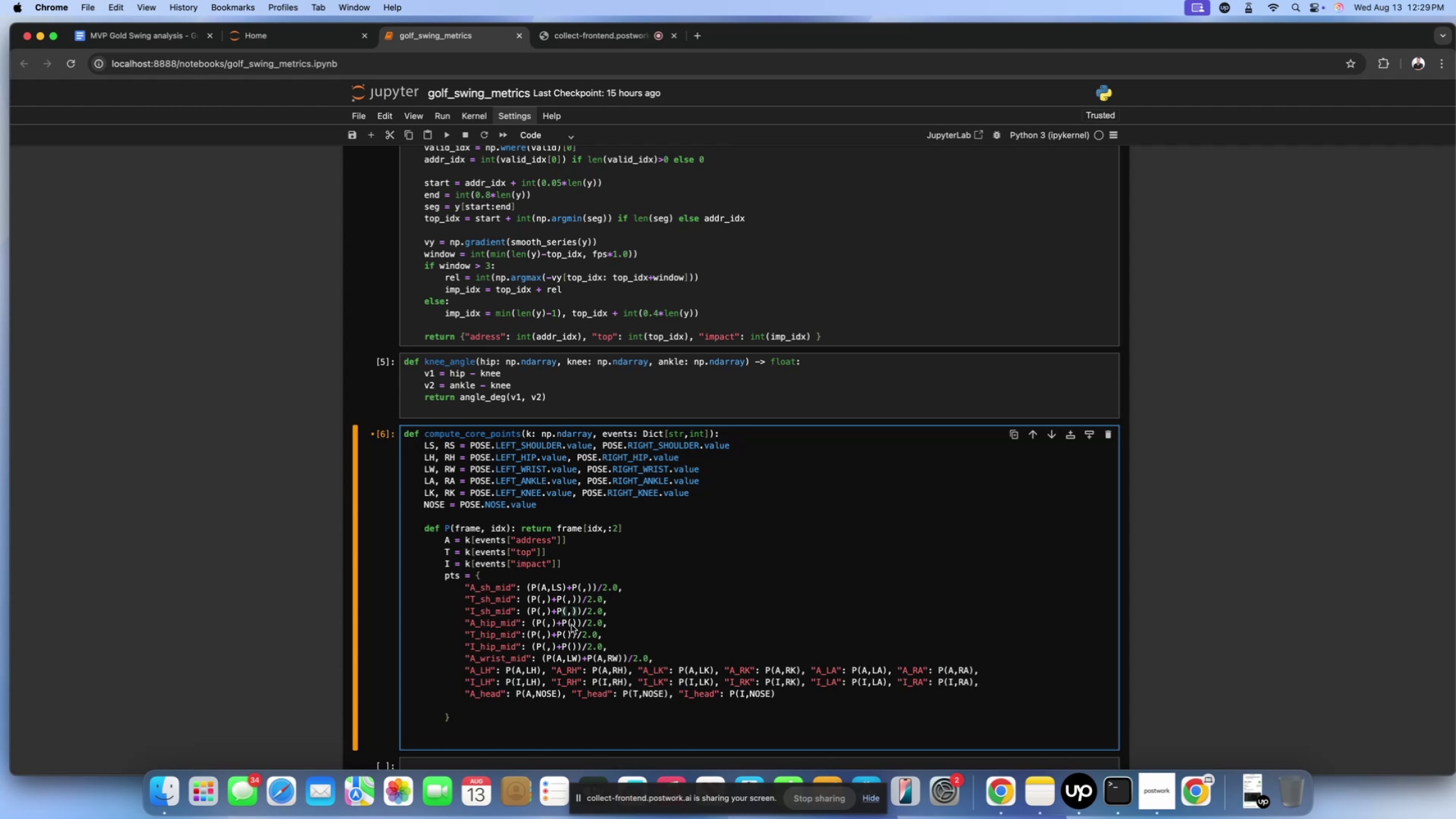 
left_click([573, 623])
 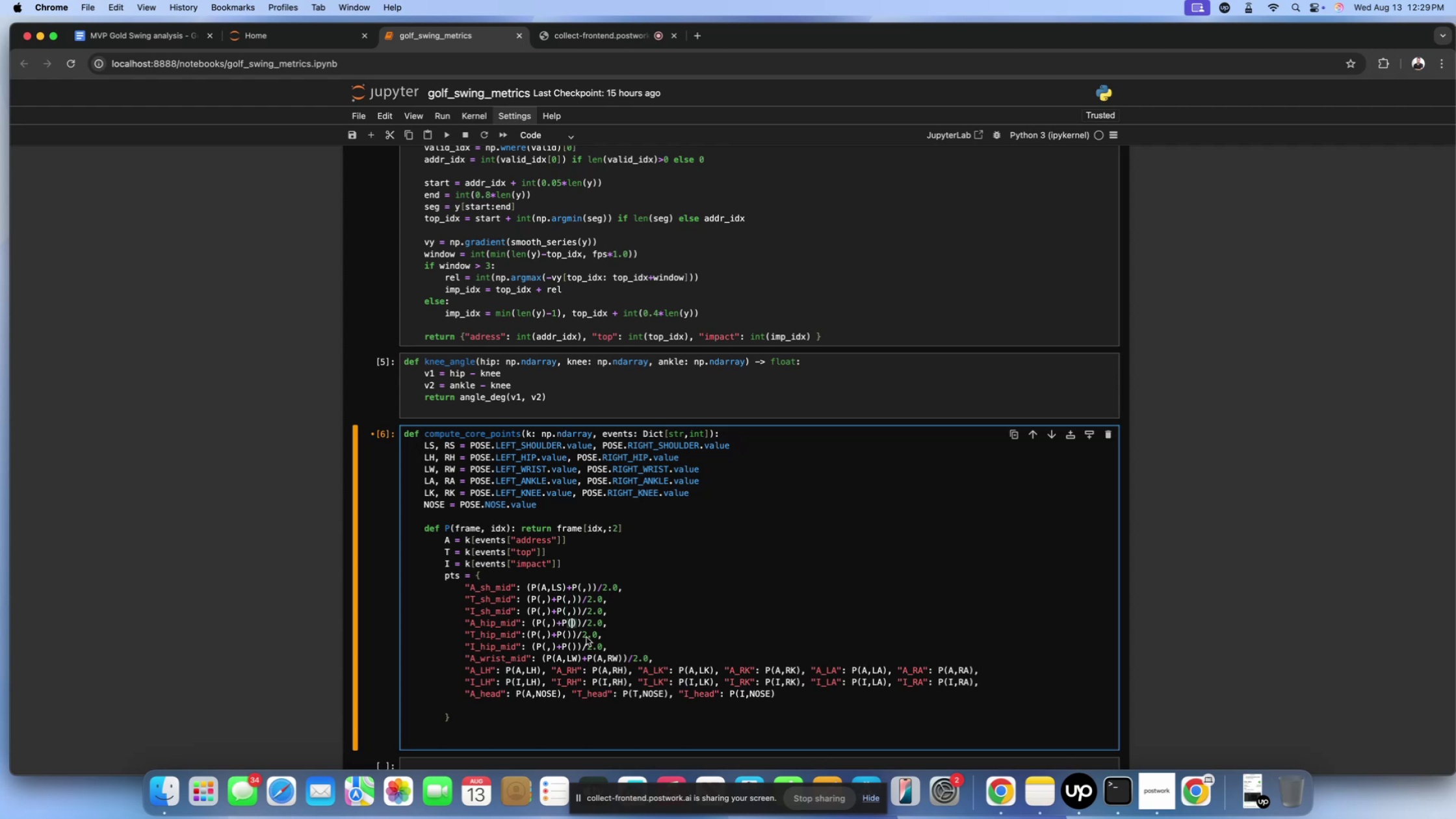 
key(Comma)
 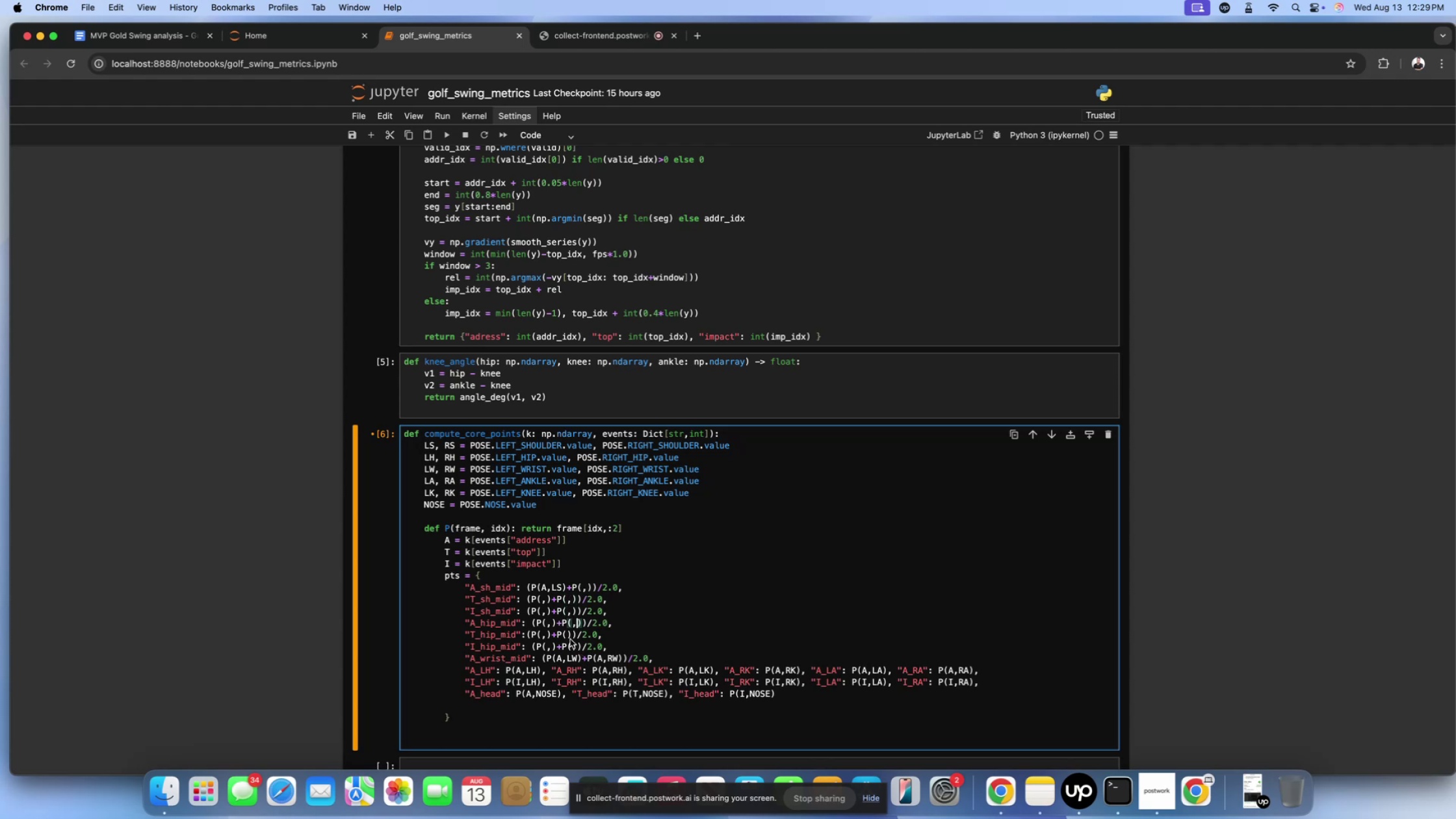 
left_click([567, 636])
 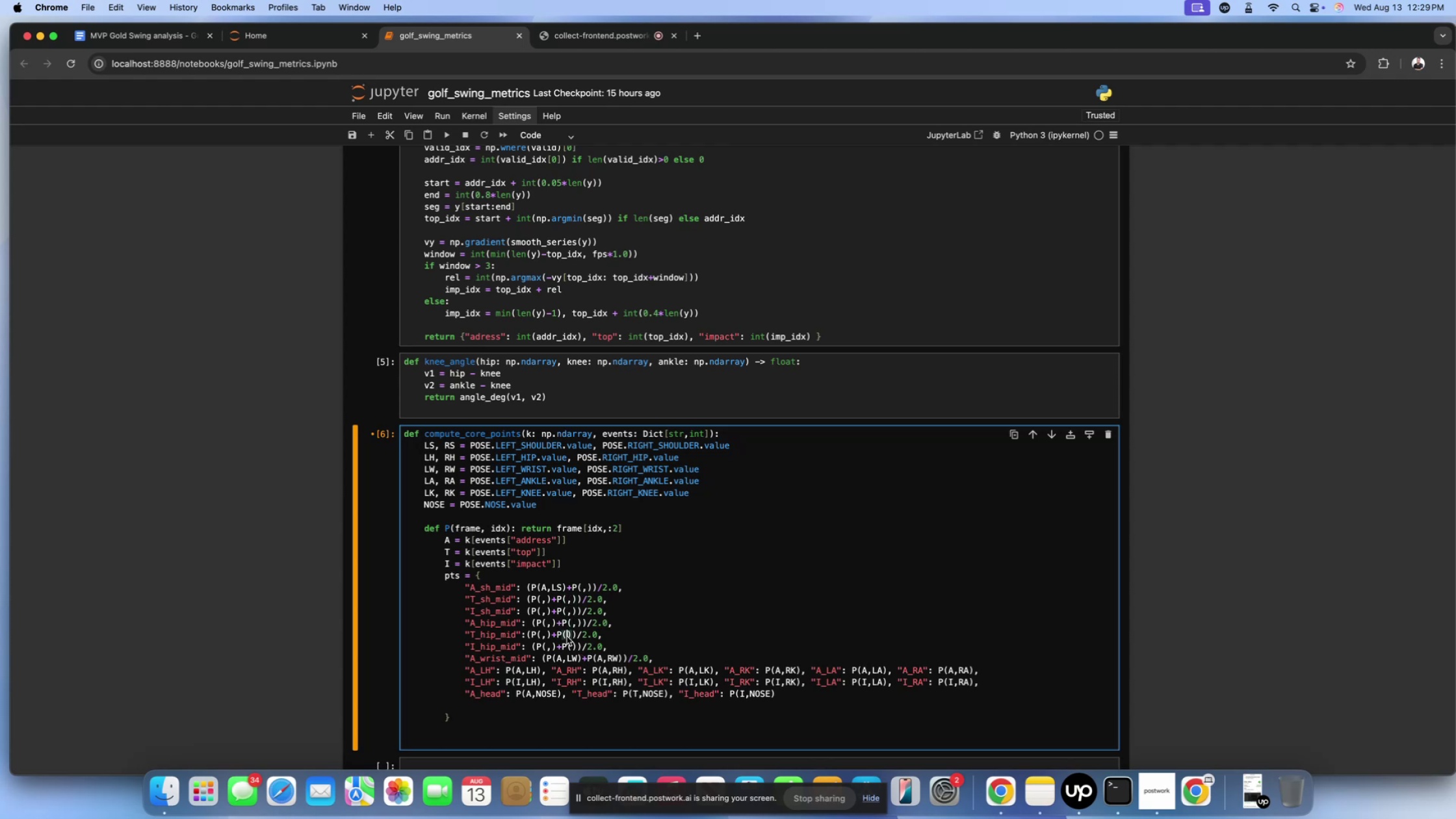 
key(Comma)
 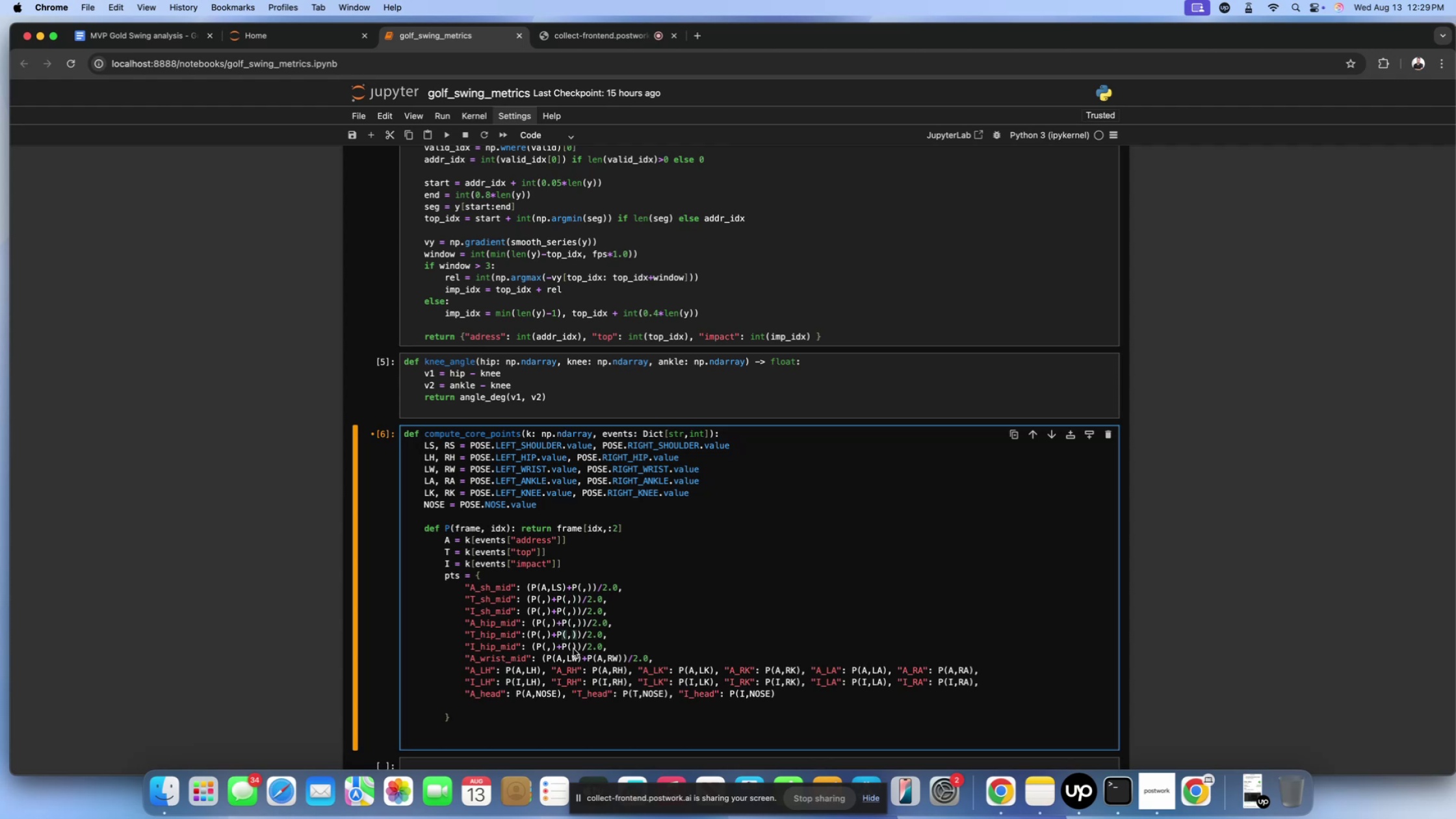 
left_click([574, 649])
 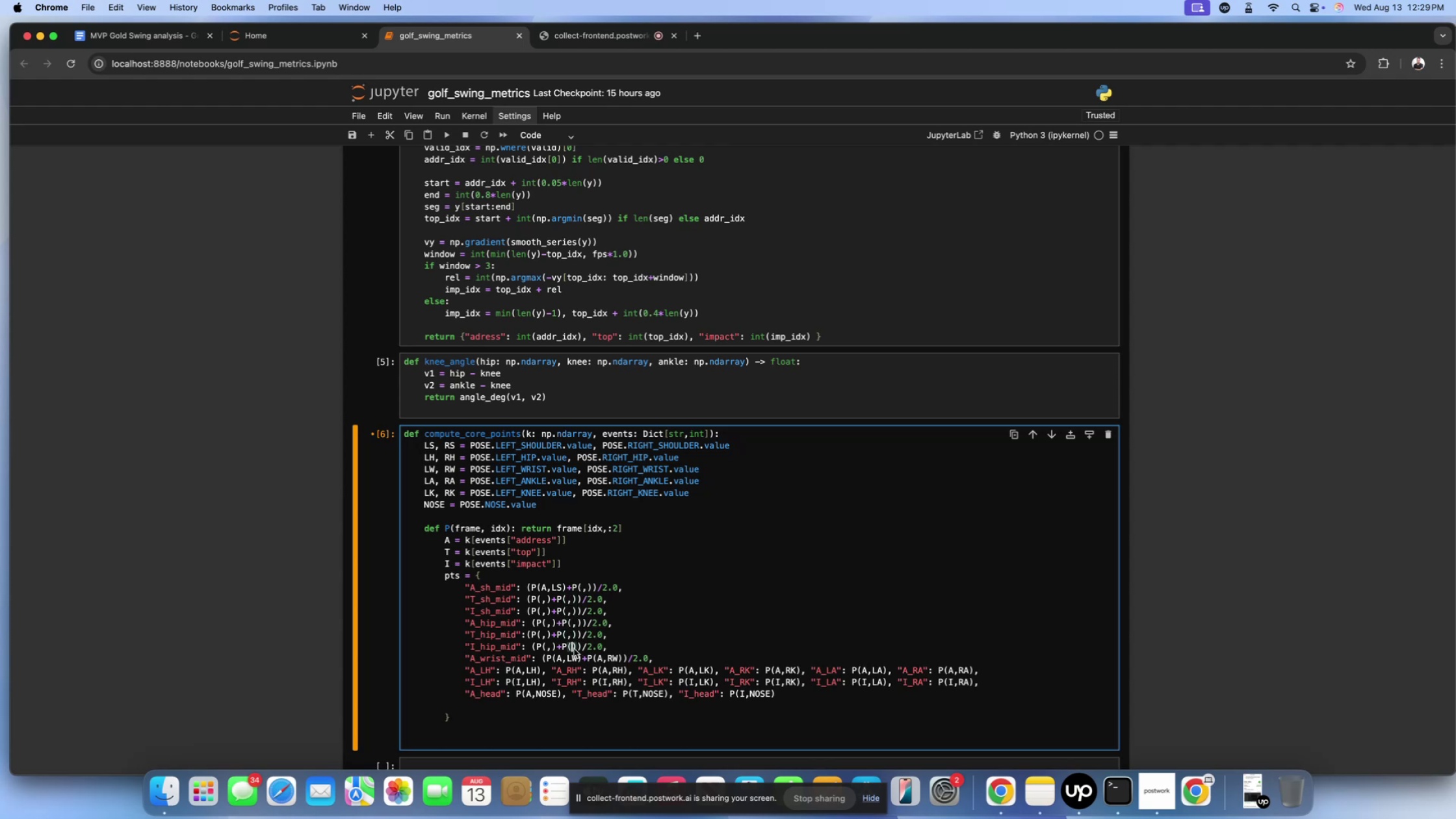 
key(Comma)
 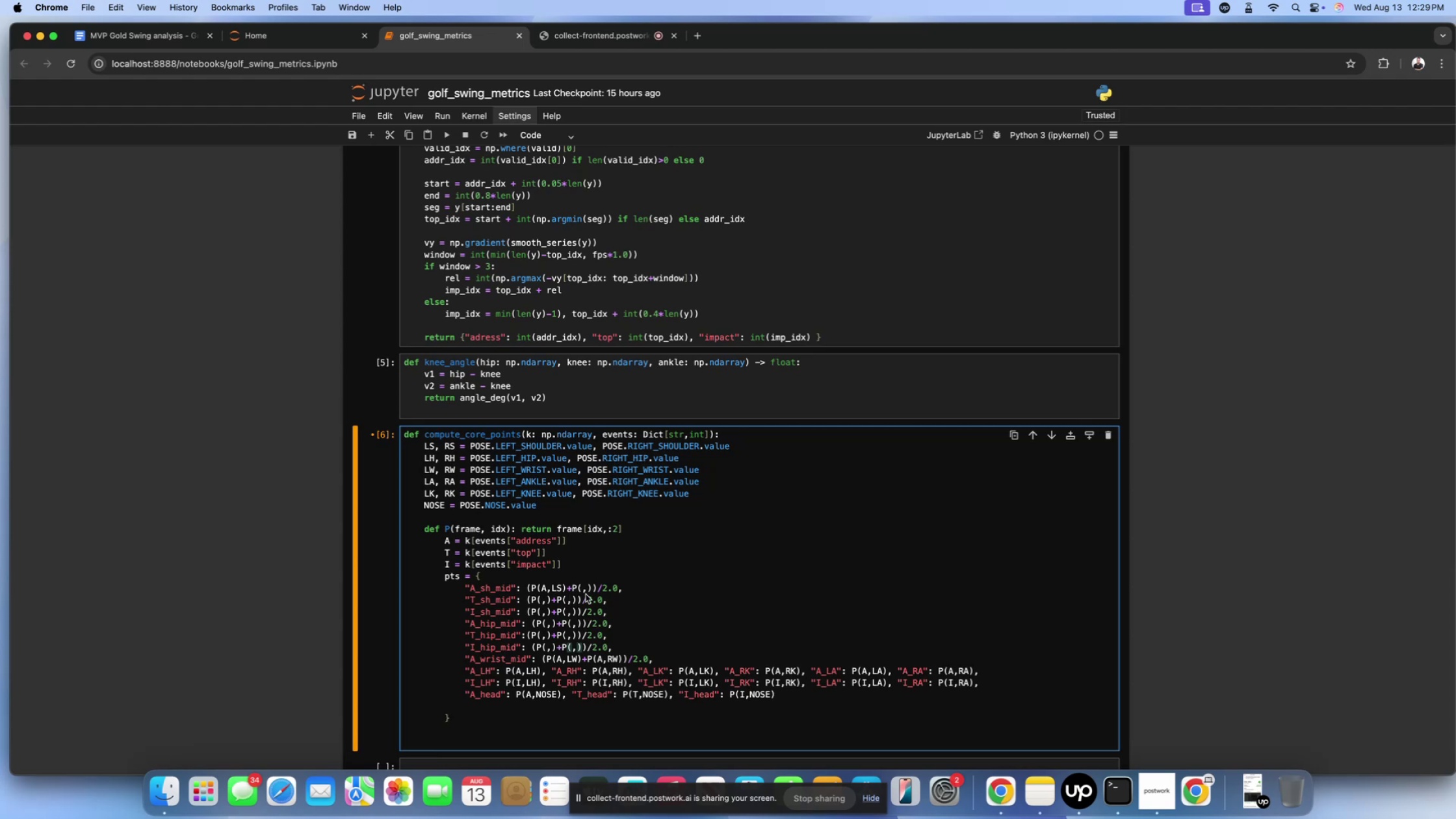 
left_click([583, 592])
 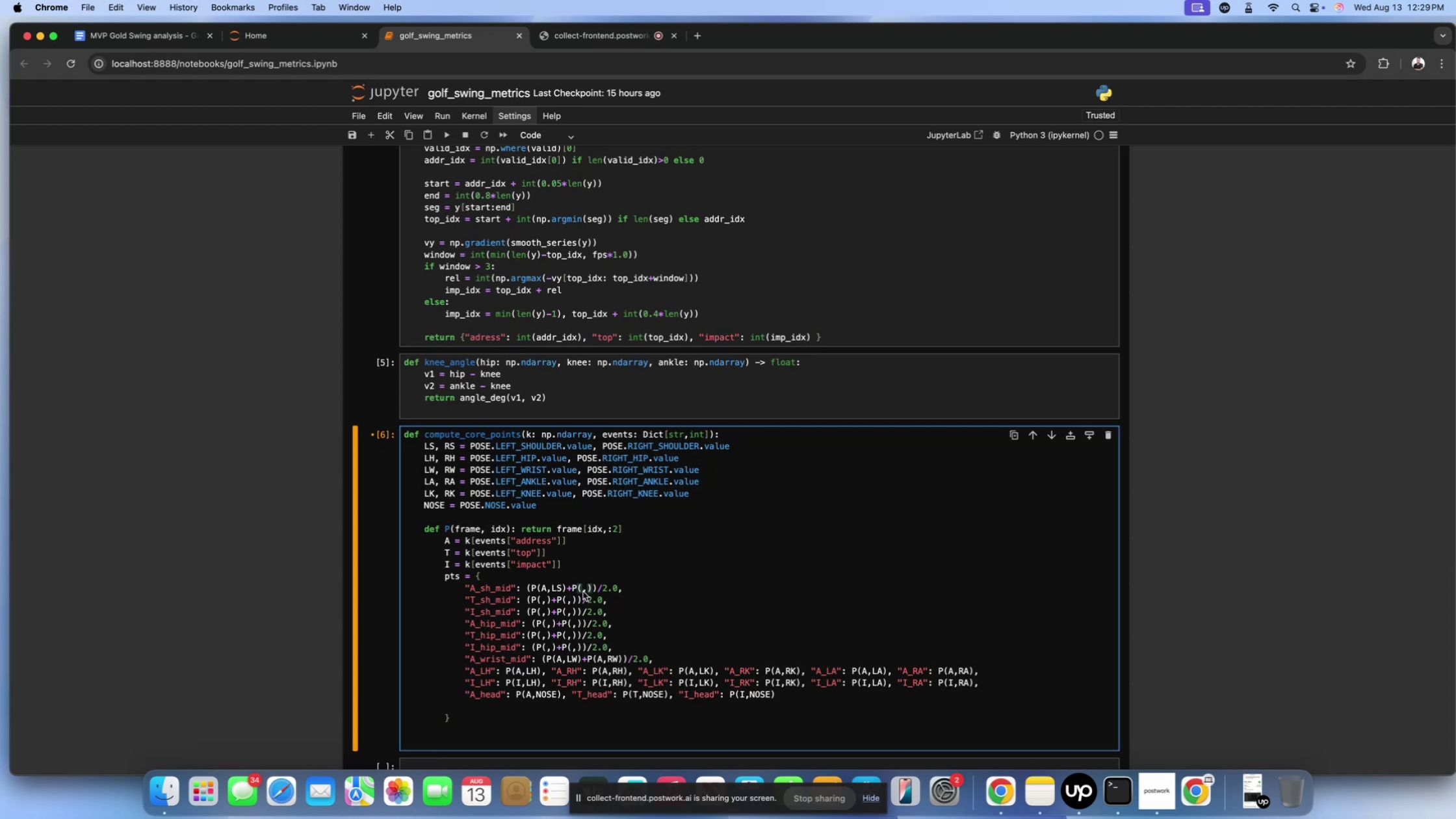 
key(A)
 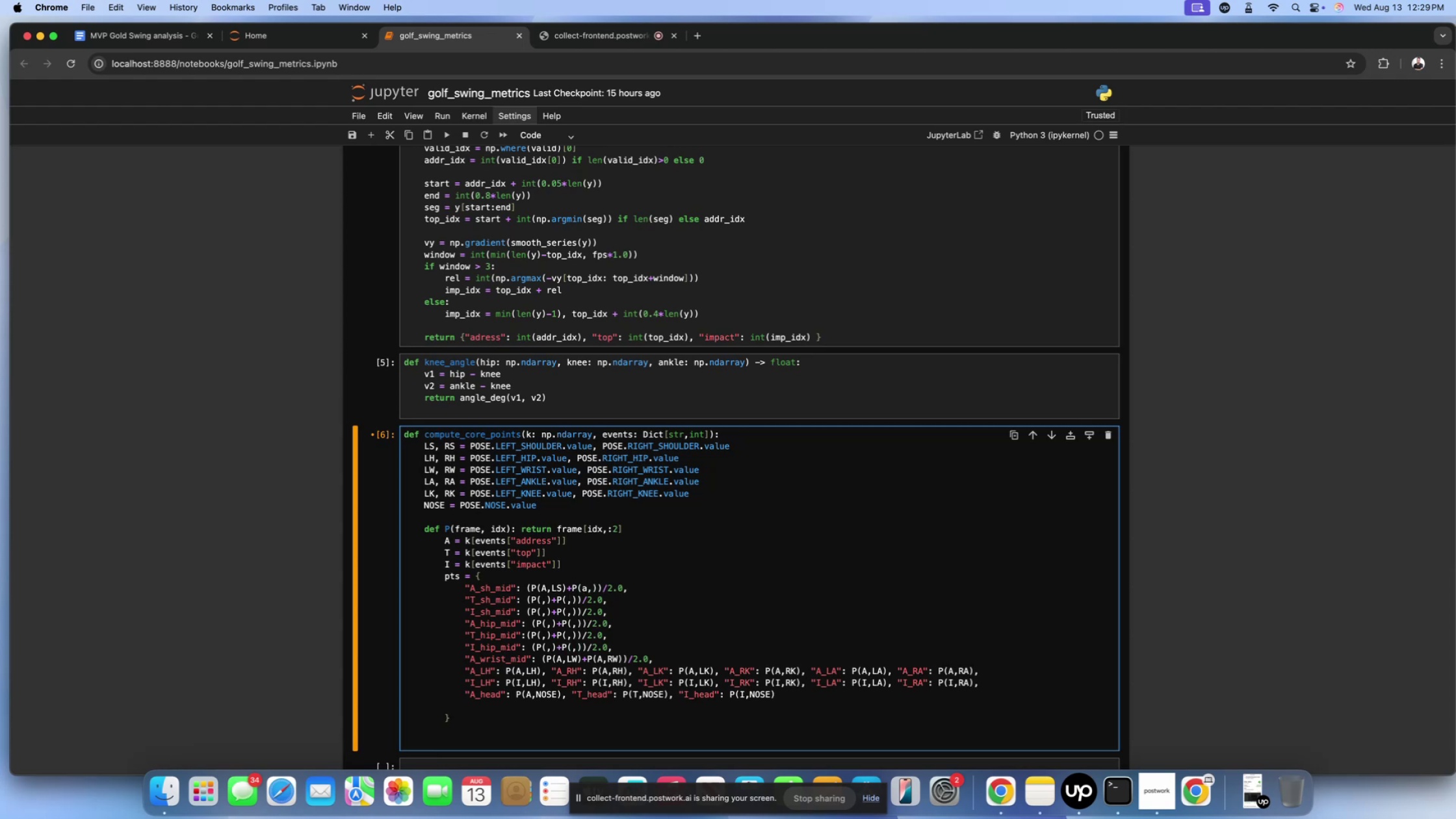 
key(Backspace)
 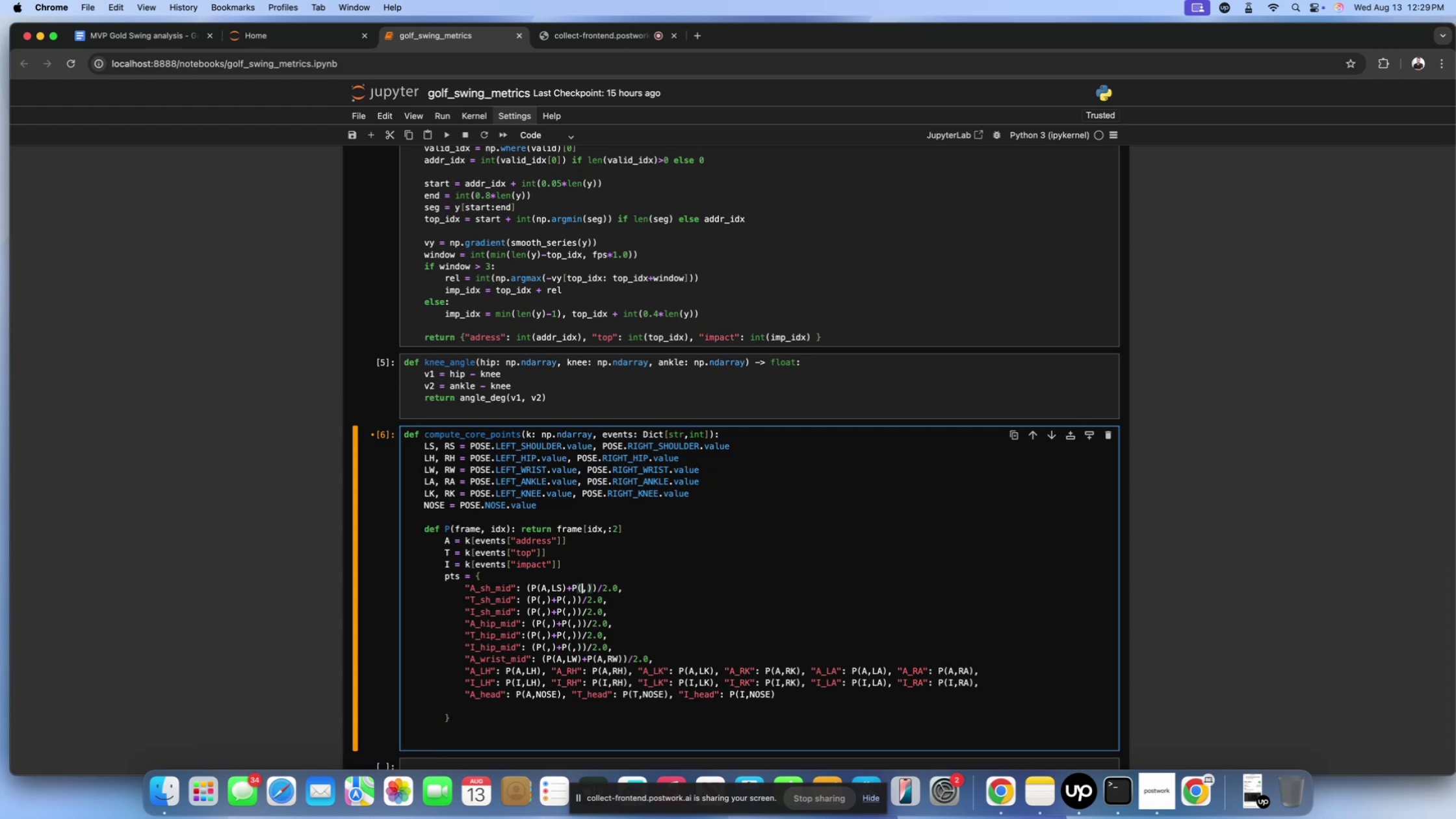 
key(CapsLock)
 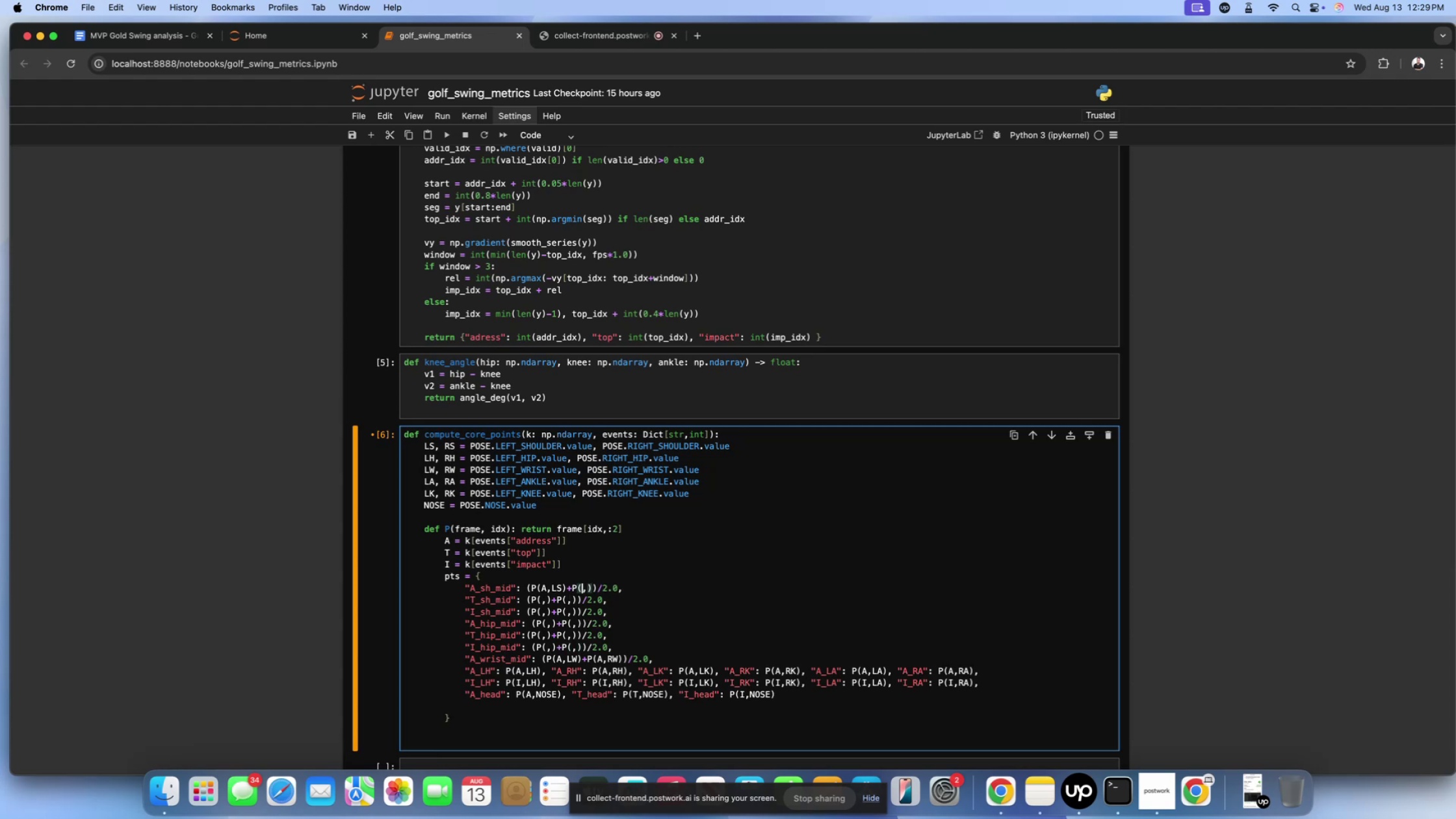 
key(A)
 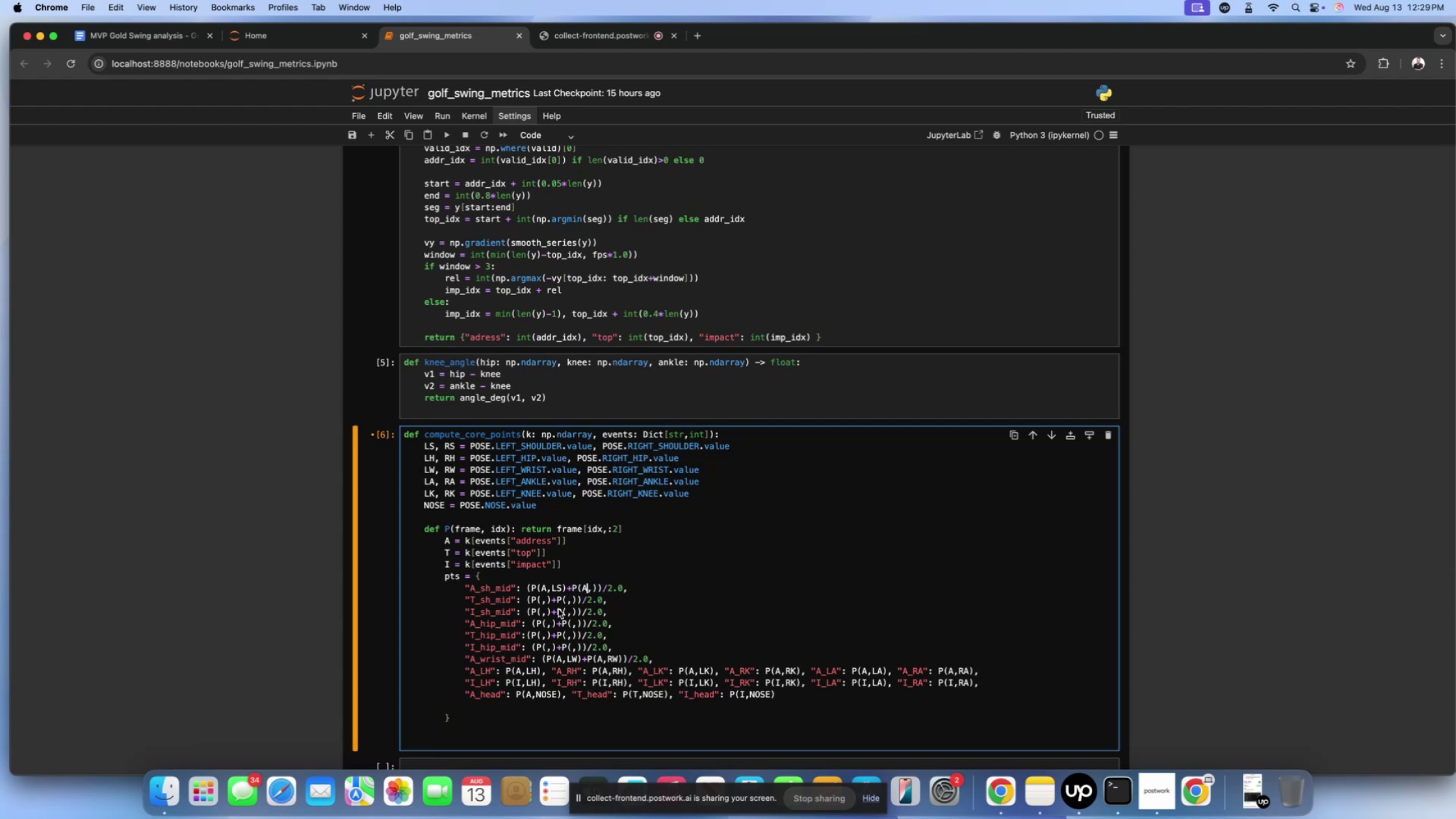 
left_click([543, 604])
 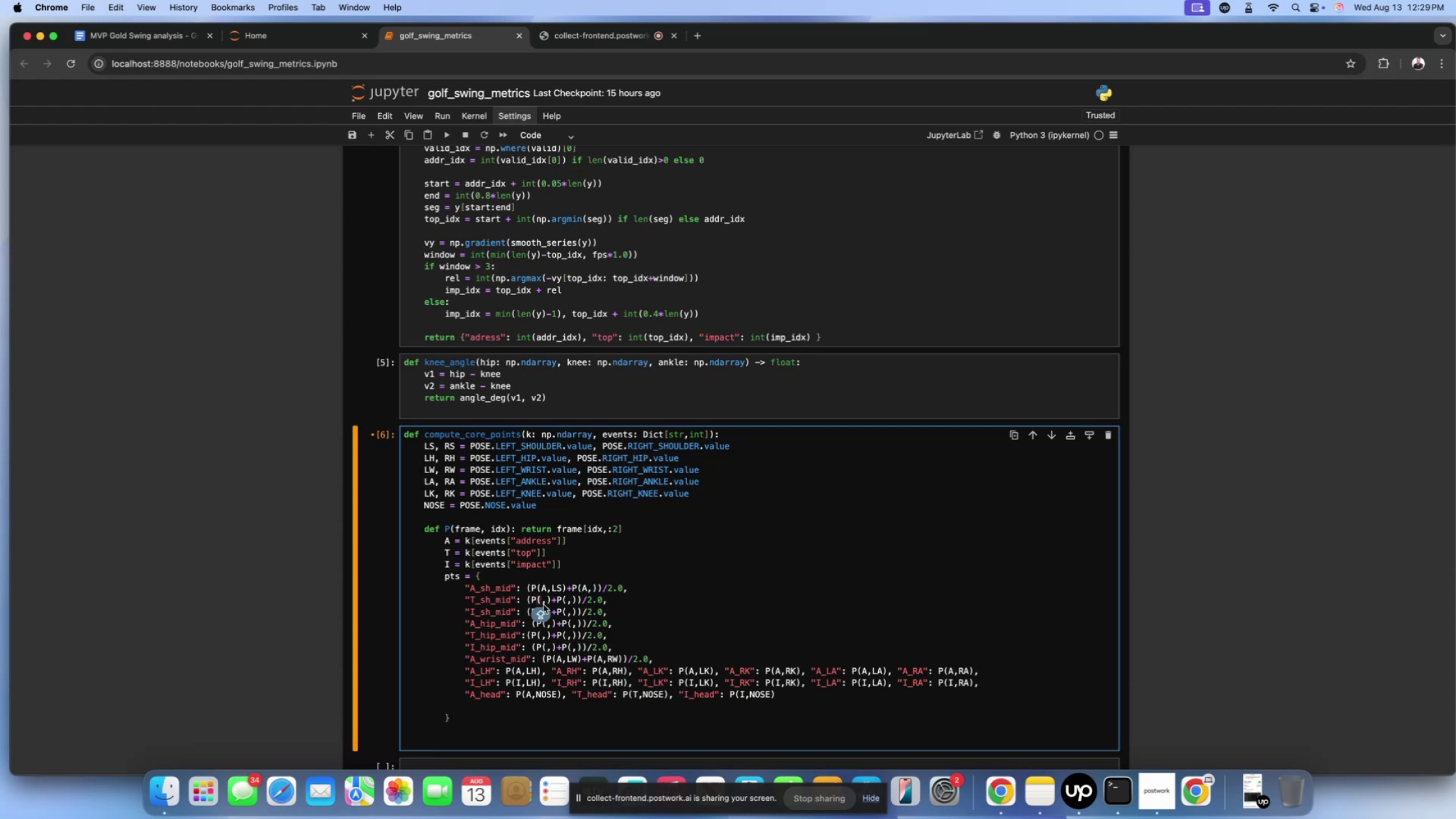 
key(T)
 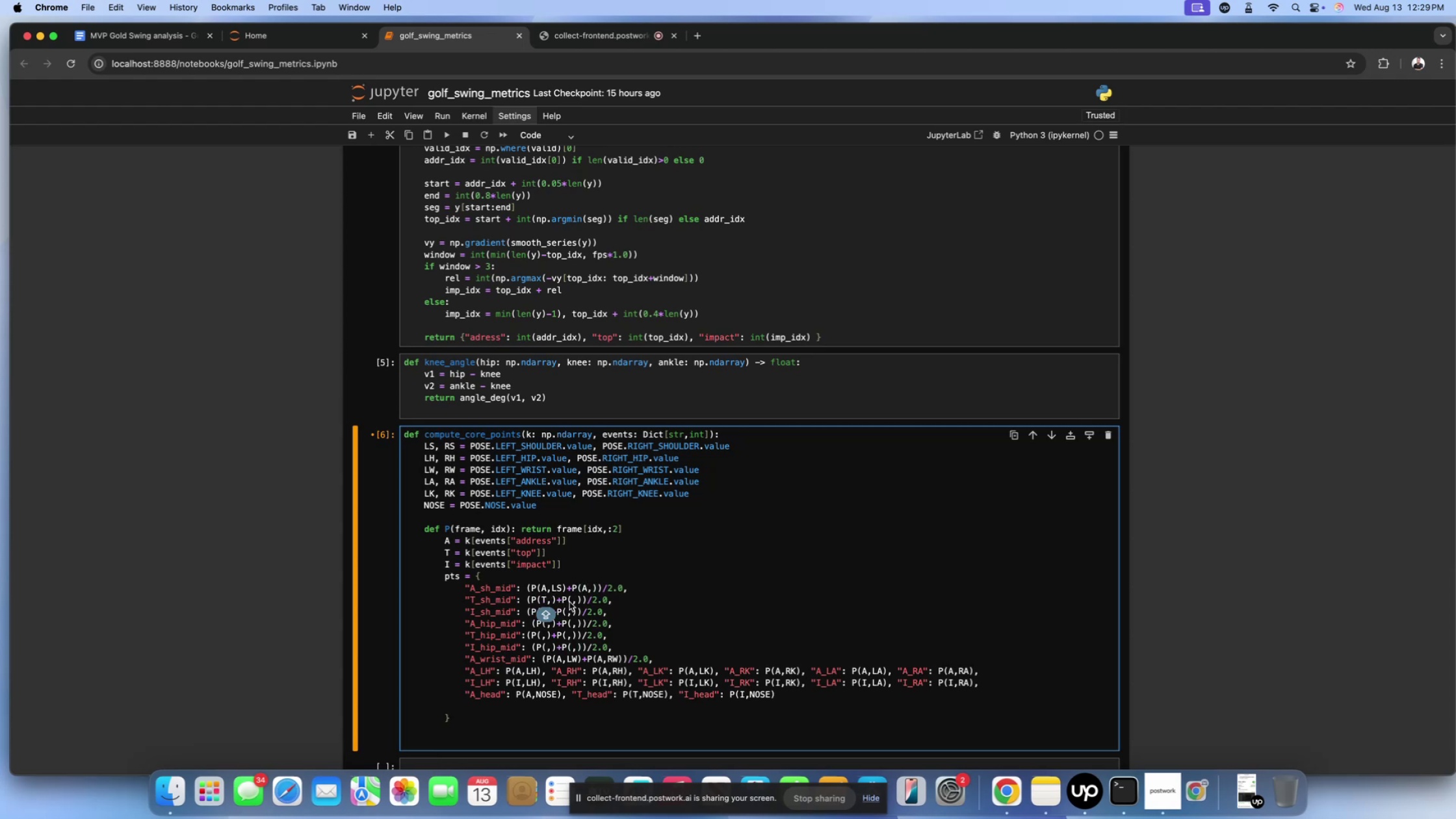 
left_click([569, 602])
 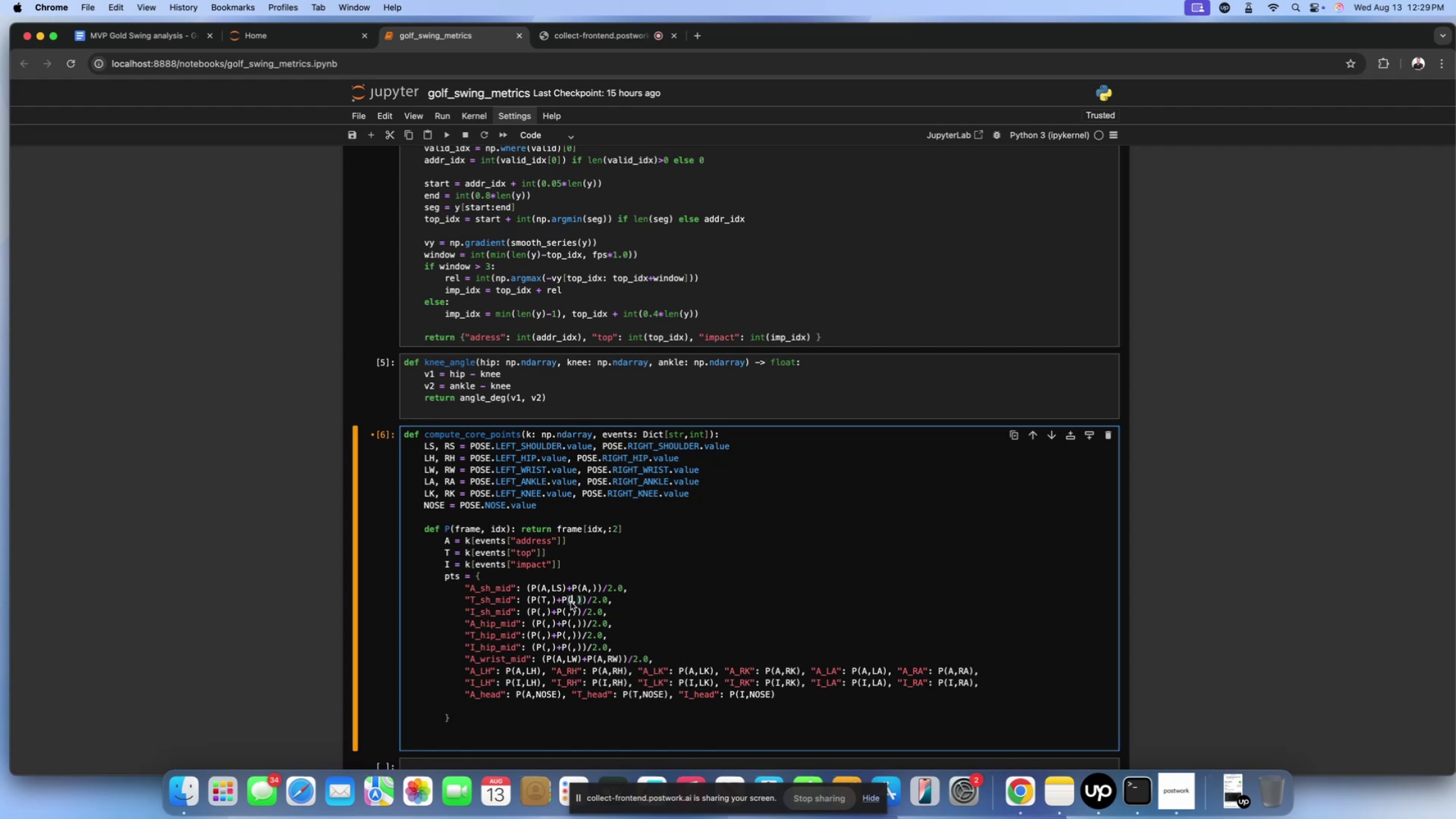 
key(T)
 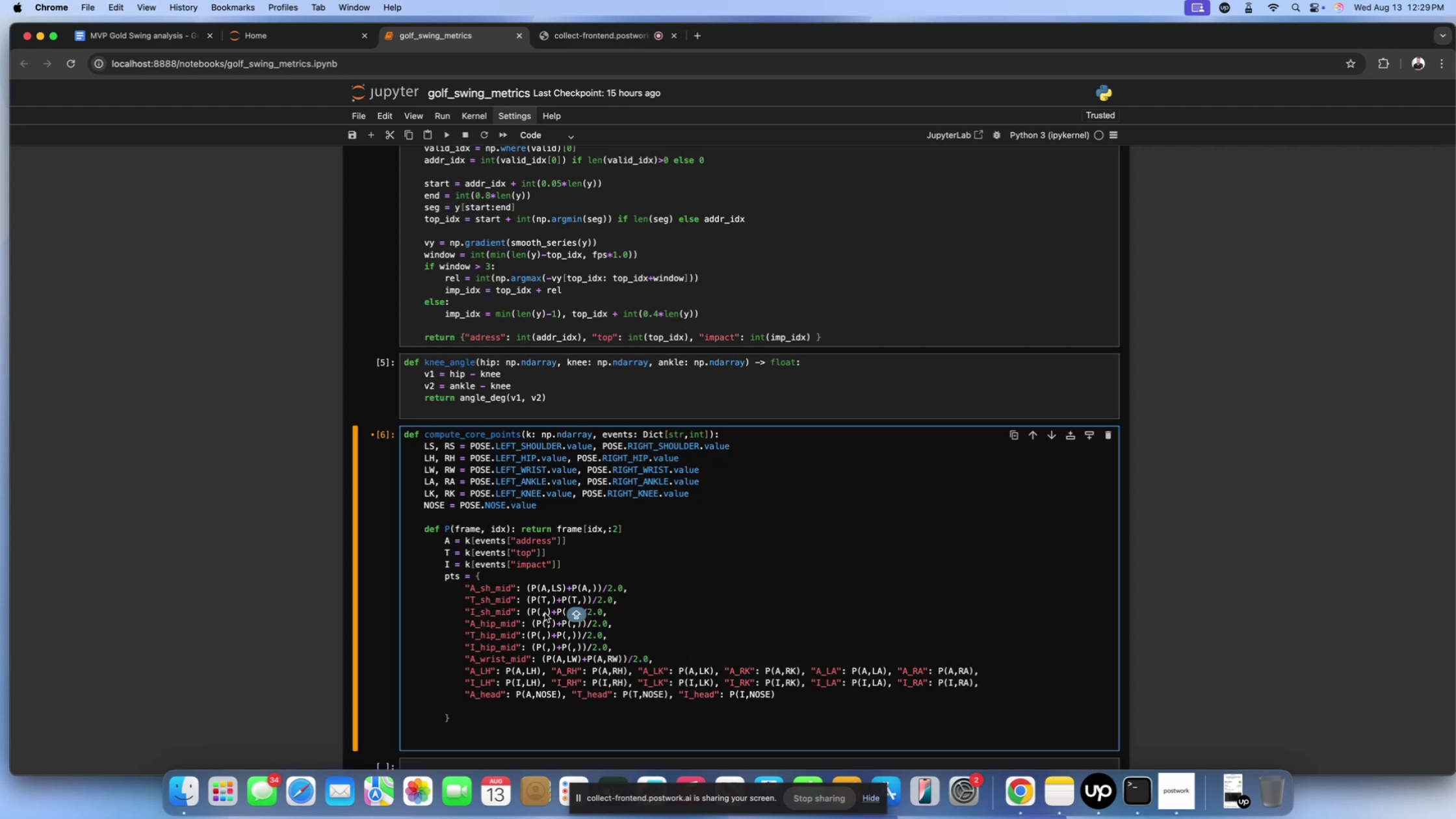 
left_click([543, 613])
 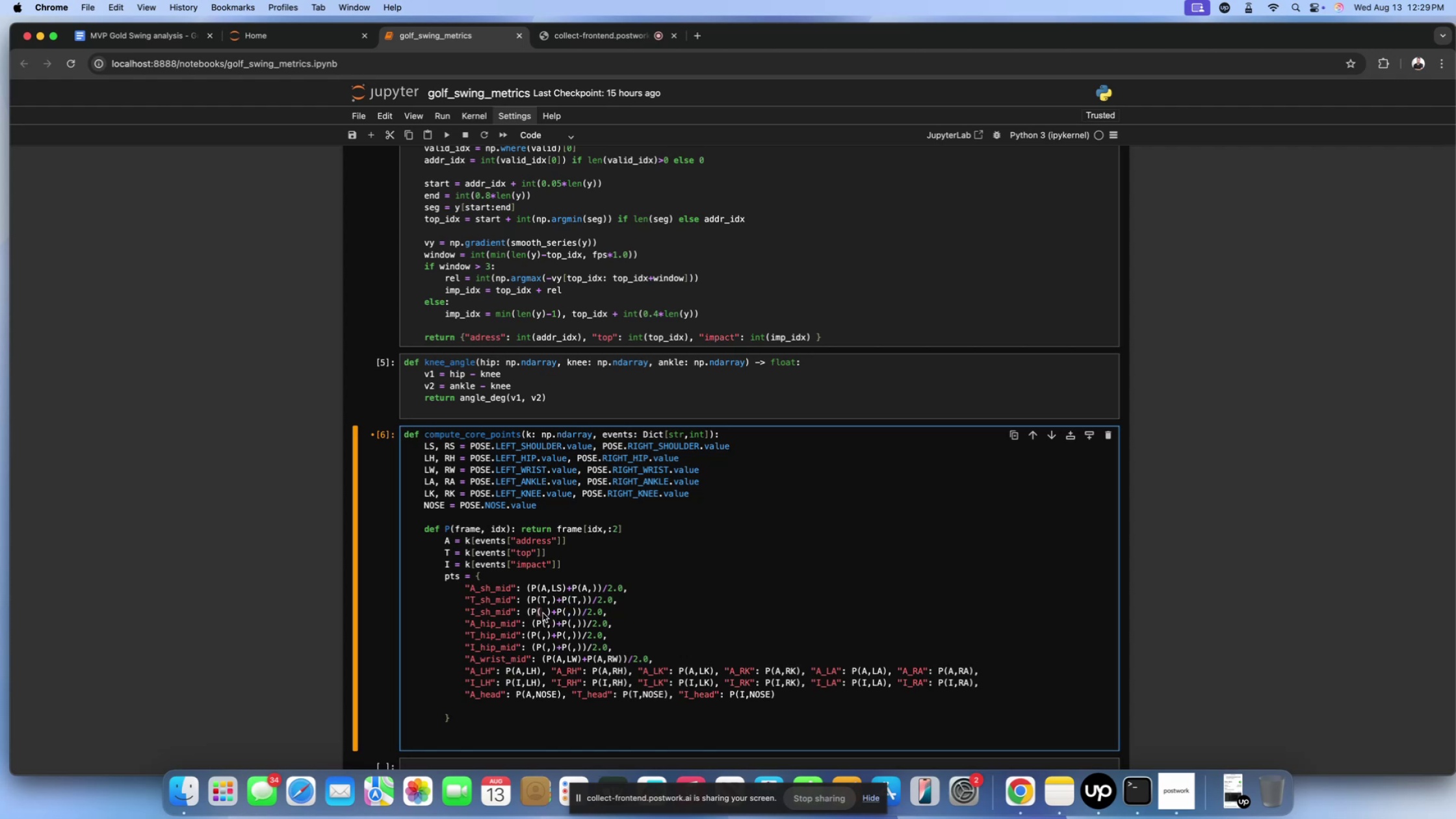 
key(I)
 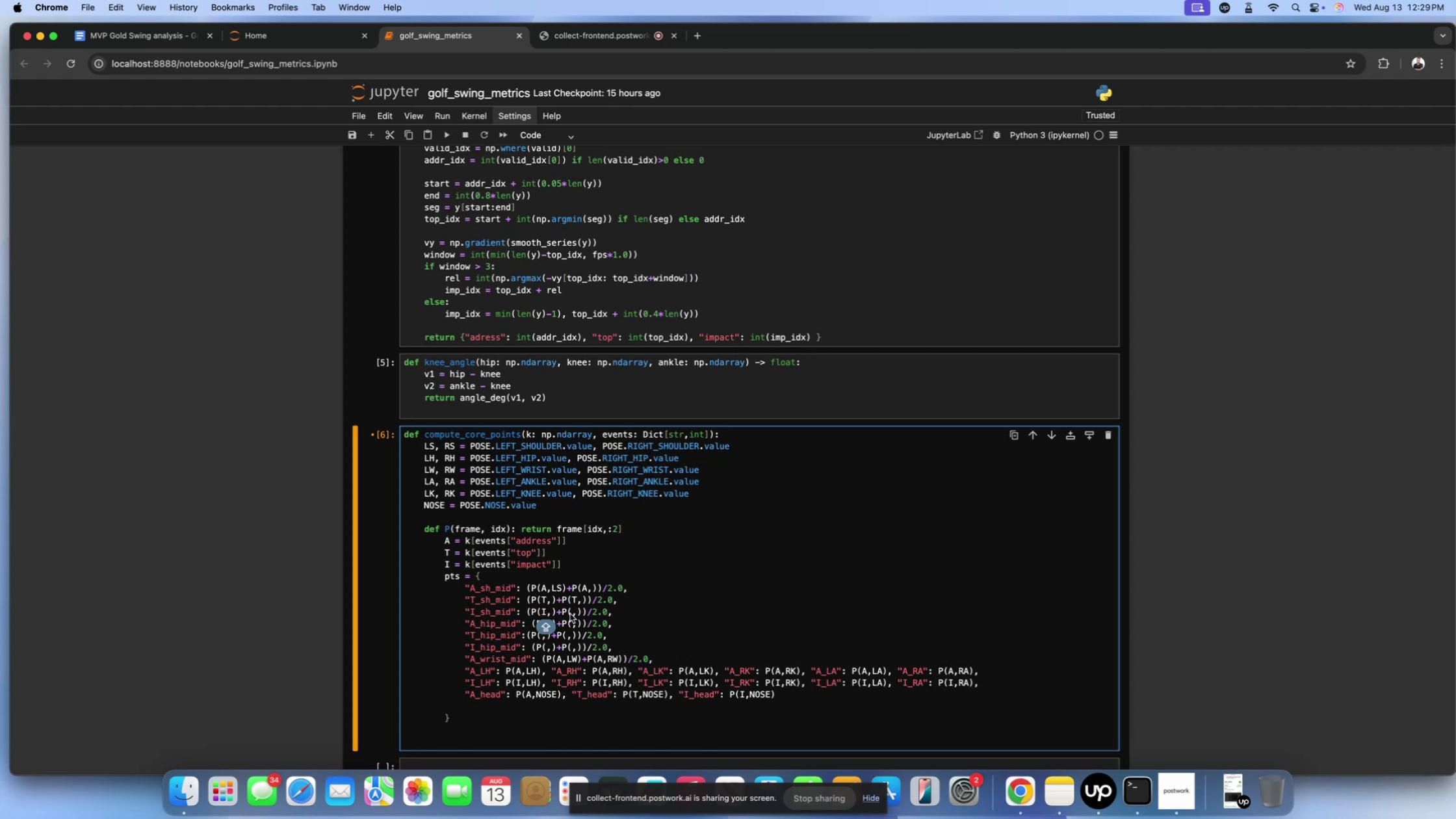 
left_click([570, 614])
 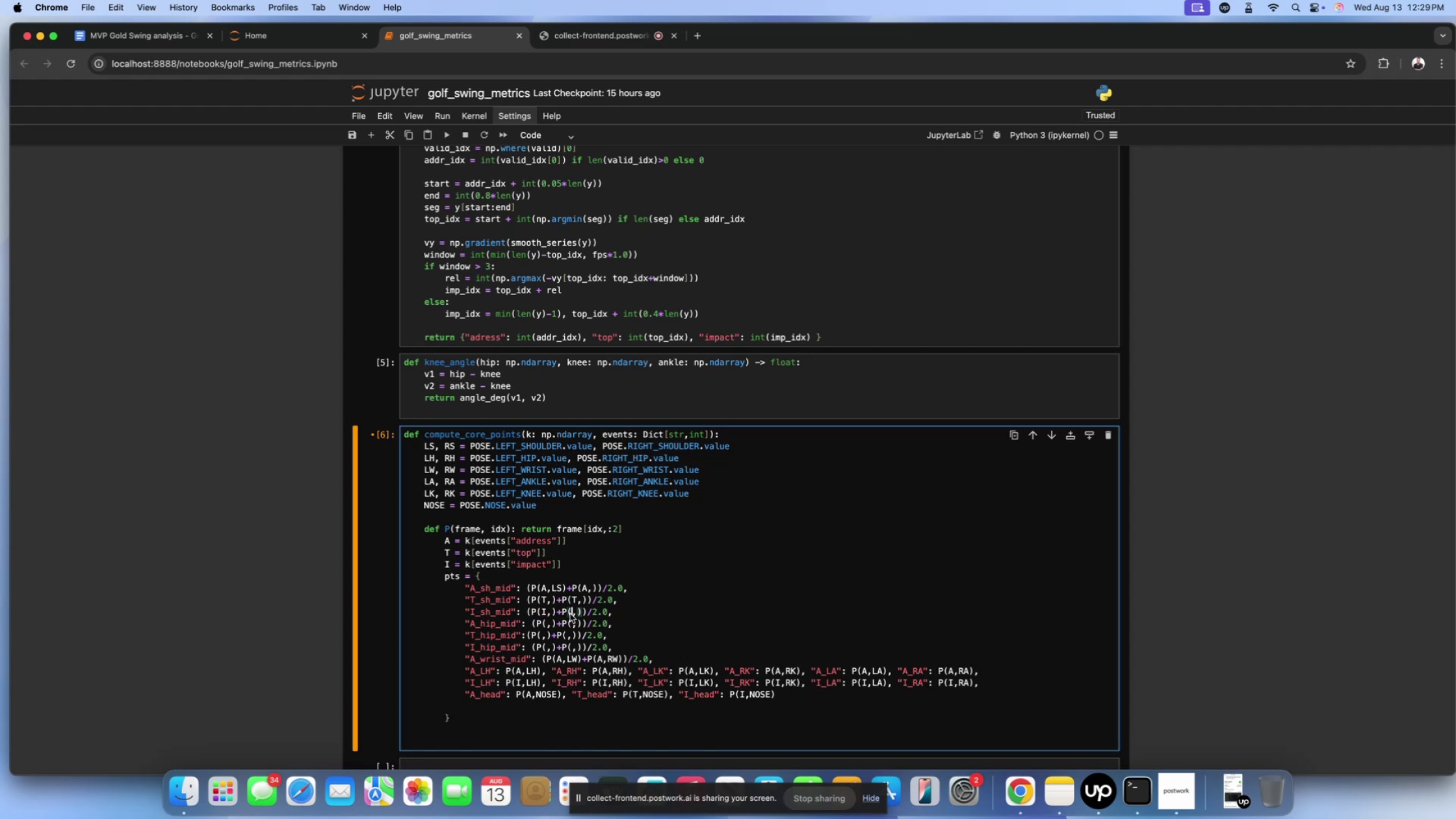 
key(I)
 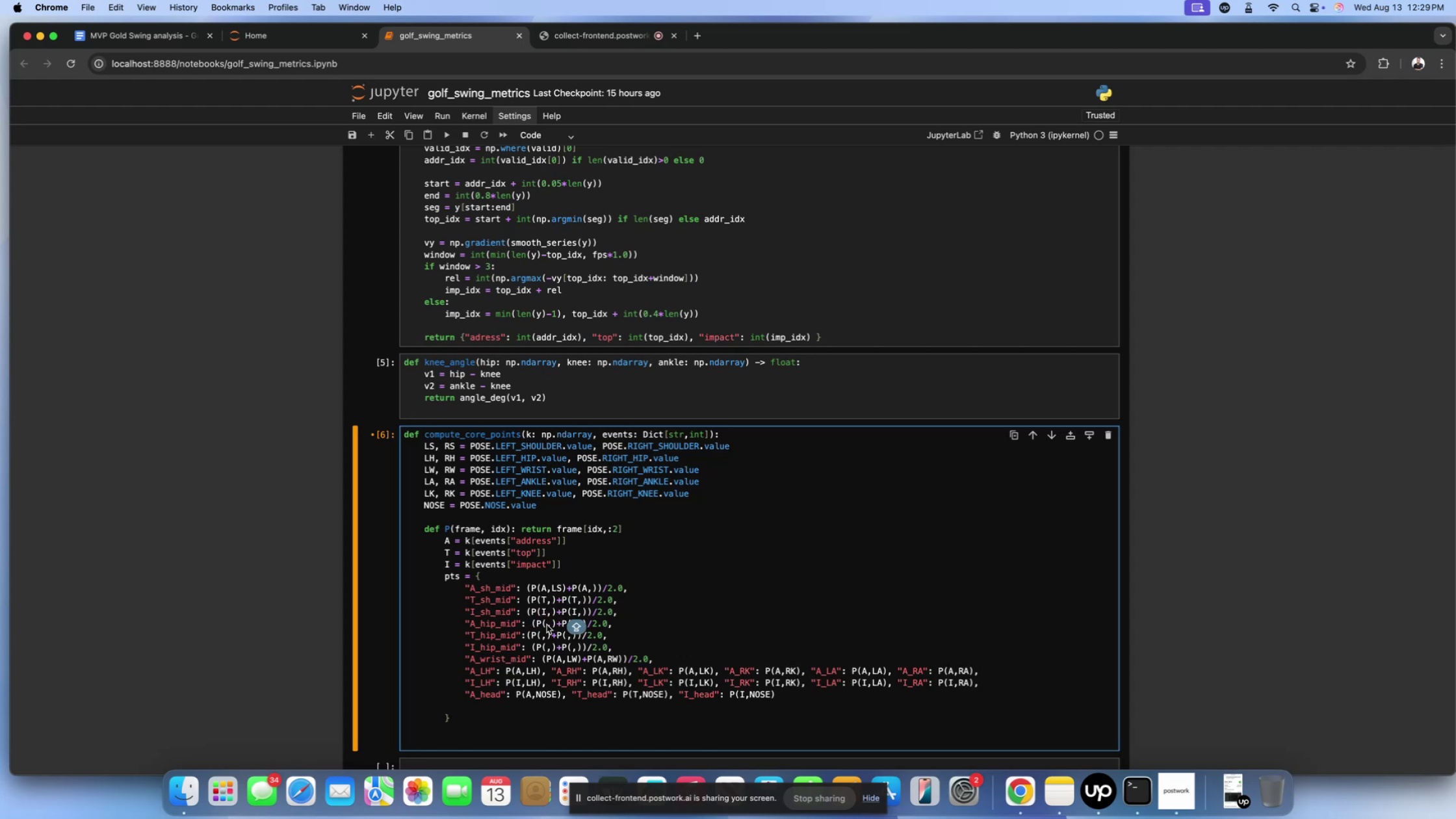 
left_click([547, 625])
 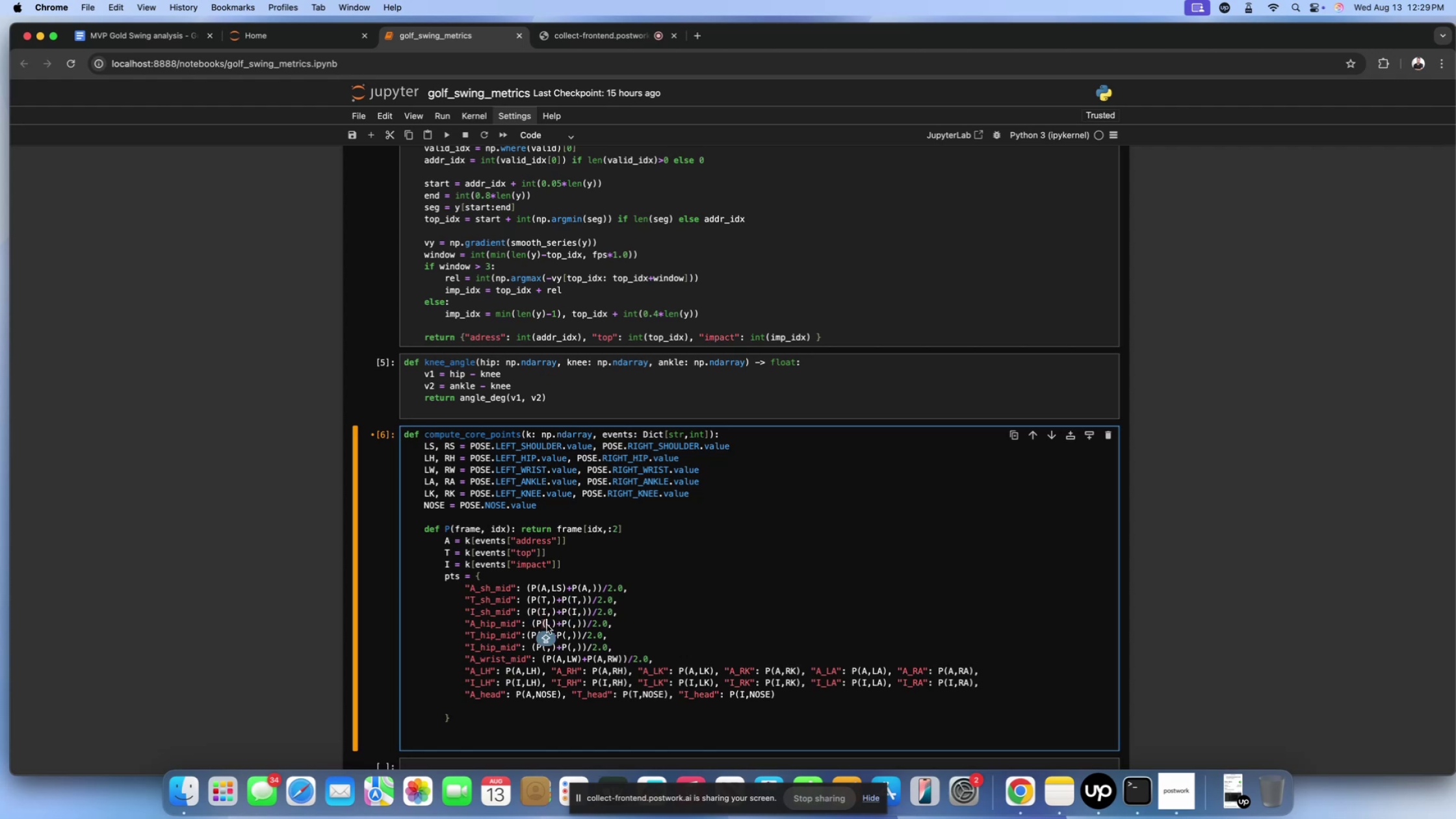 
key(A)
 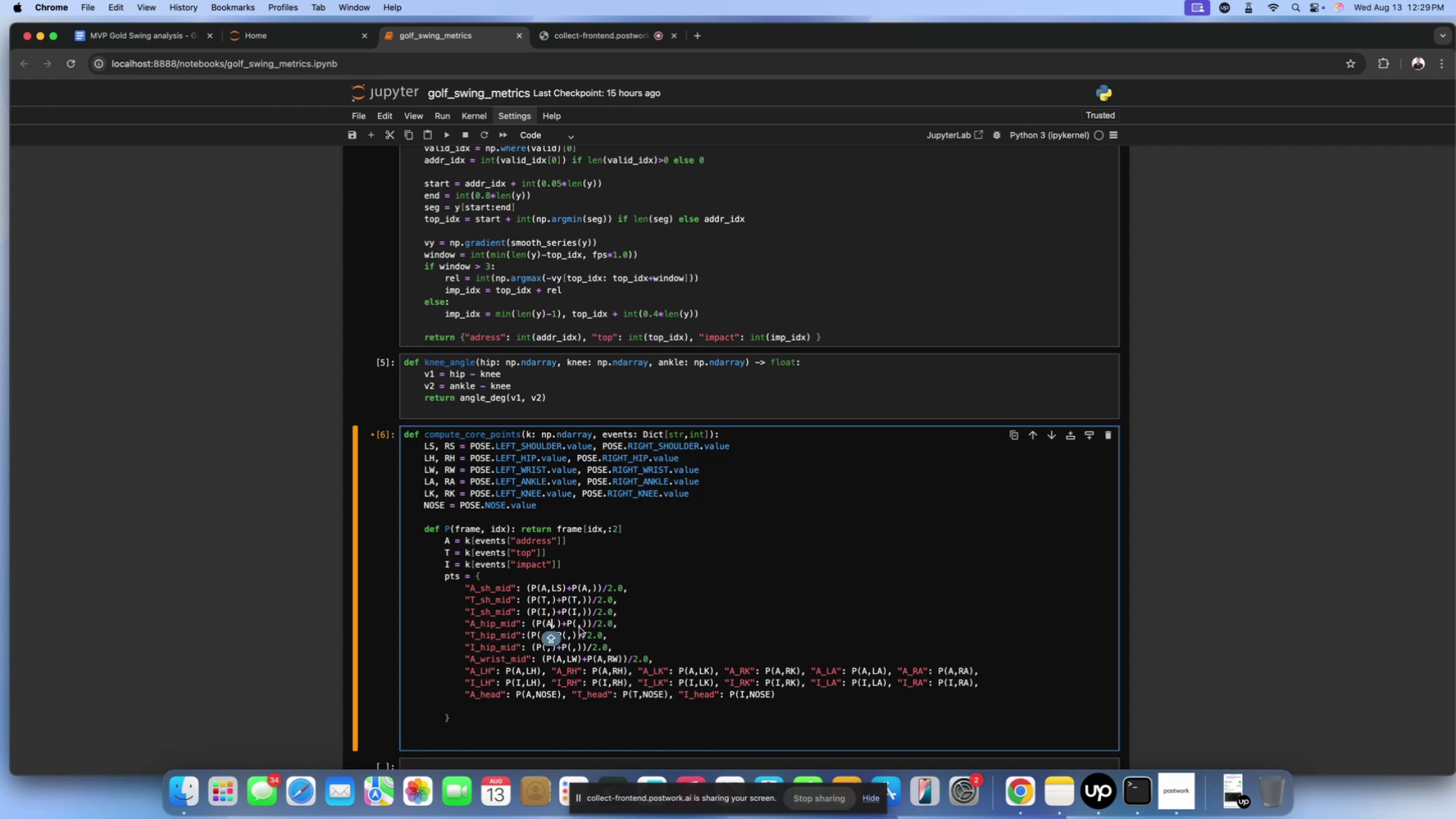 
left_click([578, 626])
 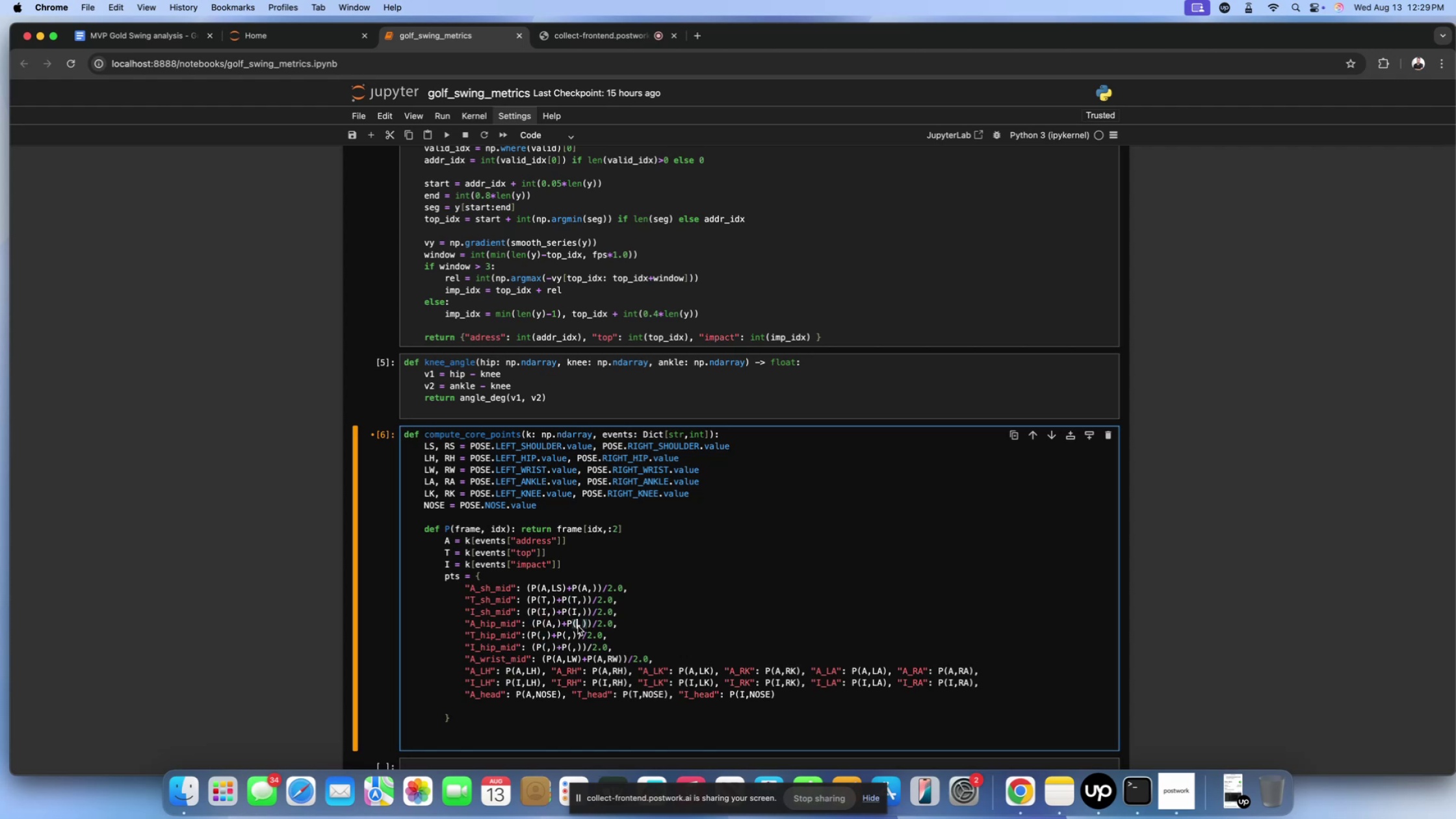 
key(A)
 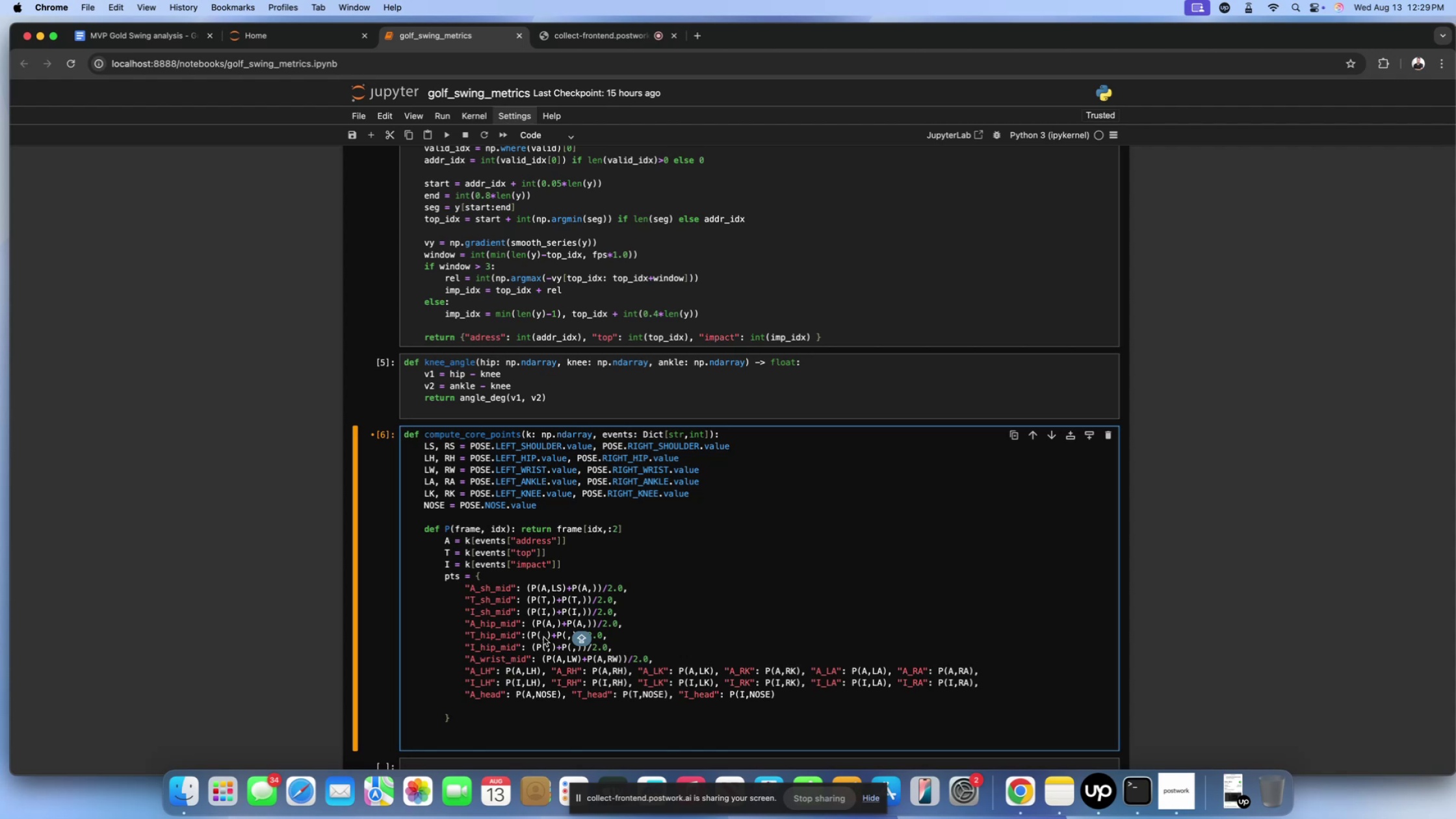 
left_click([543, 637])
 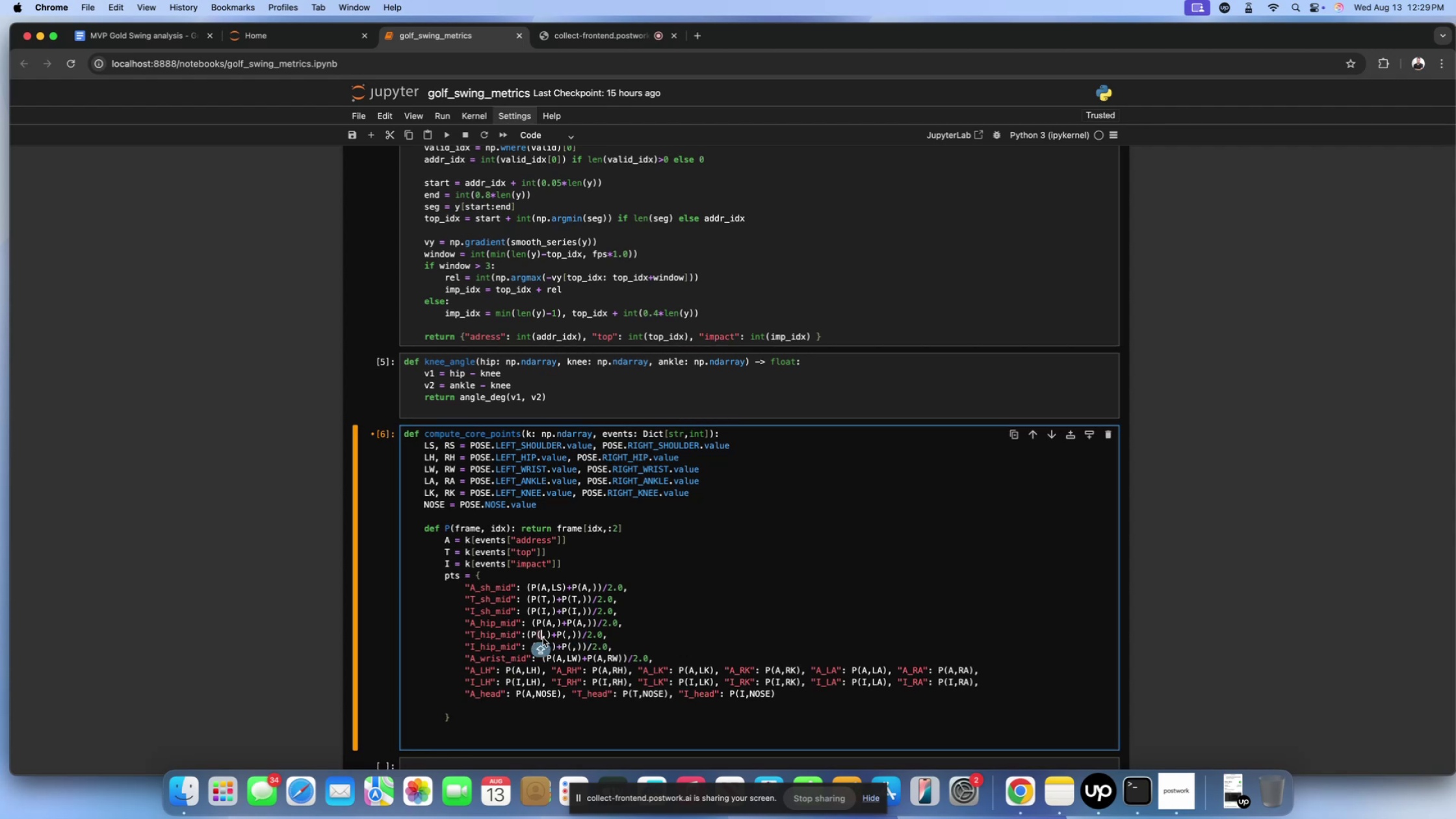 
key(T)
 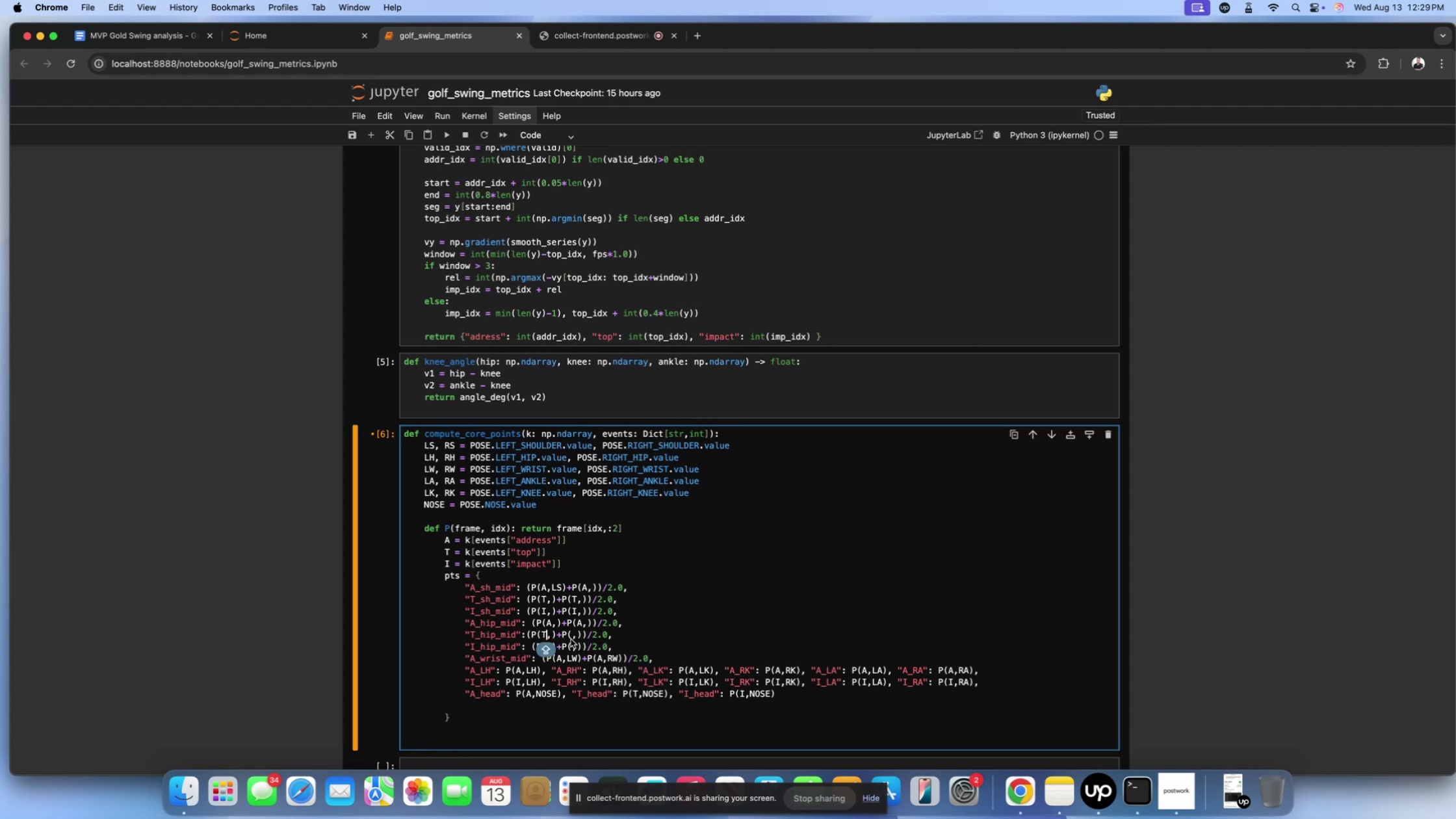 
left_click([570, 638])
 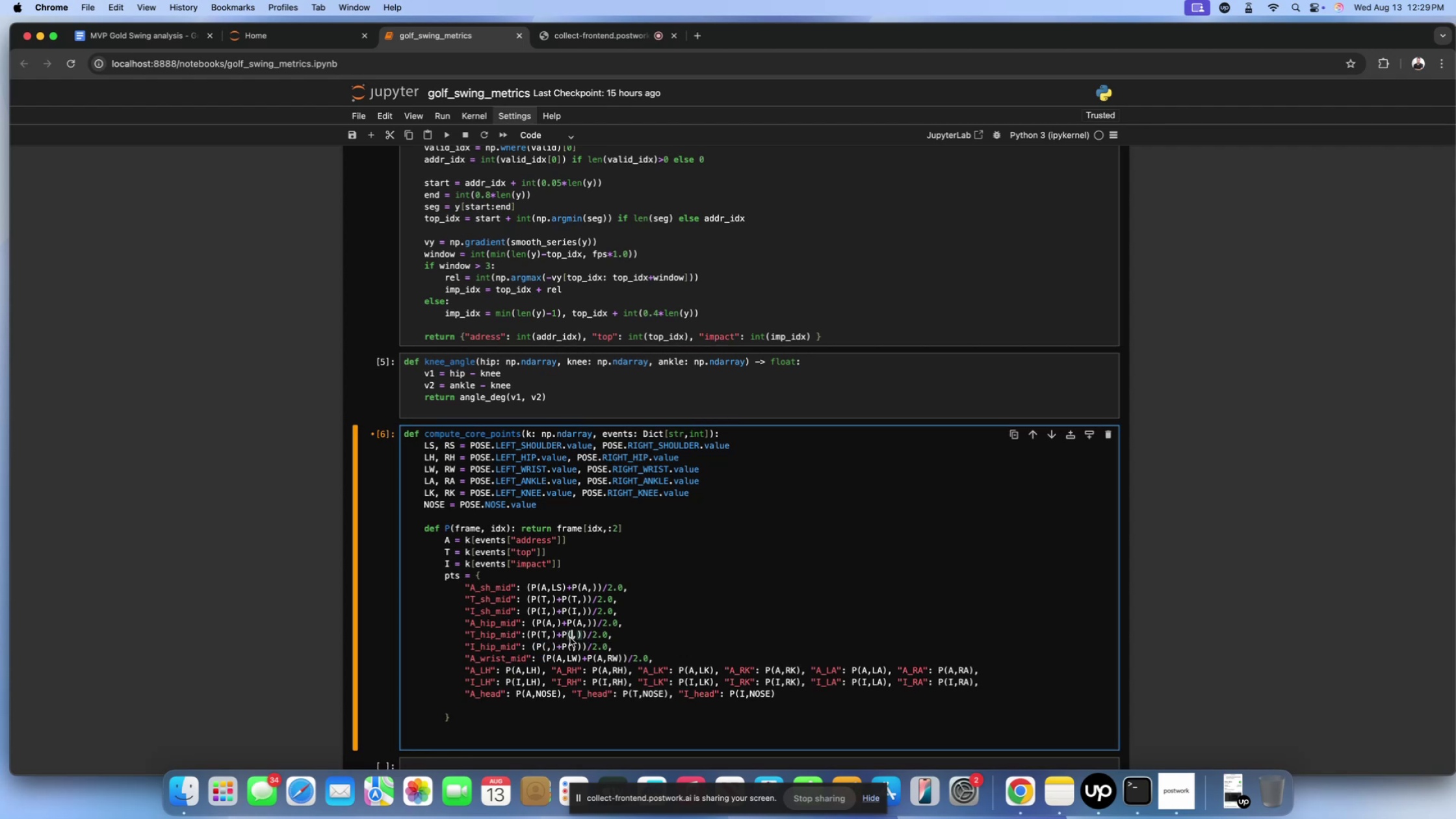 
key(T)
 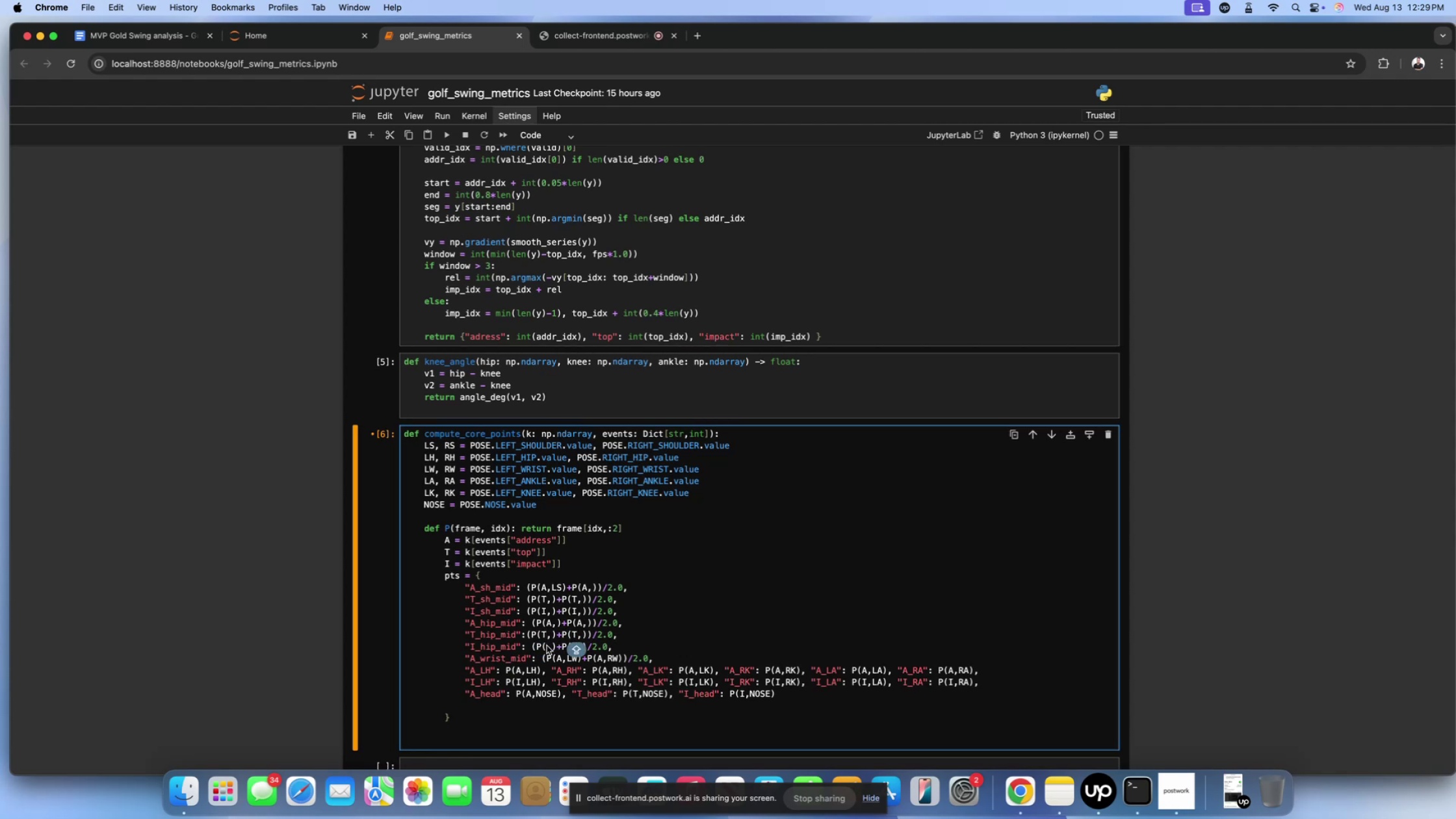 
left_click([547, 645])
 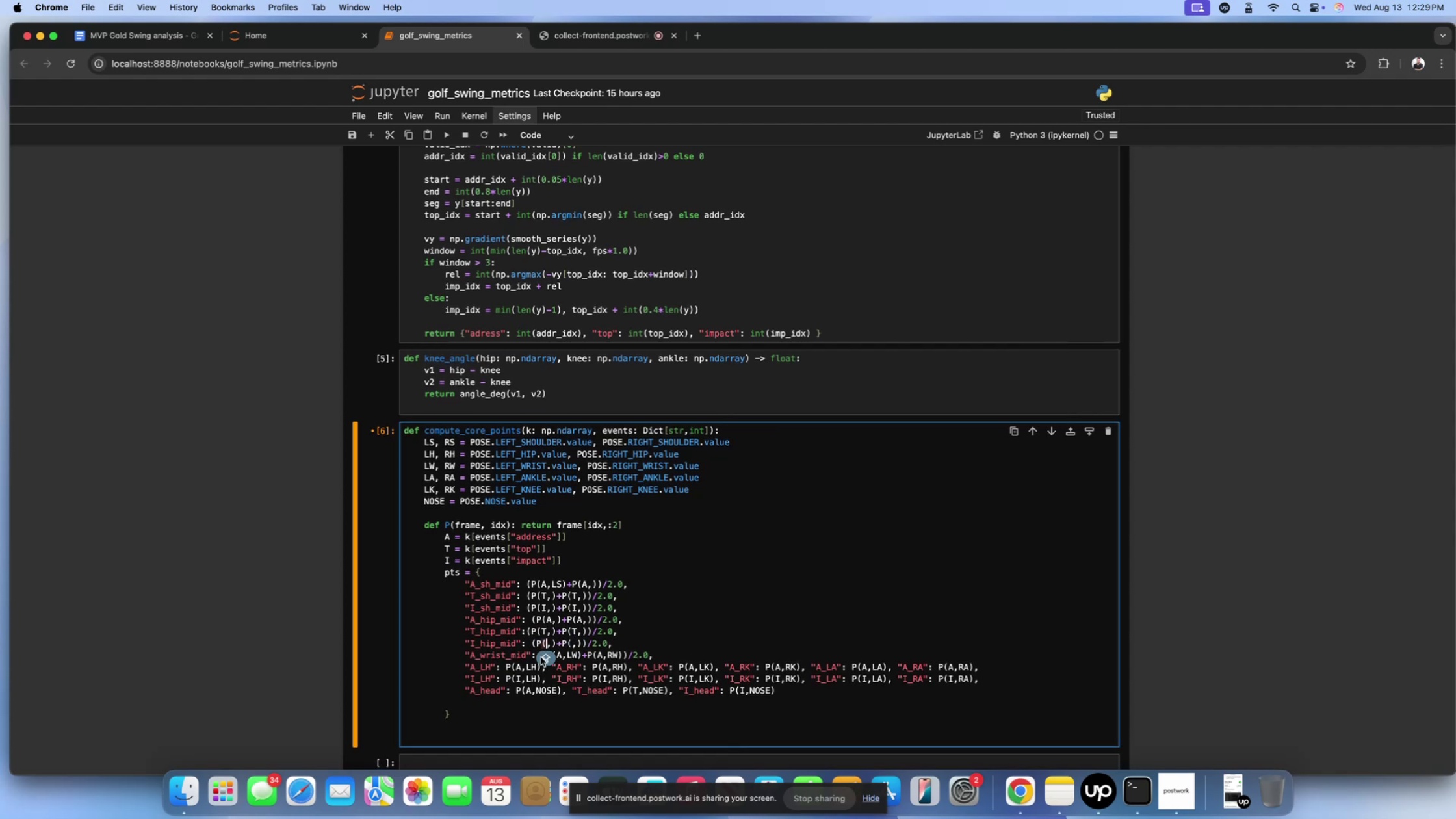 
key(I)
 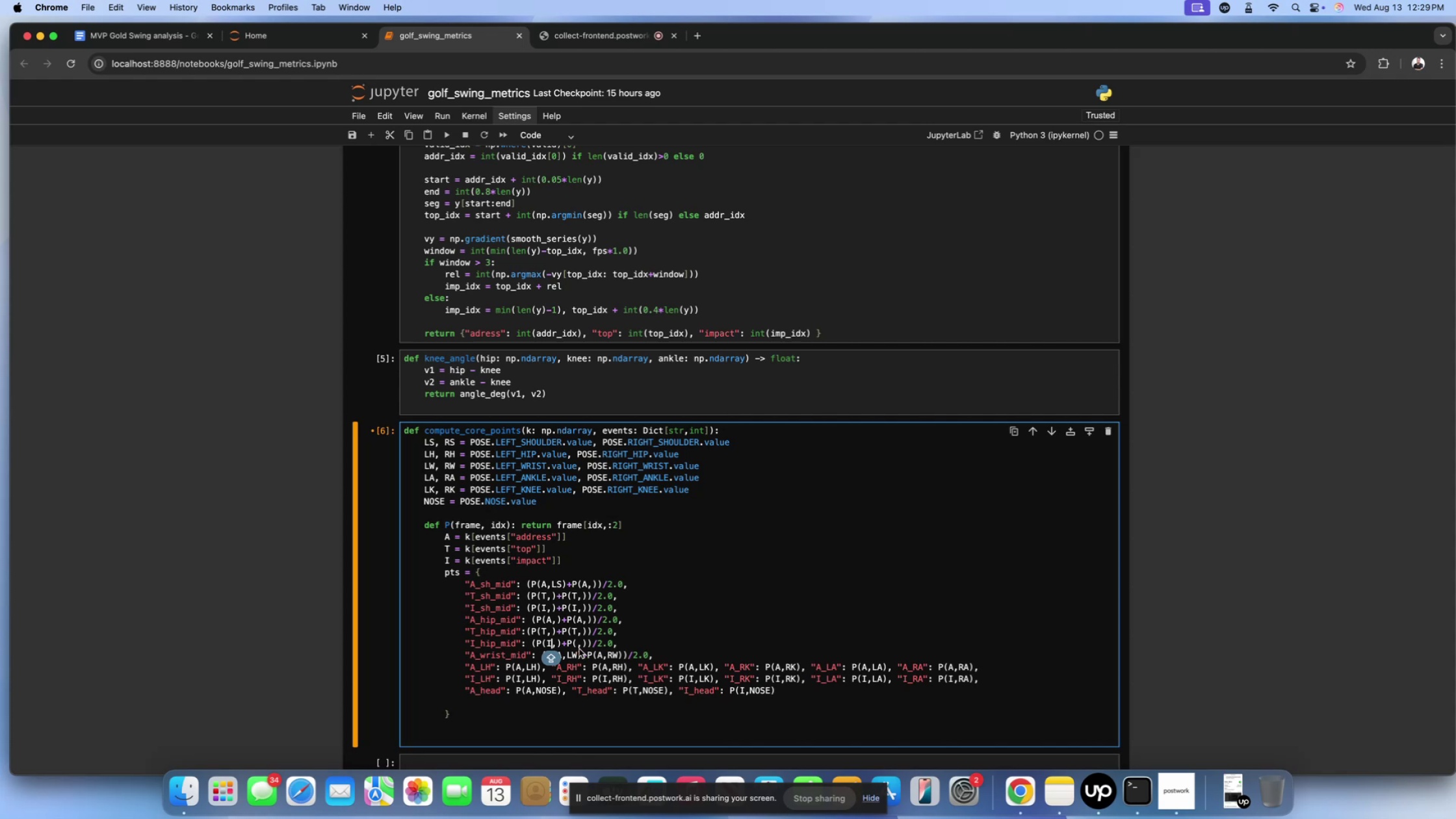 
left_click([577, 647])
 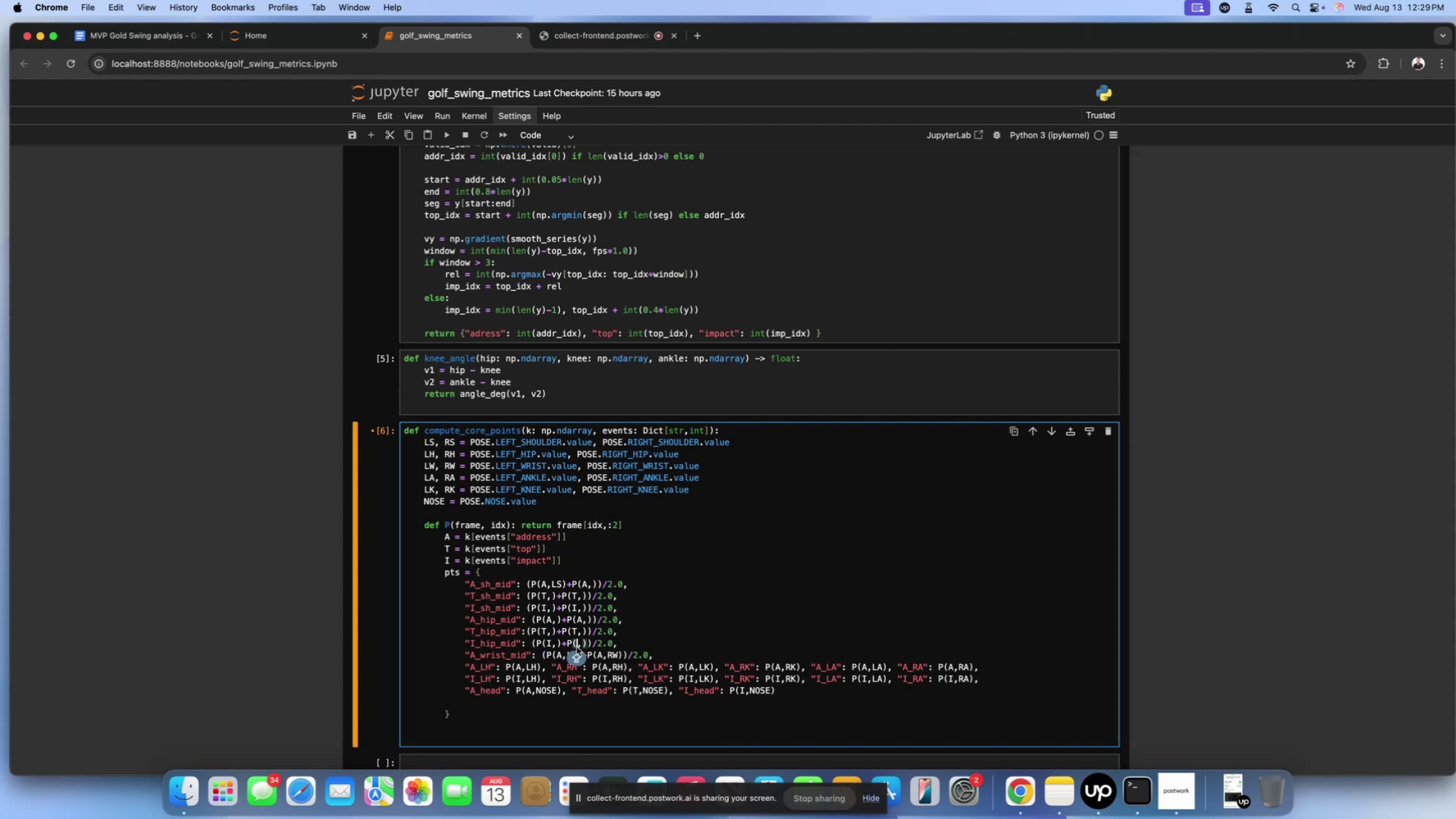 
key(I)
 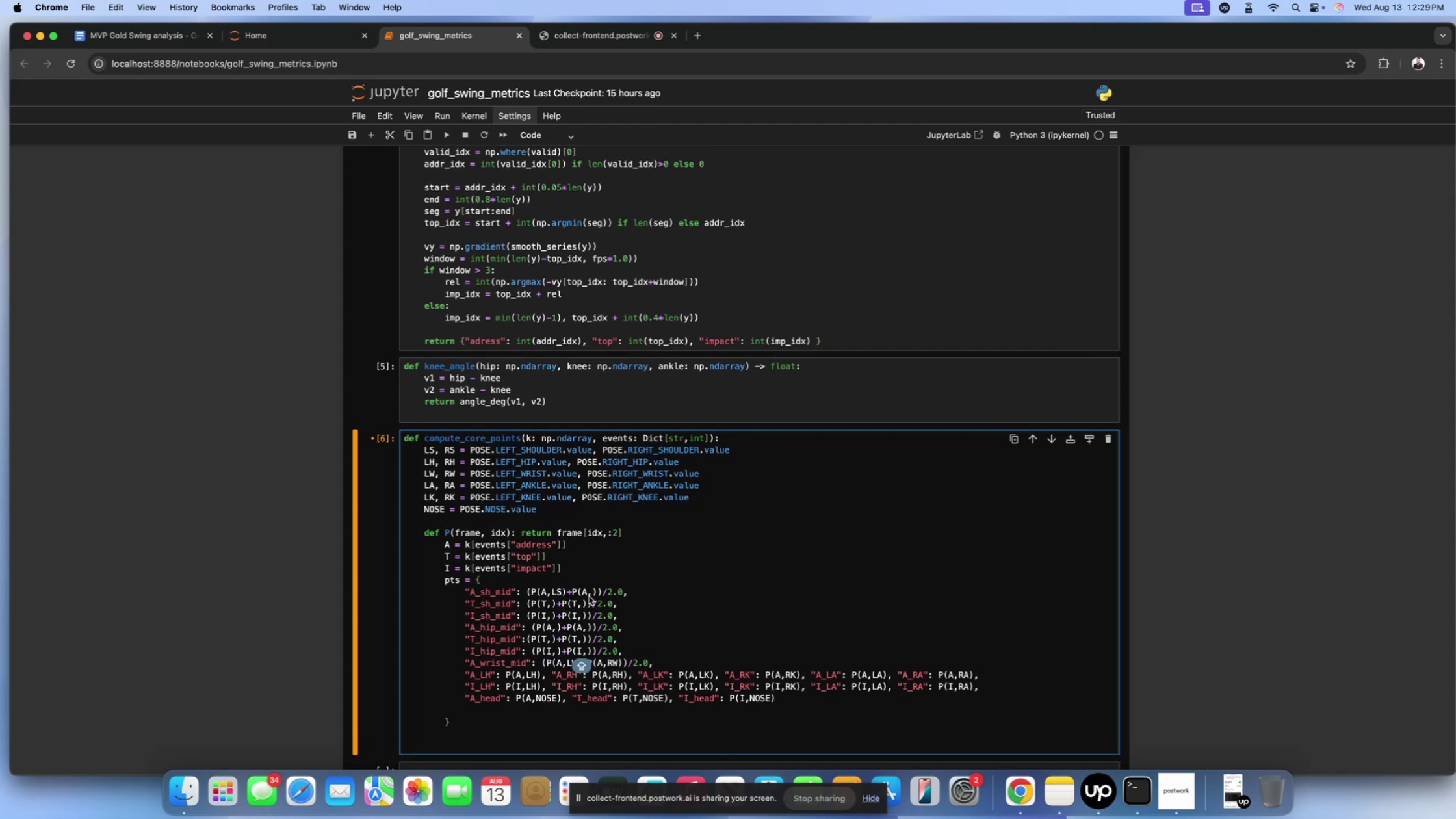 
left_click([590, 596])
 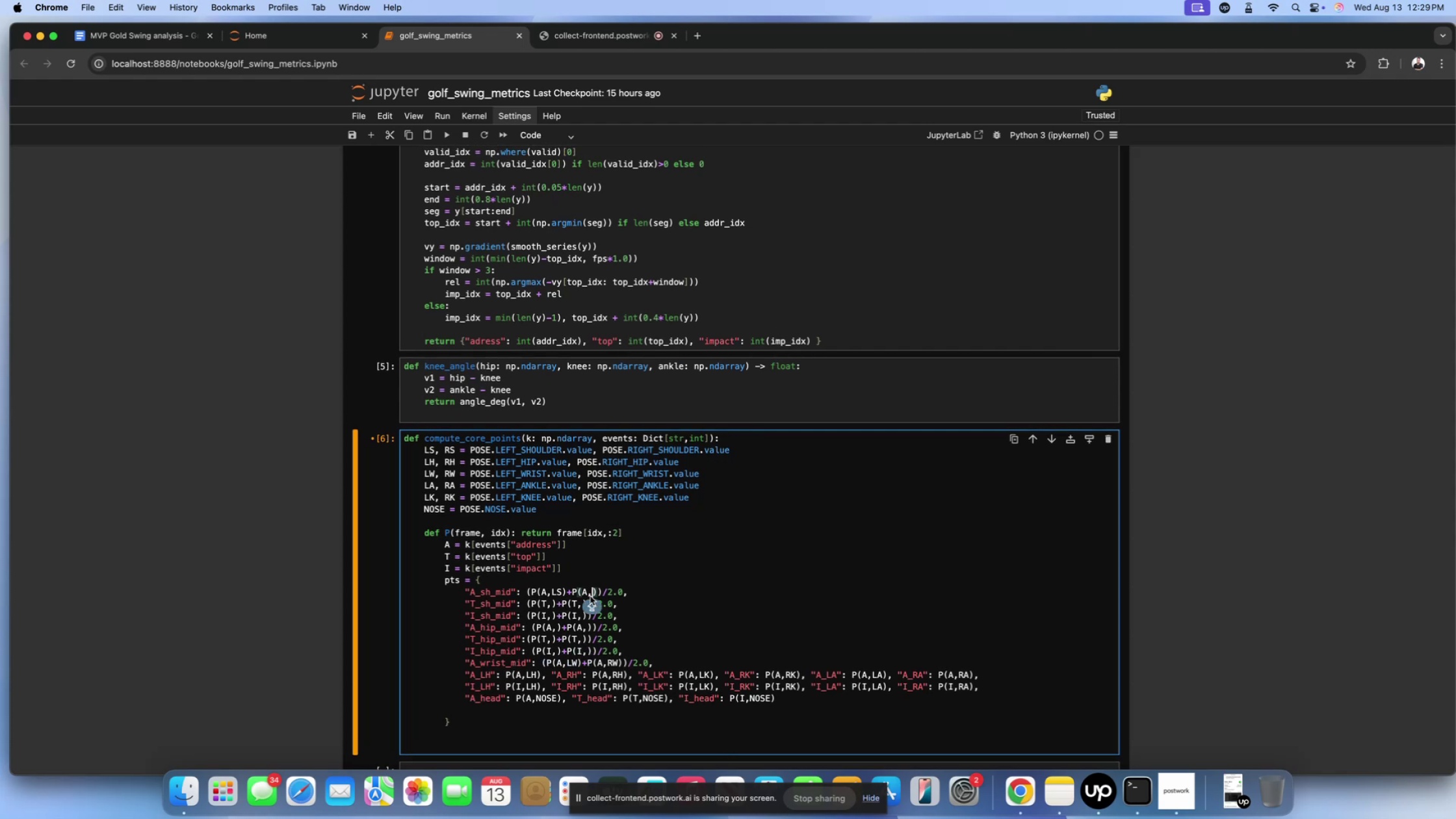 
type(RS)
 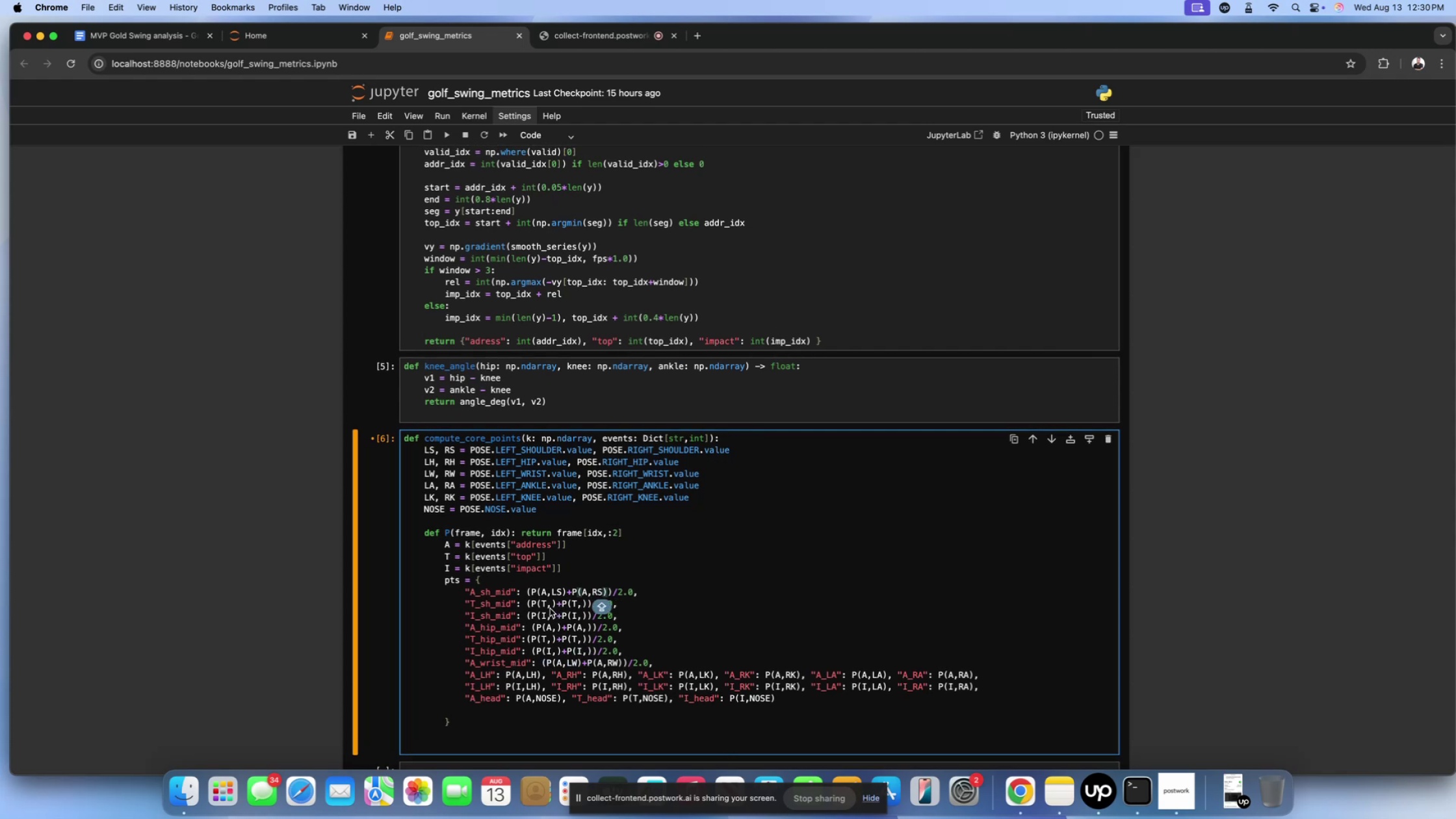 
left_click([549, 604])
 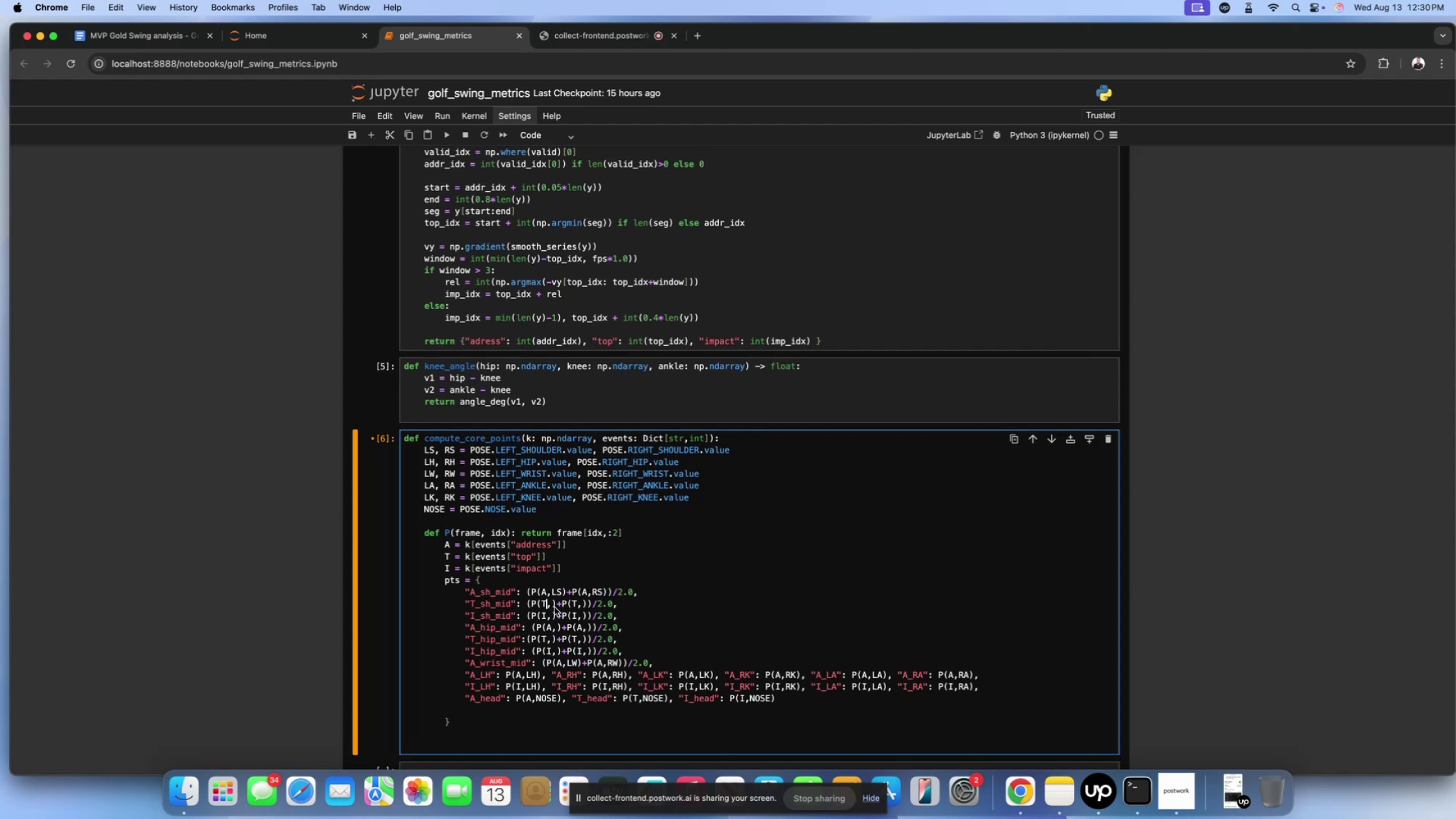 
left_click([554, 607])
 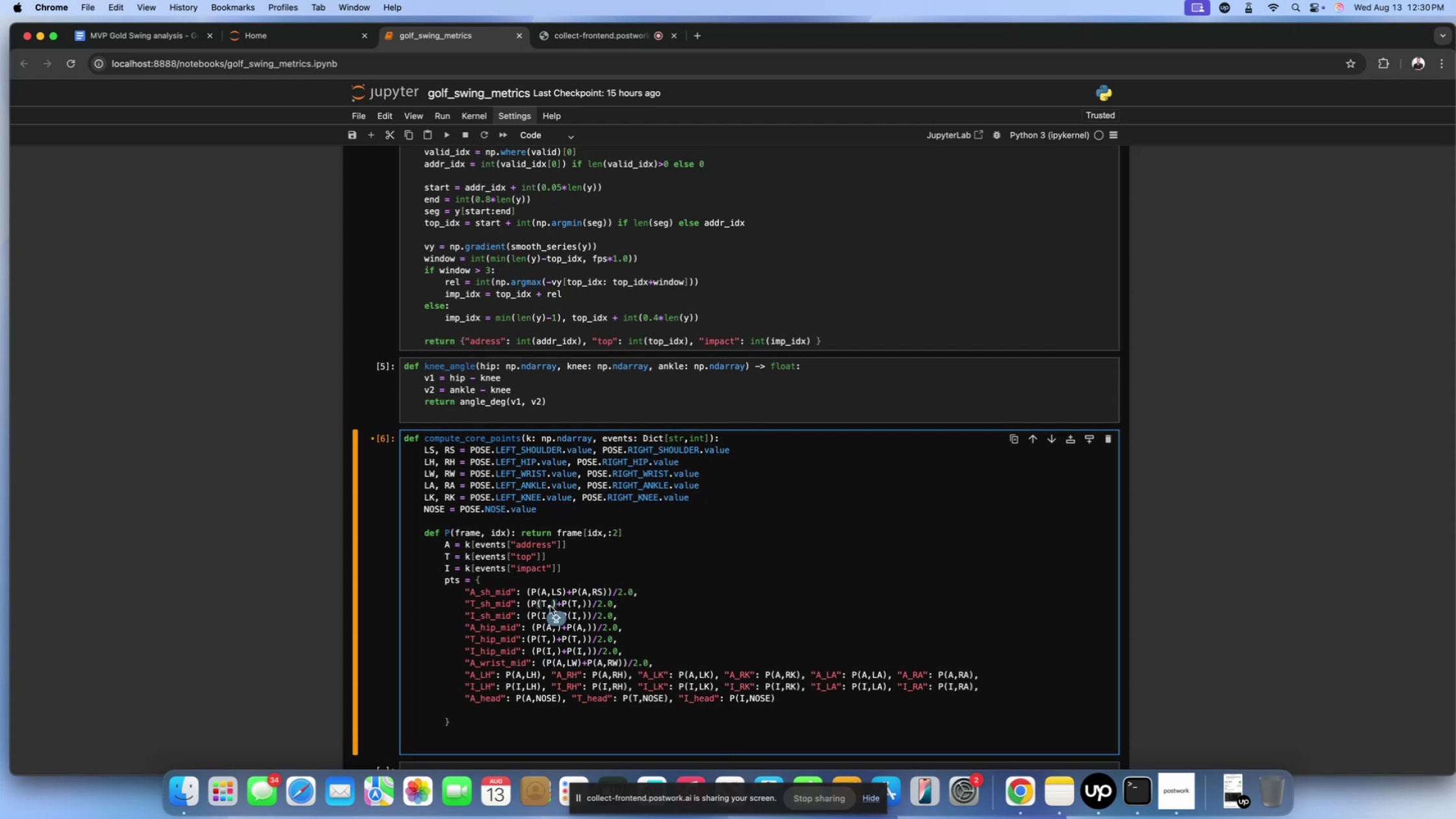 
left_click([550, 606])
 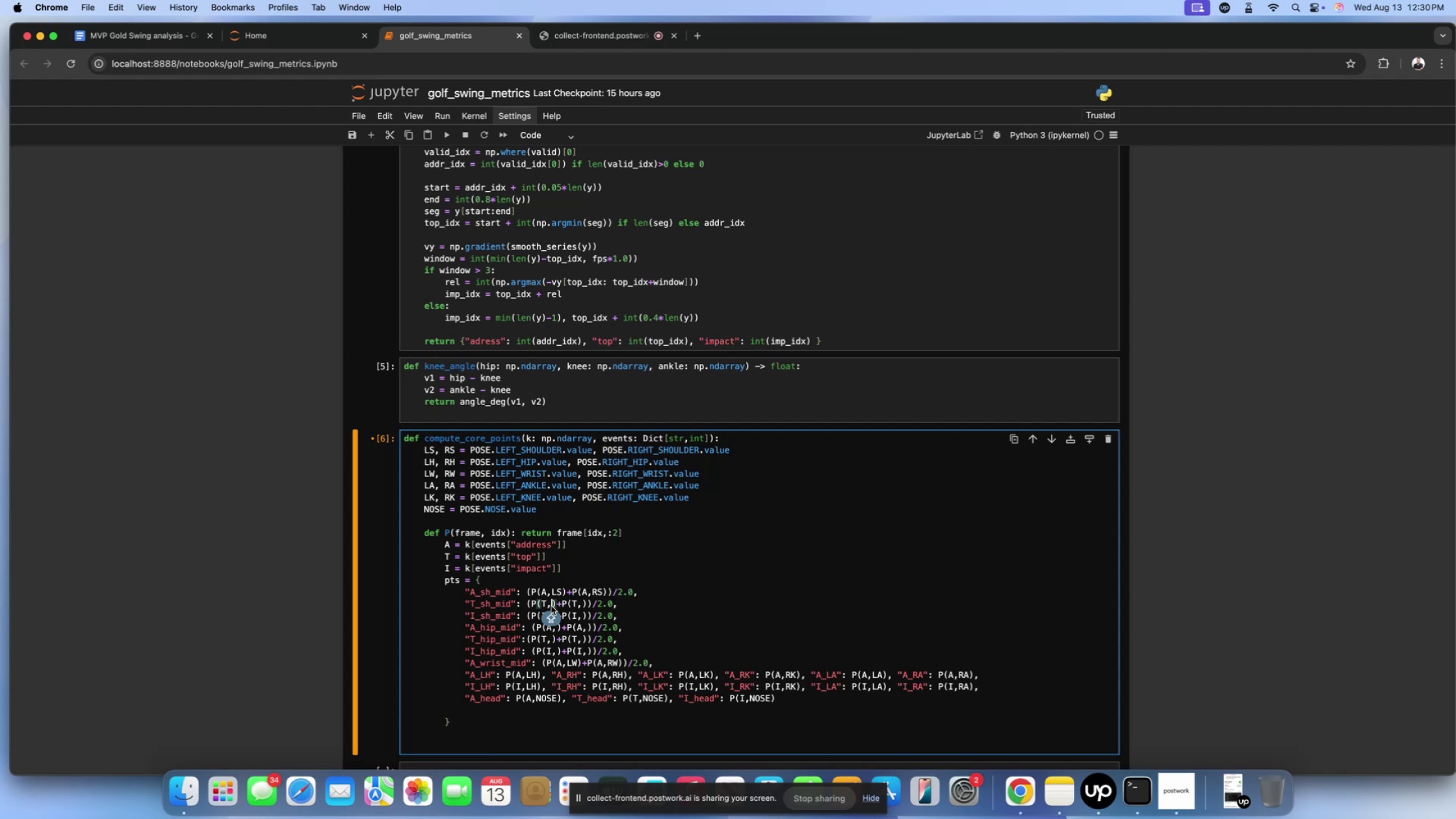 
wait(6.44)
 